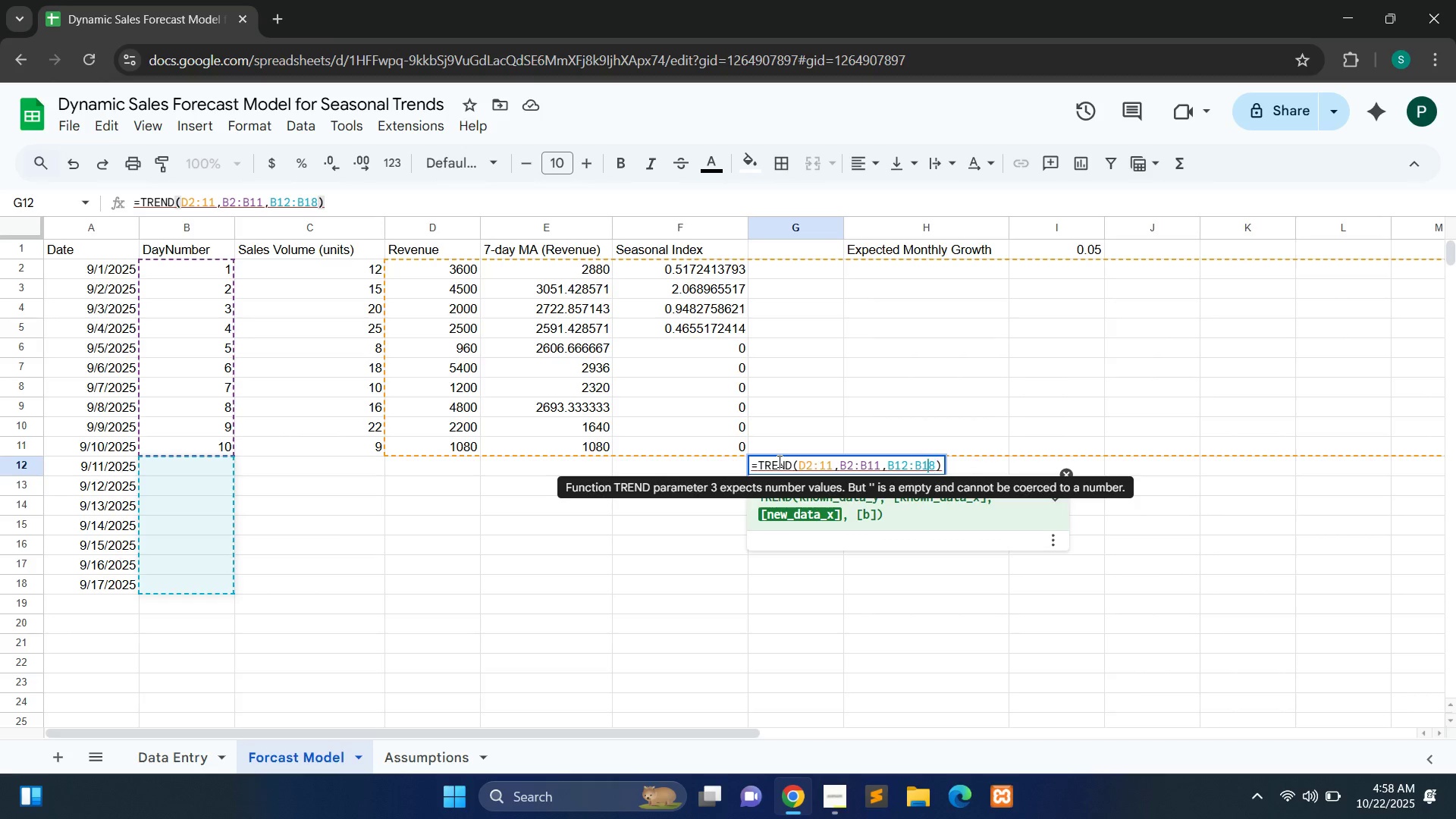 
key(ArrowLeft)
 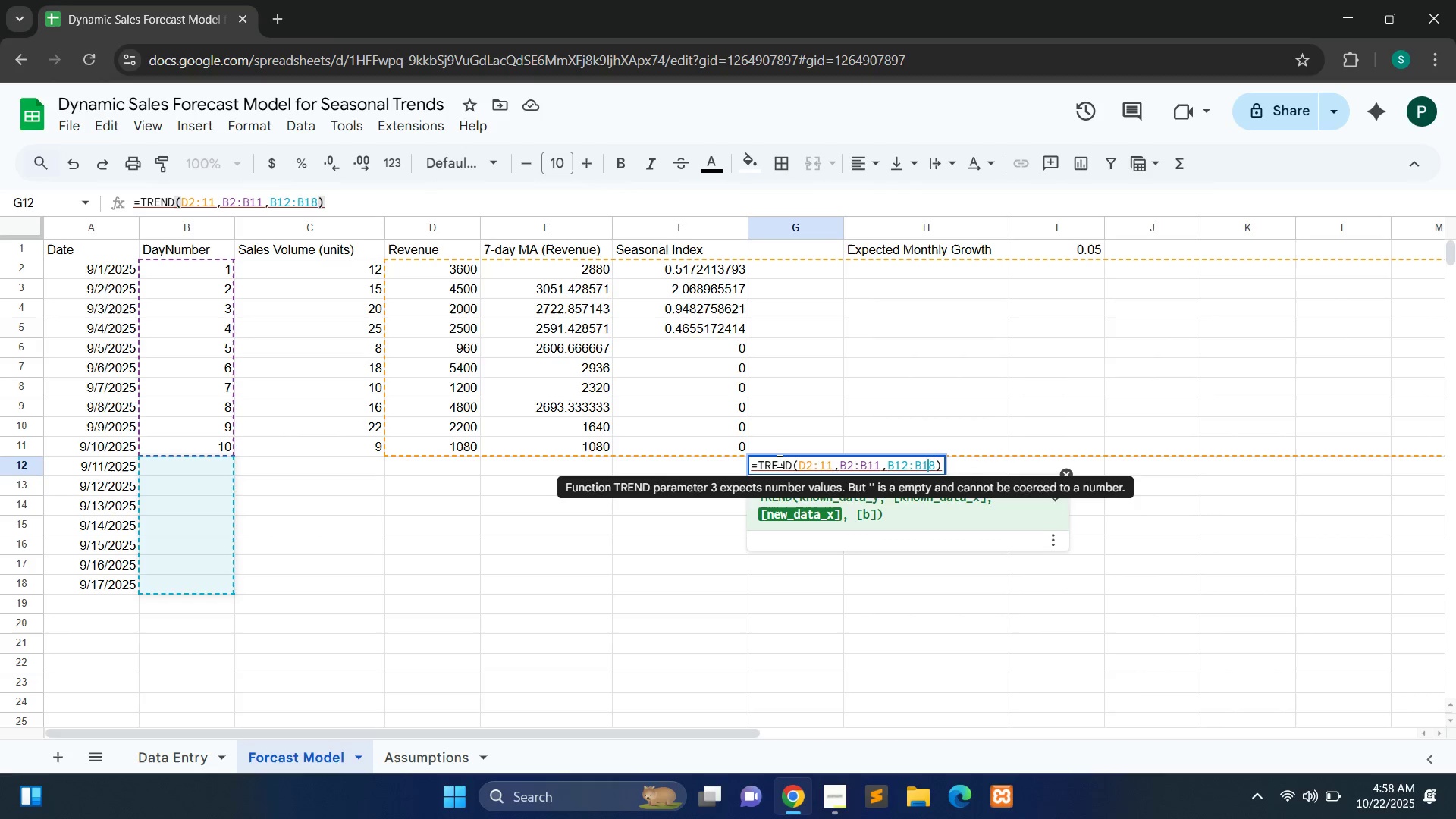 
hold_key(key=ArrowLeft, duration=0.81)
 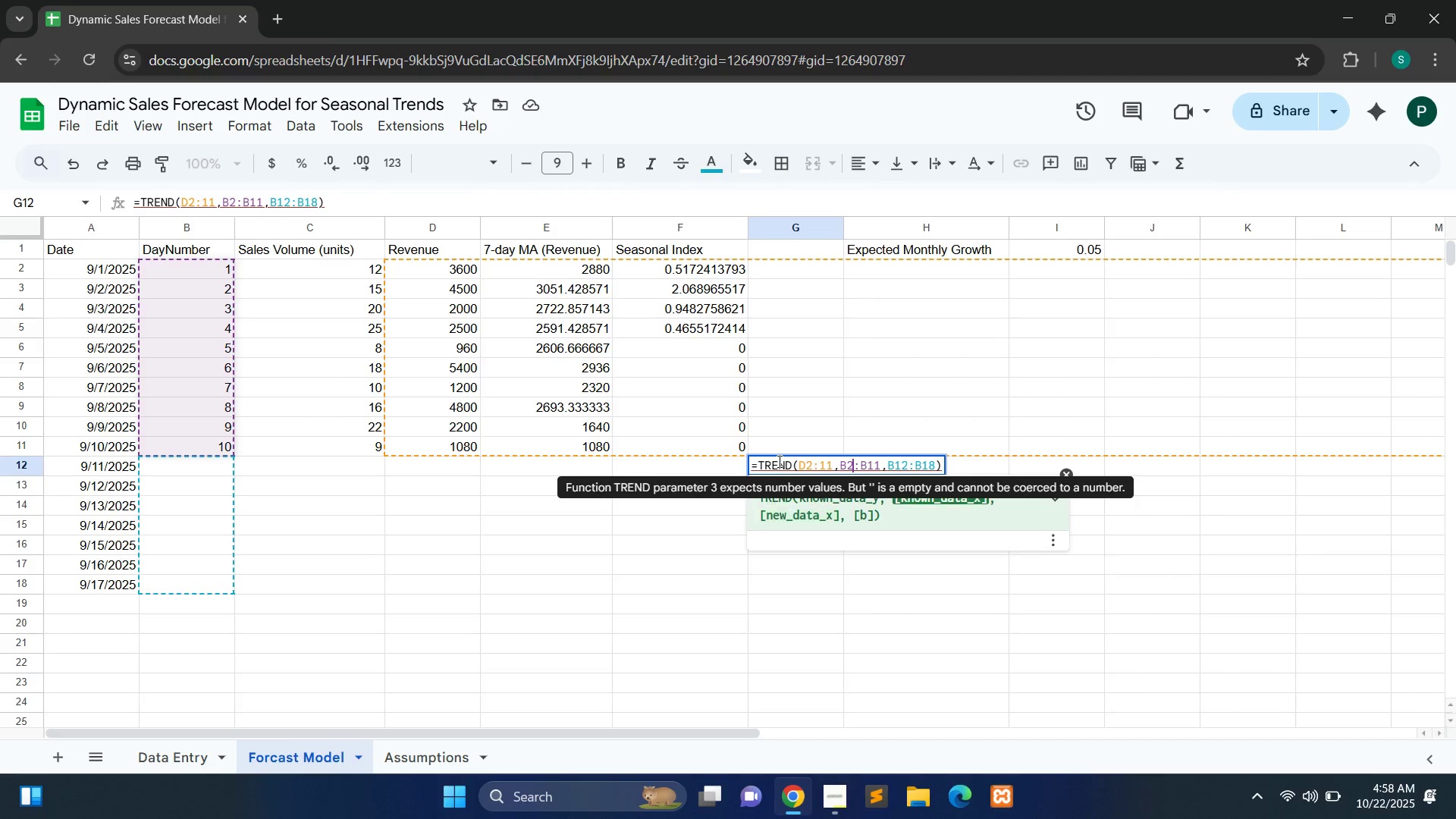 
key(ArrowLeft)
 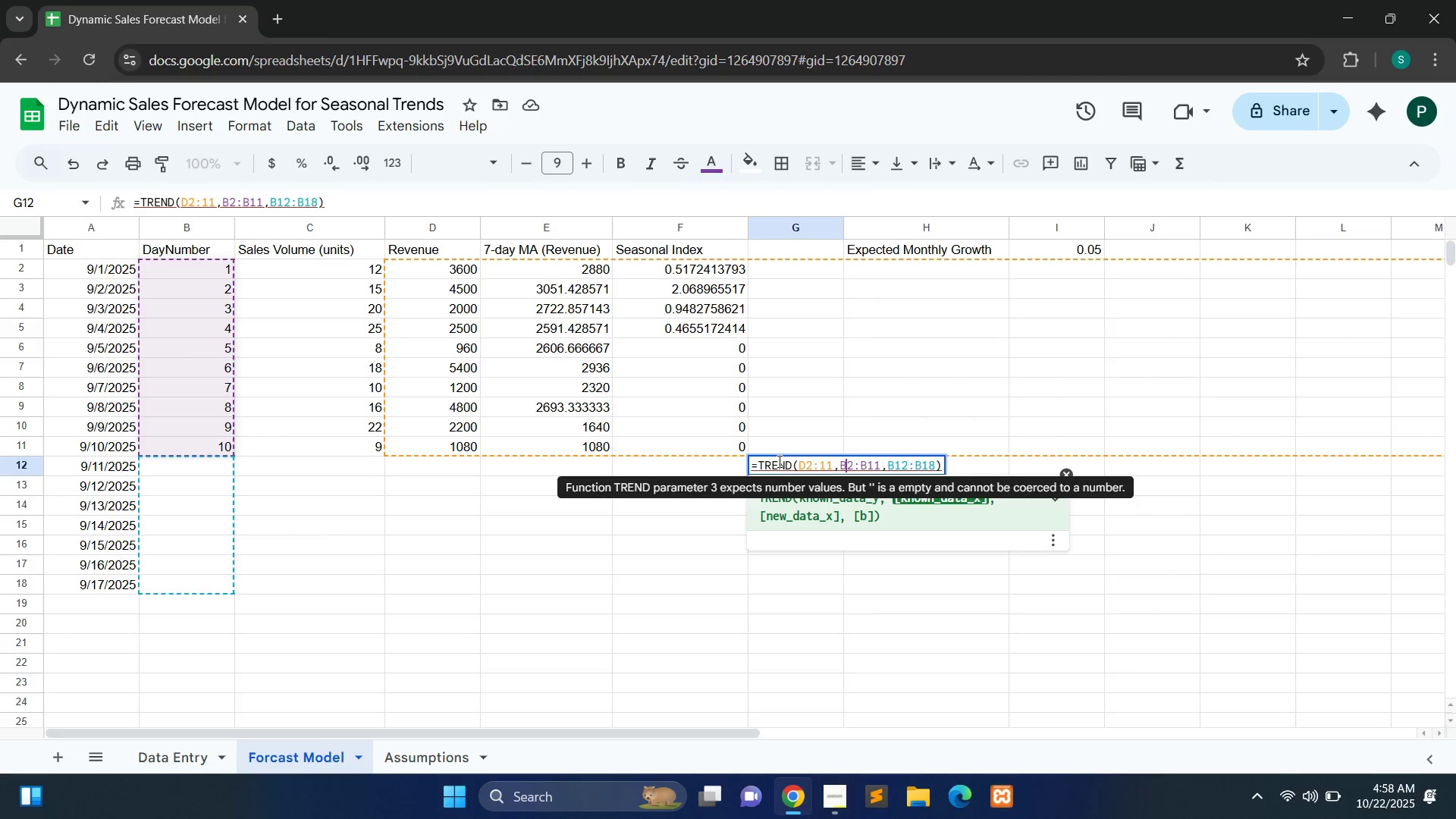 
key(ArrowLeft)
 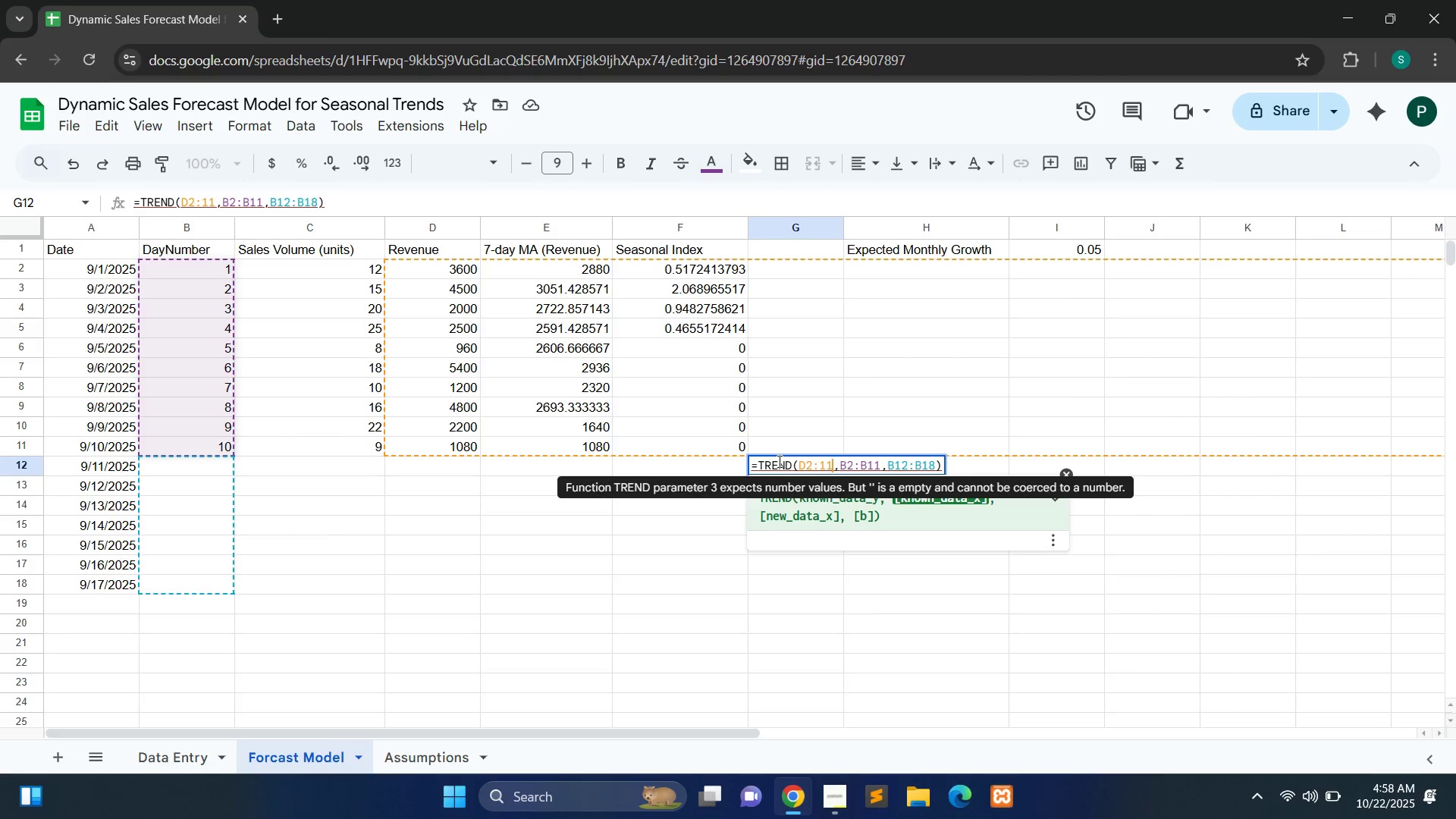 
key(ArrowLeft)
 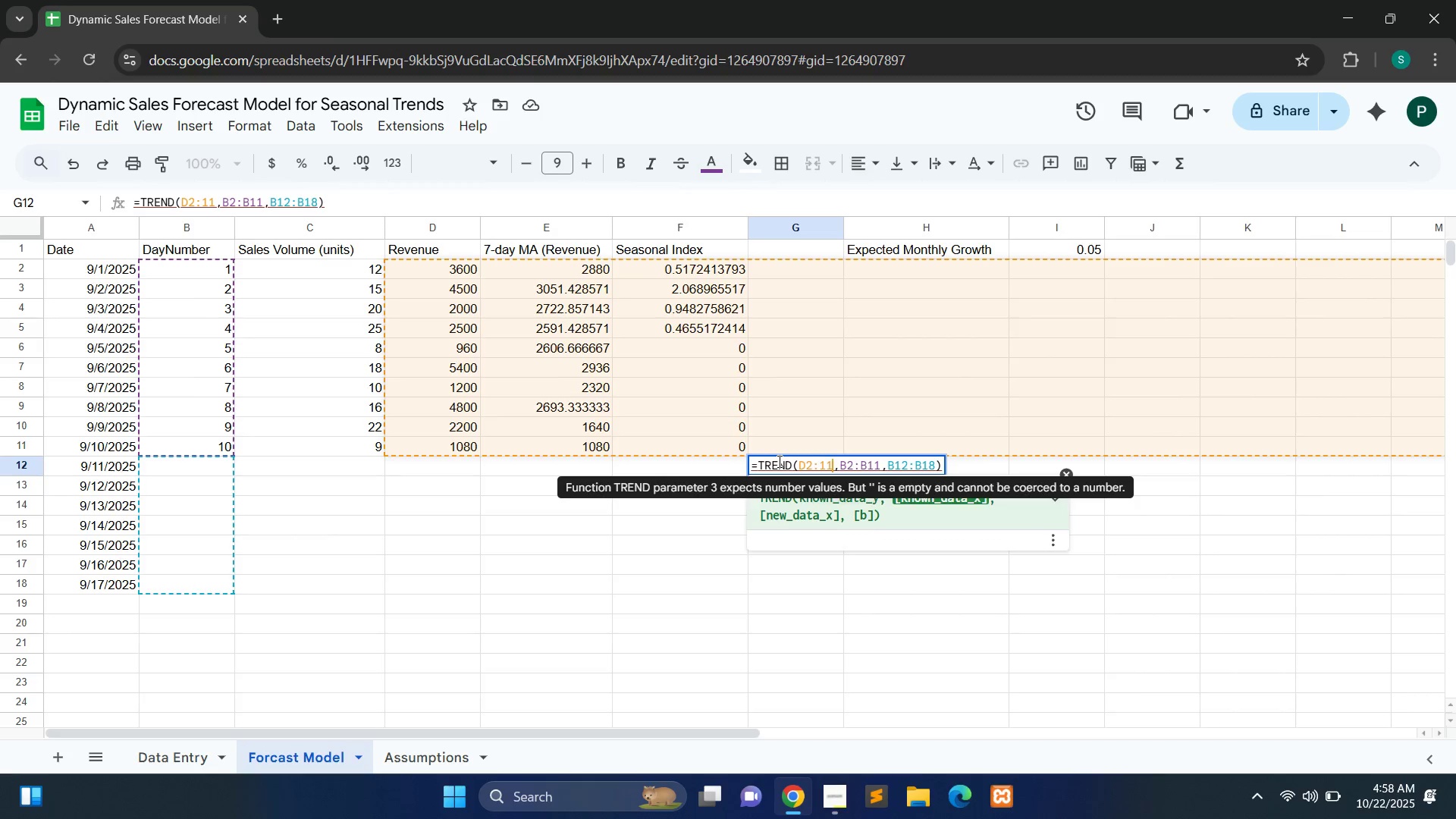 
key(ArrowLeft)
 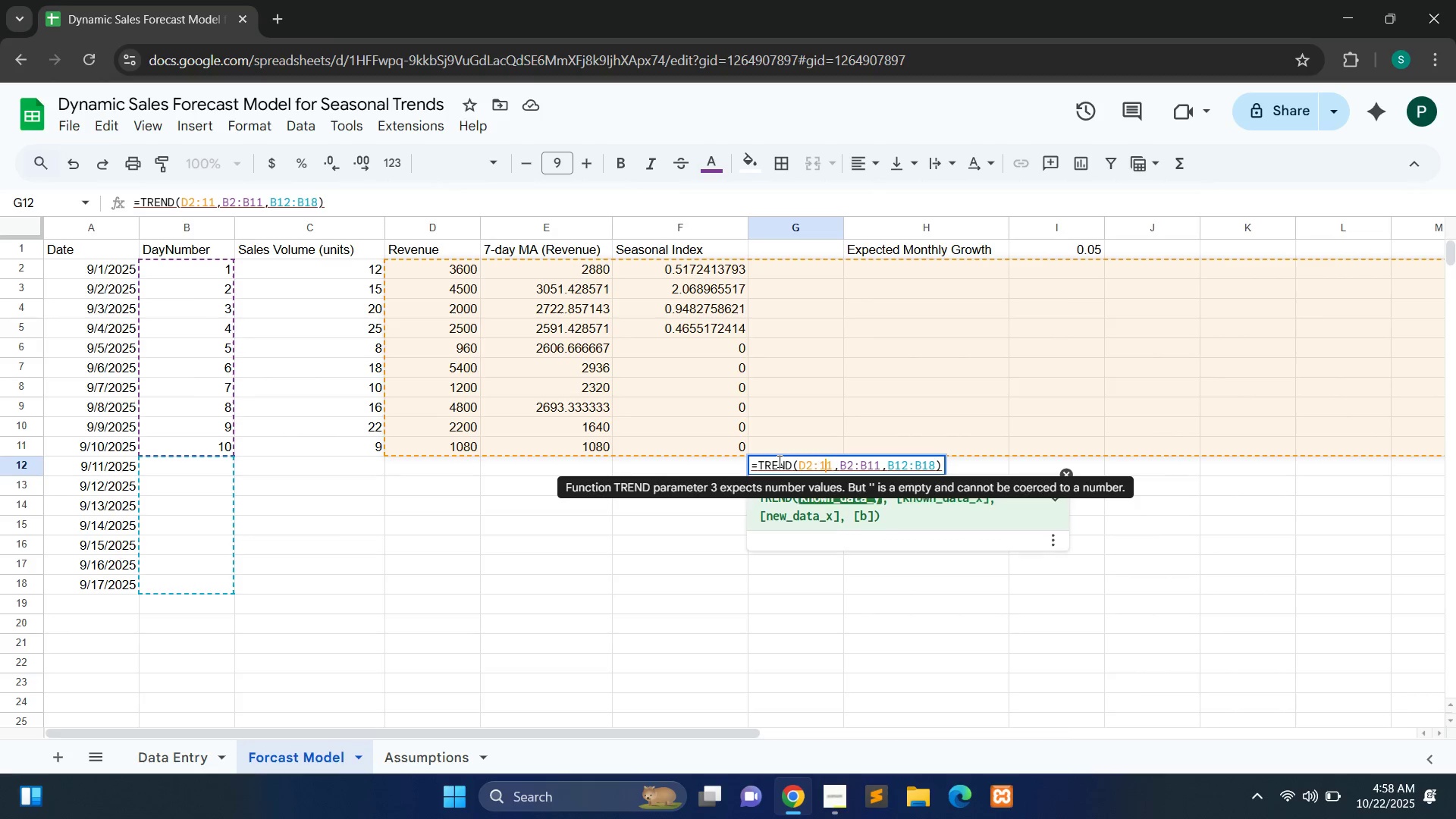 
key(ArrowLeft)
 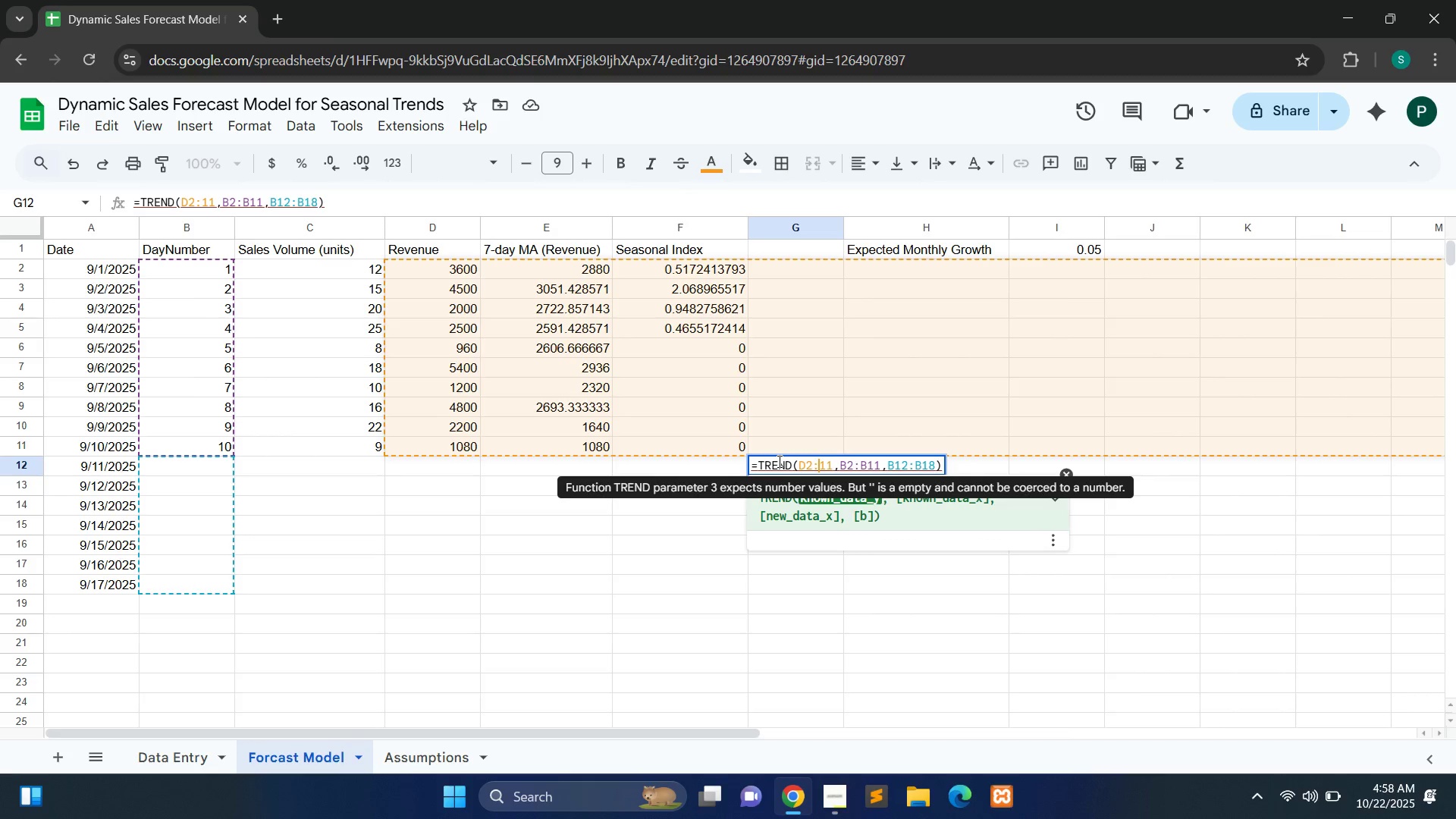 
key(Shift+D)
 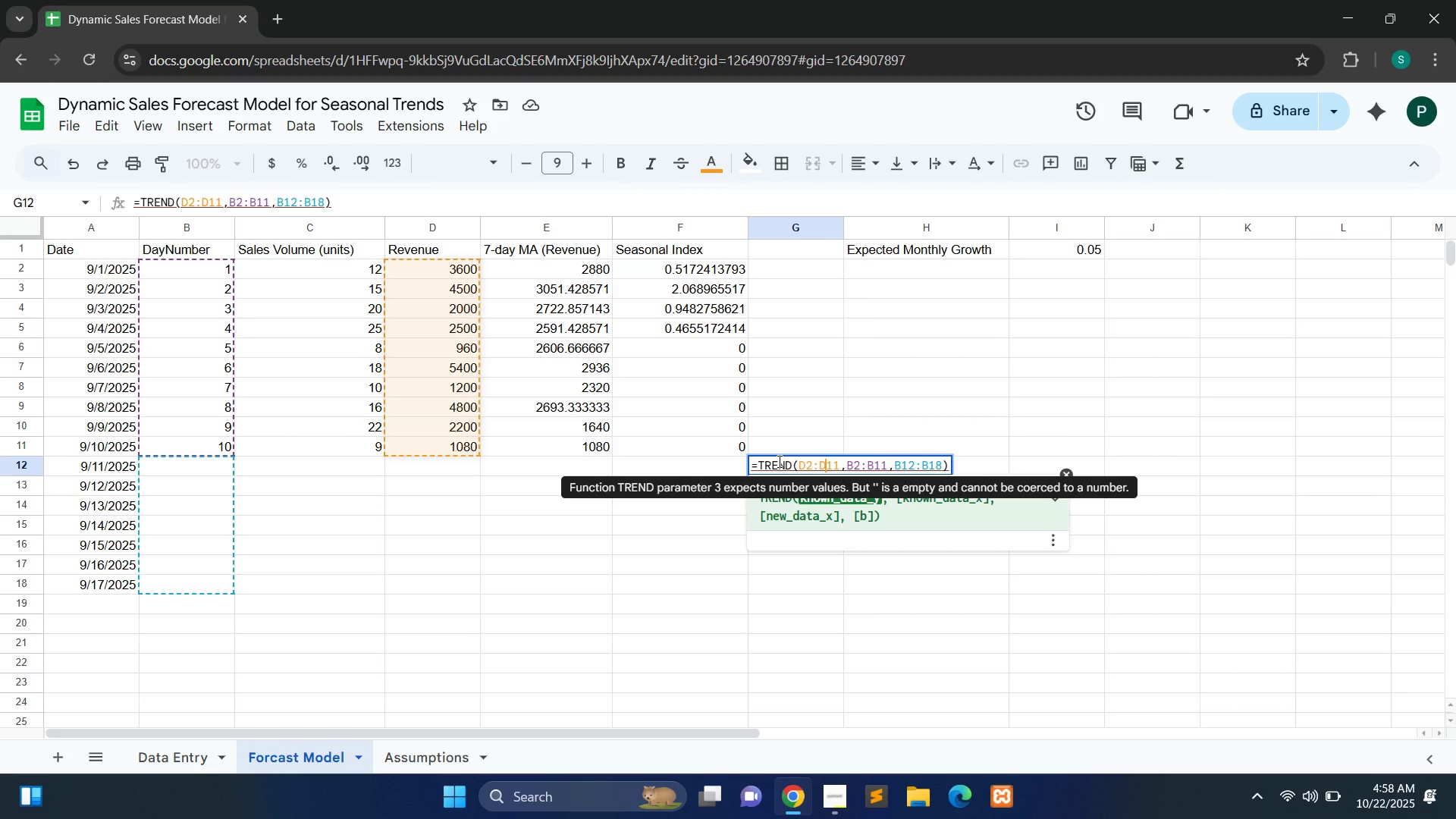 
wait(15.38)
 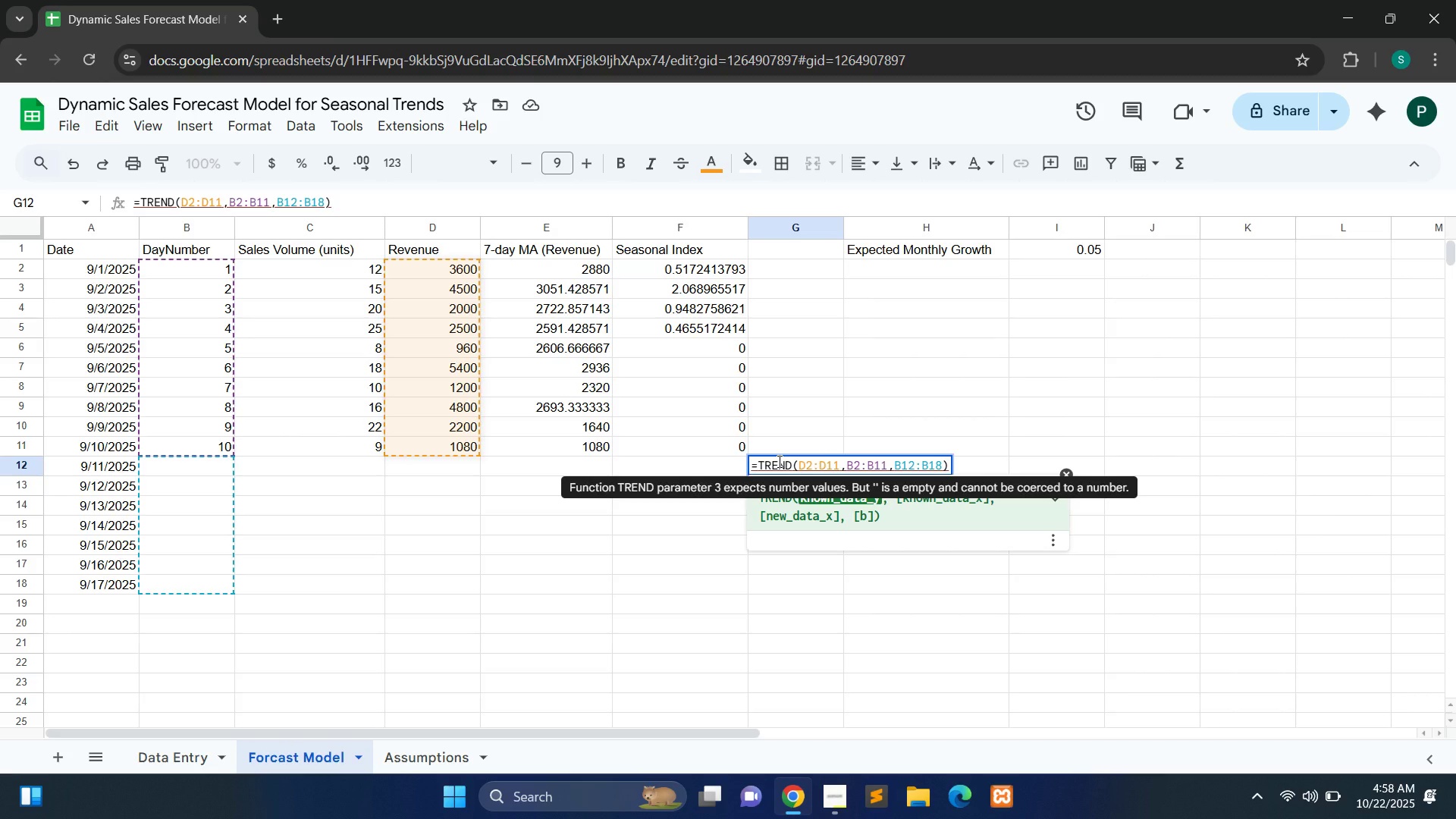 
key(Control+A)
 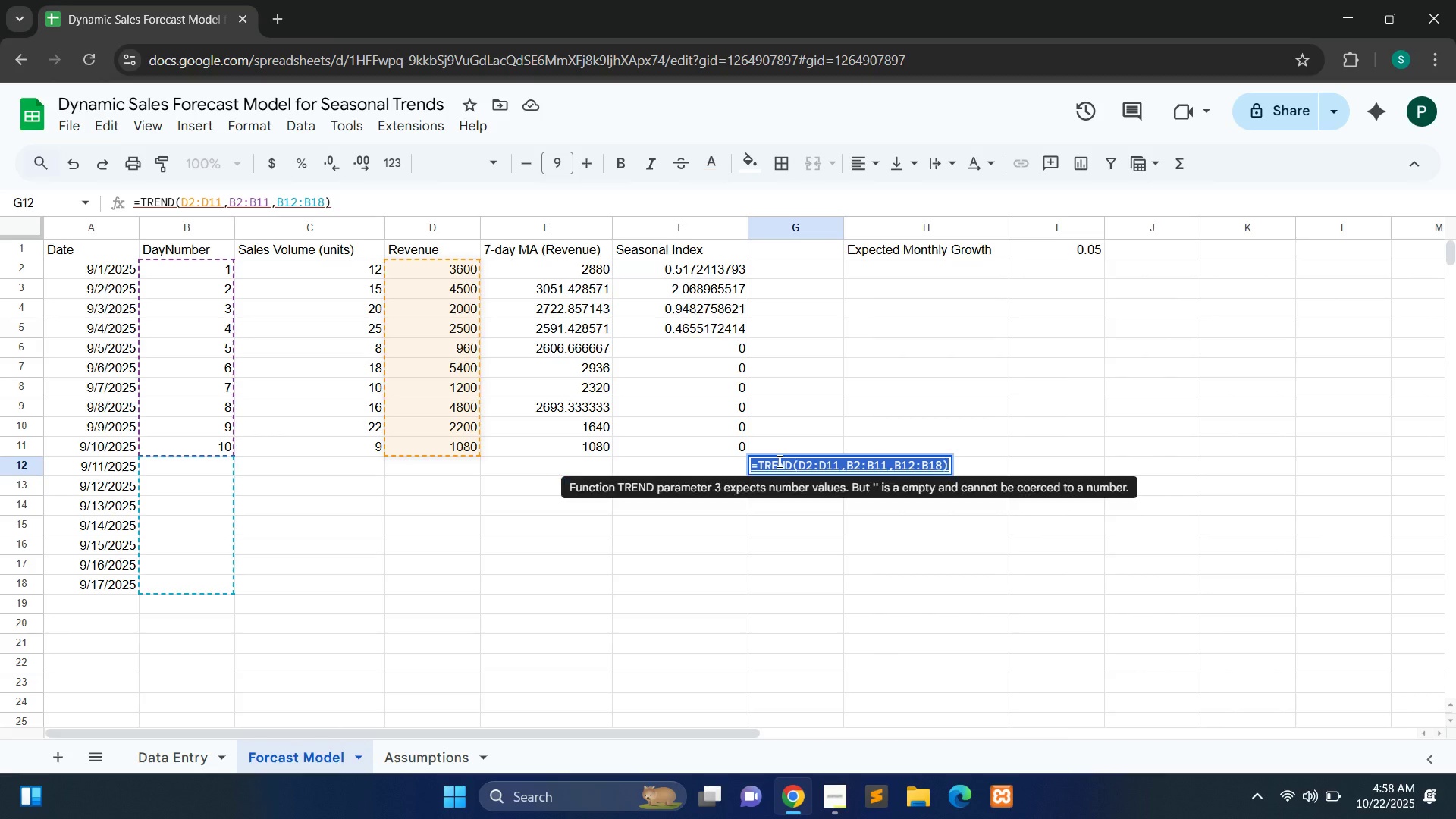 
key(Control+C)
 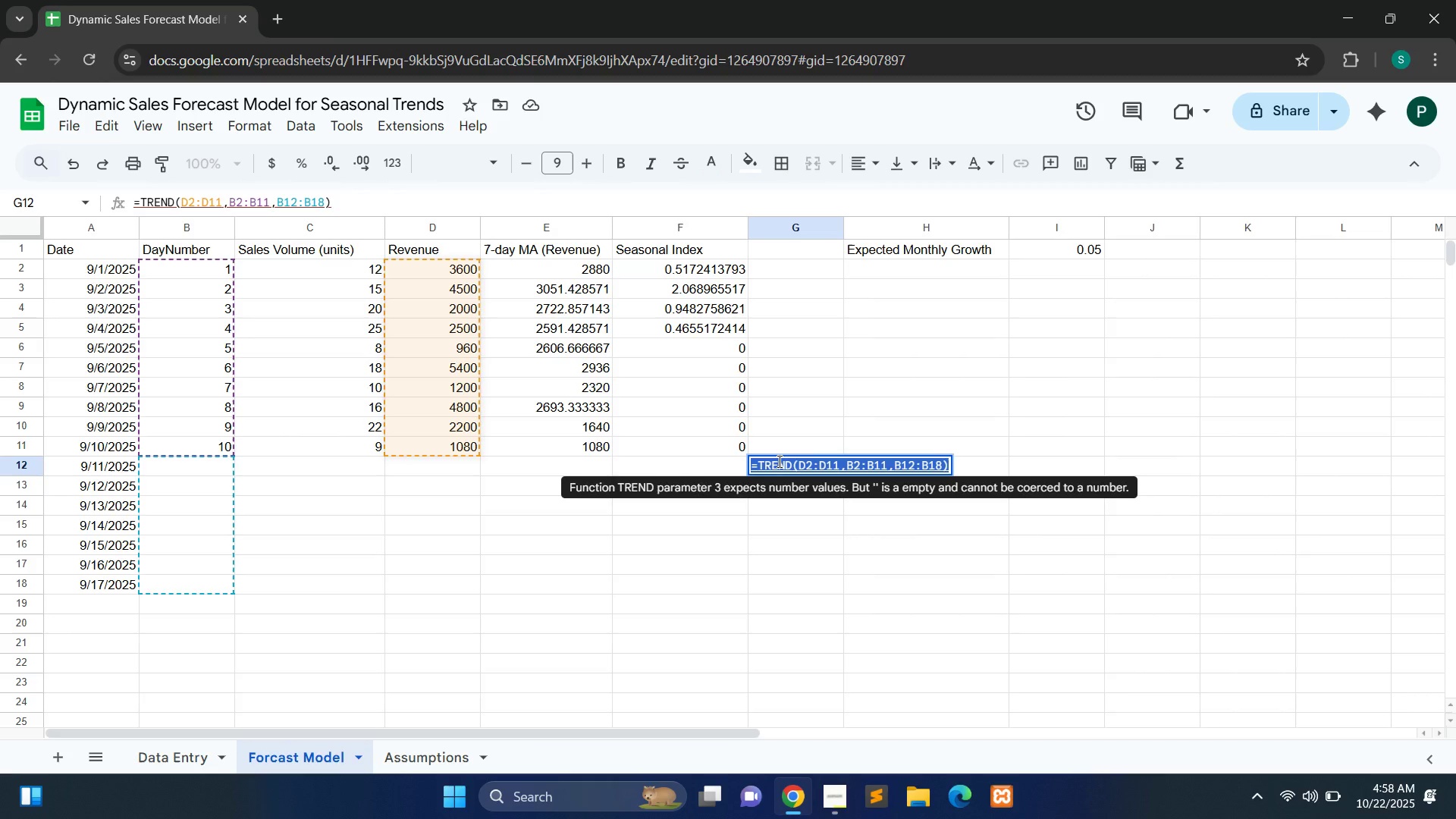 
key(Enter)
 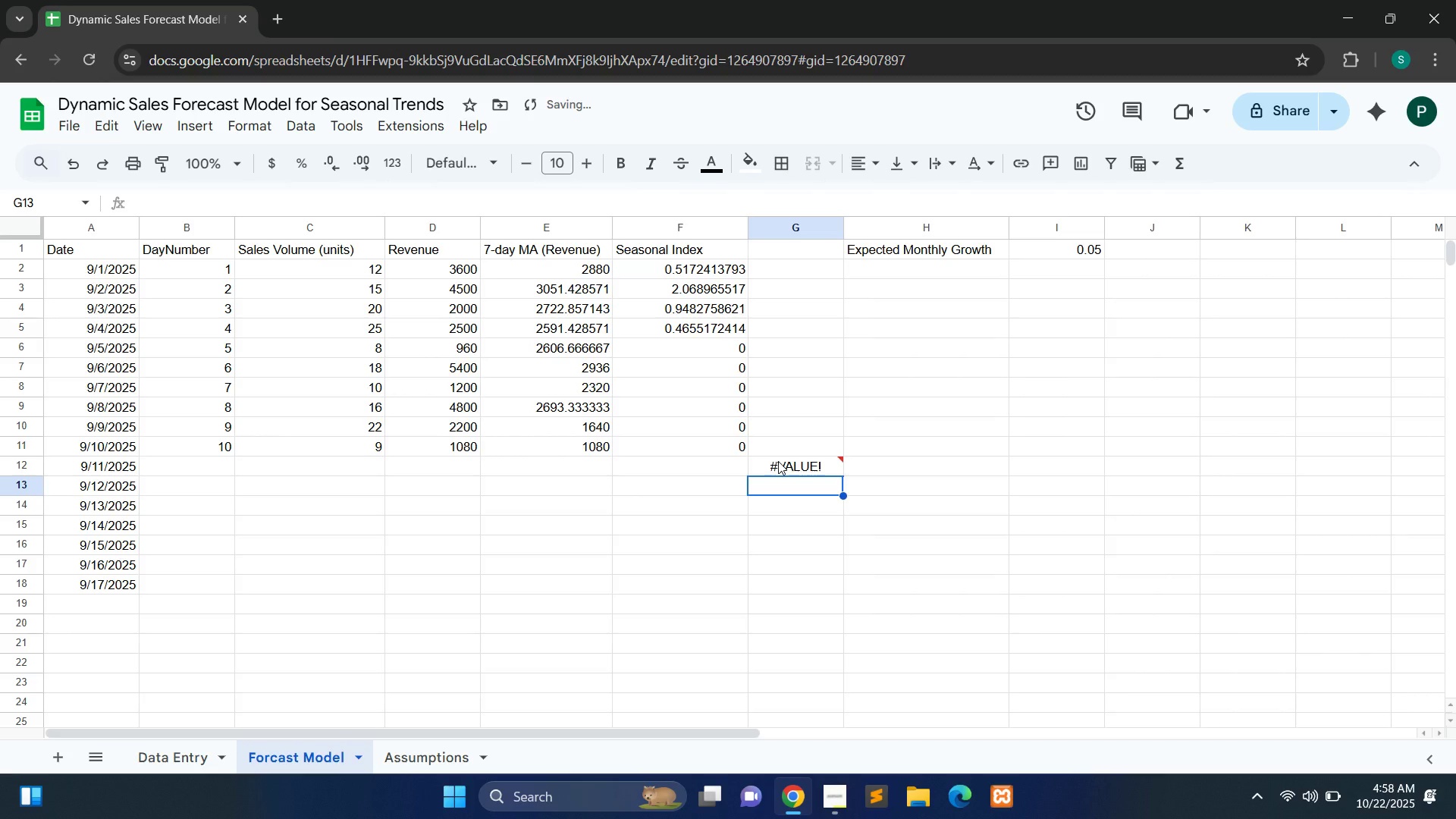 
double_click([778, 461])
 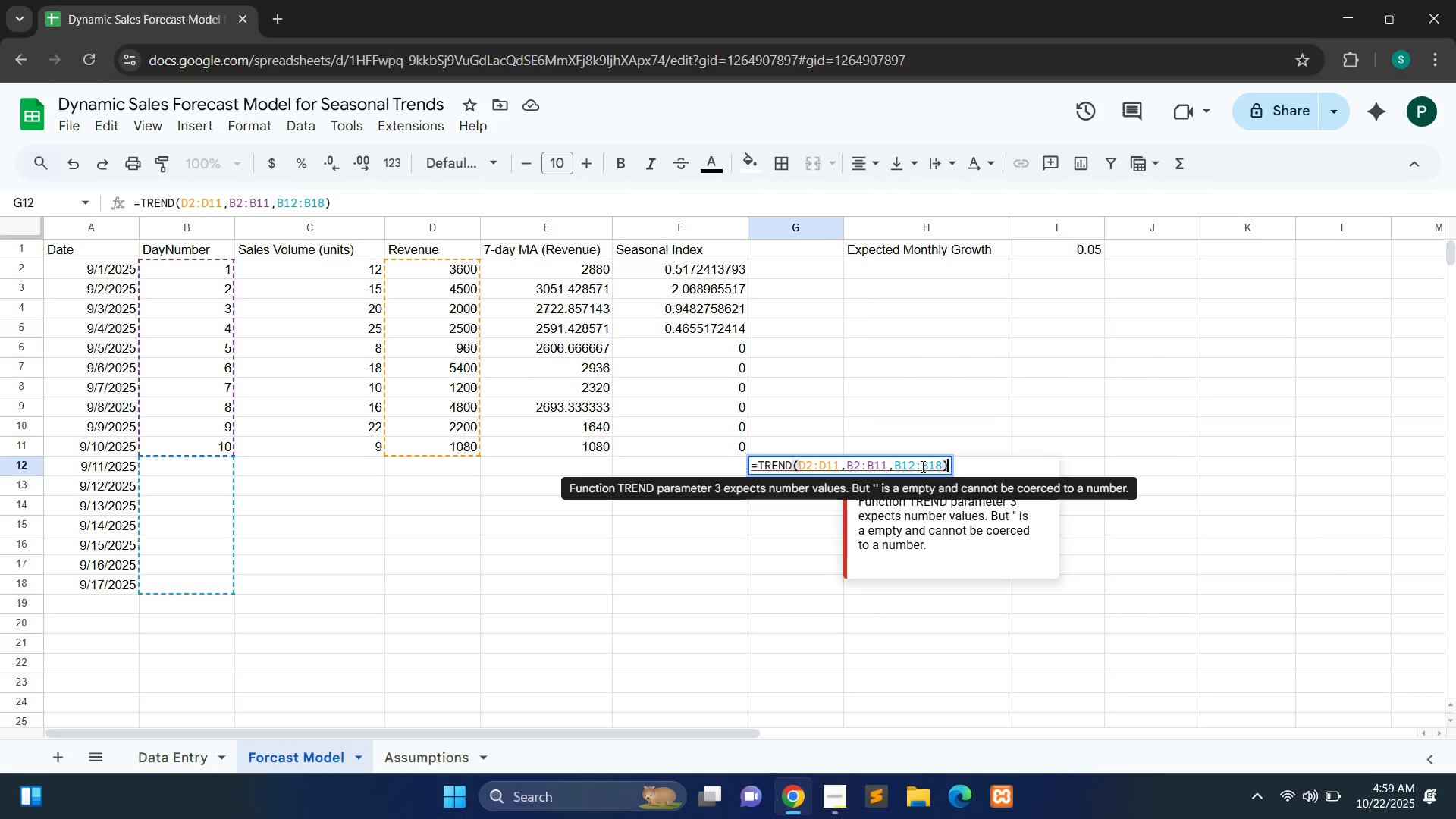 
wait(35.78)
 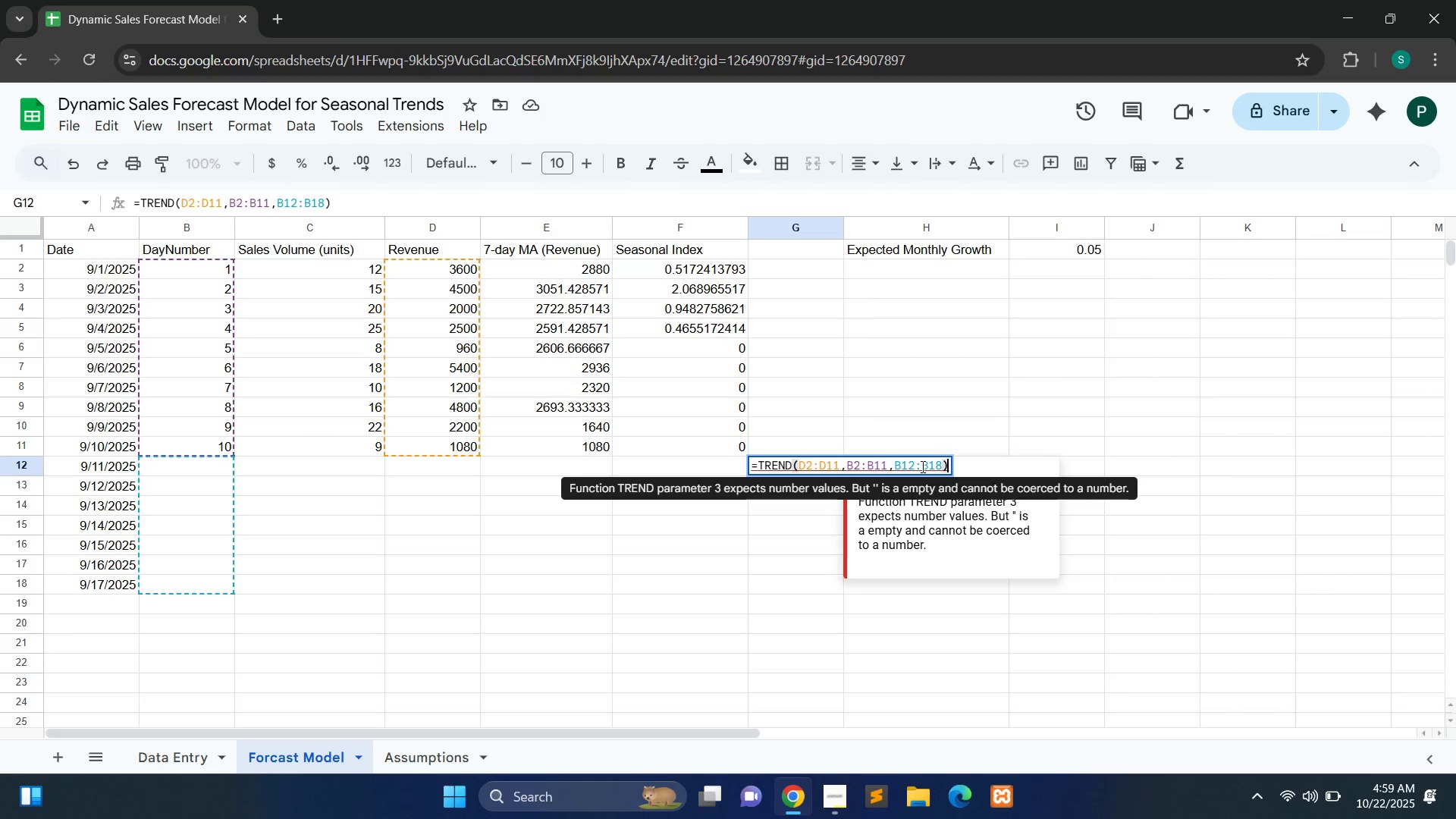 
left_click([804, 466])
 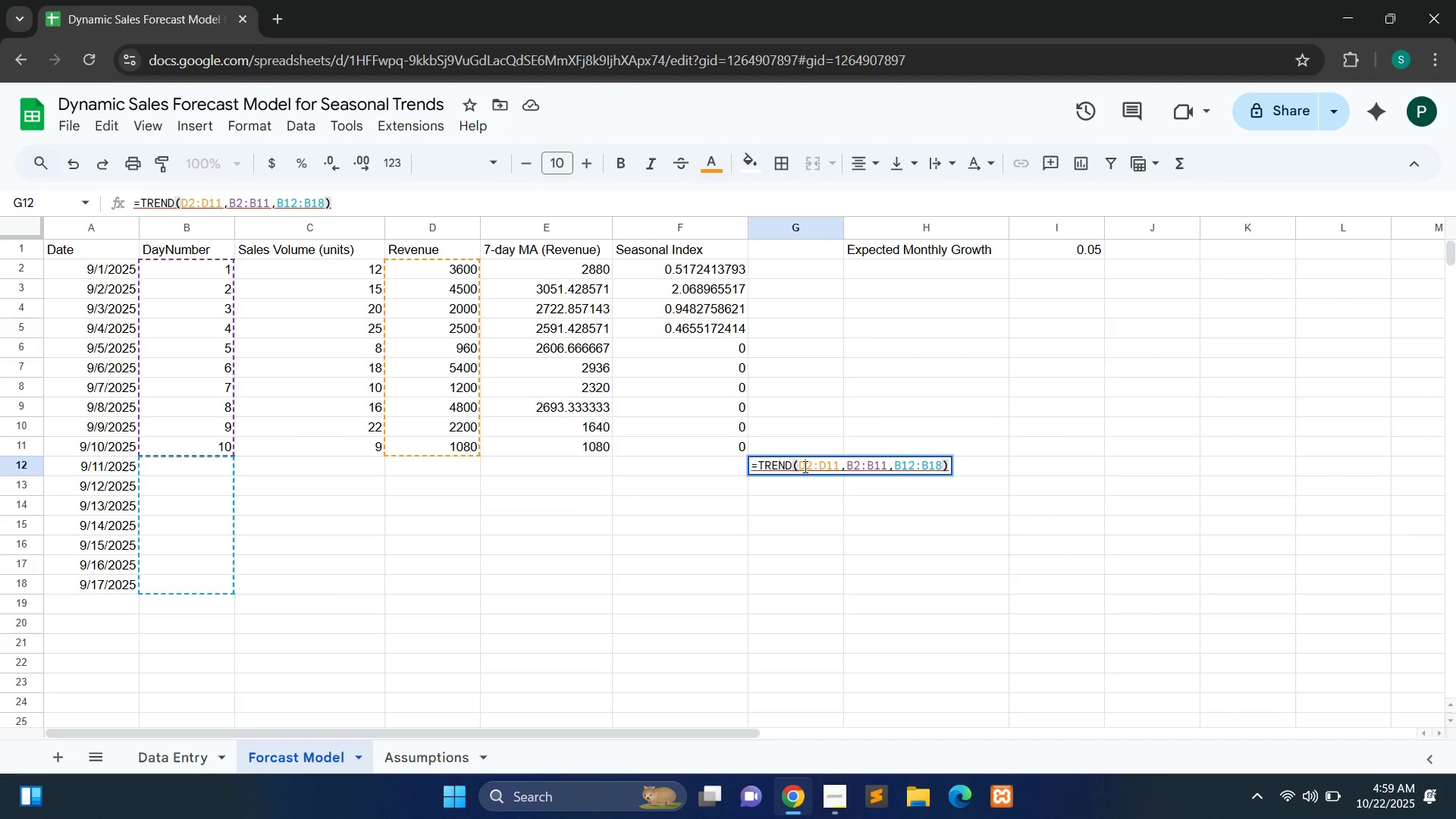 
hold_key(key=ShiftLeft, duration=1.5)
 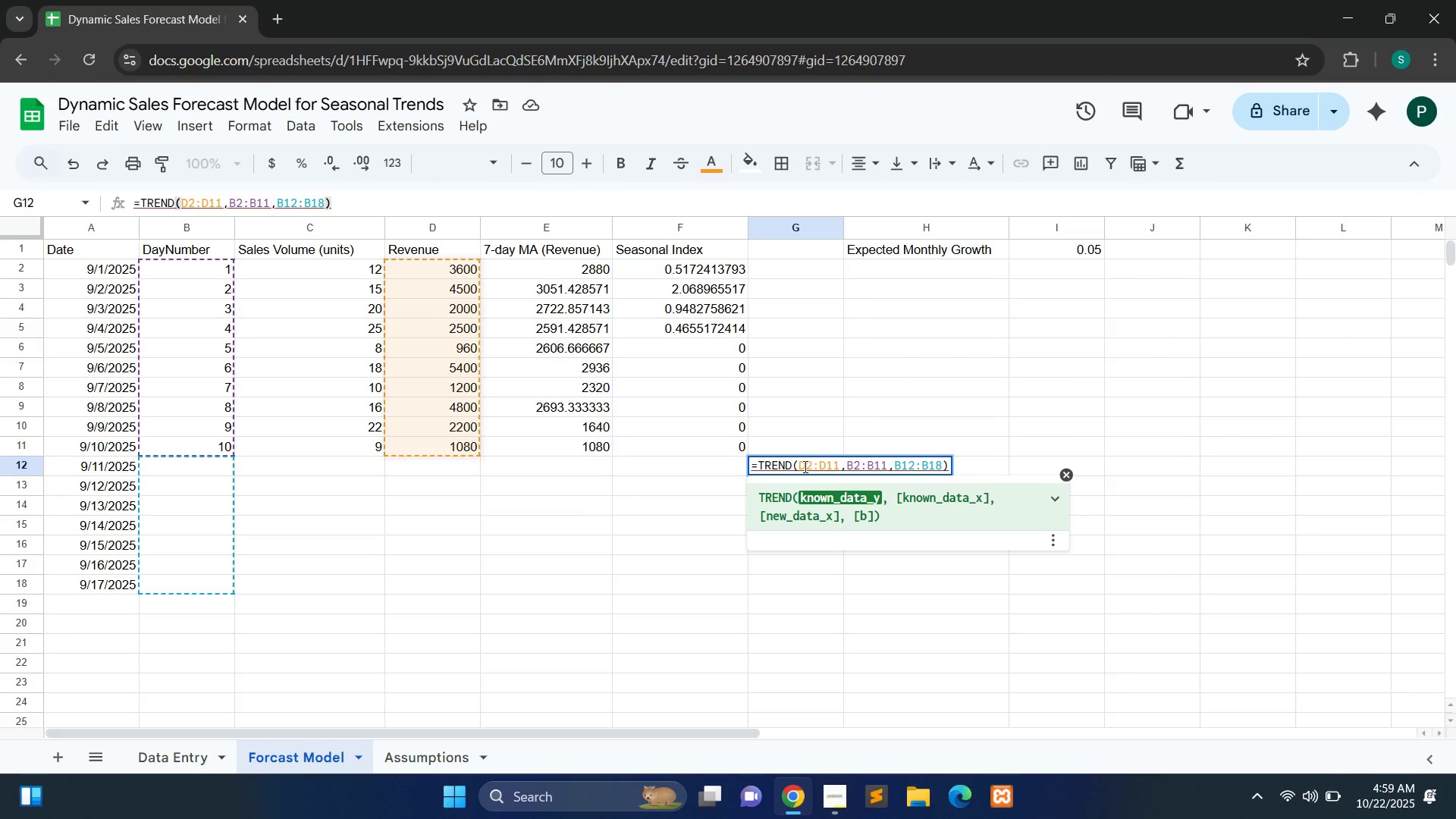 
key(Shift+4)
 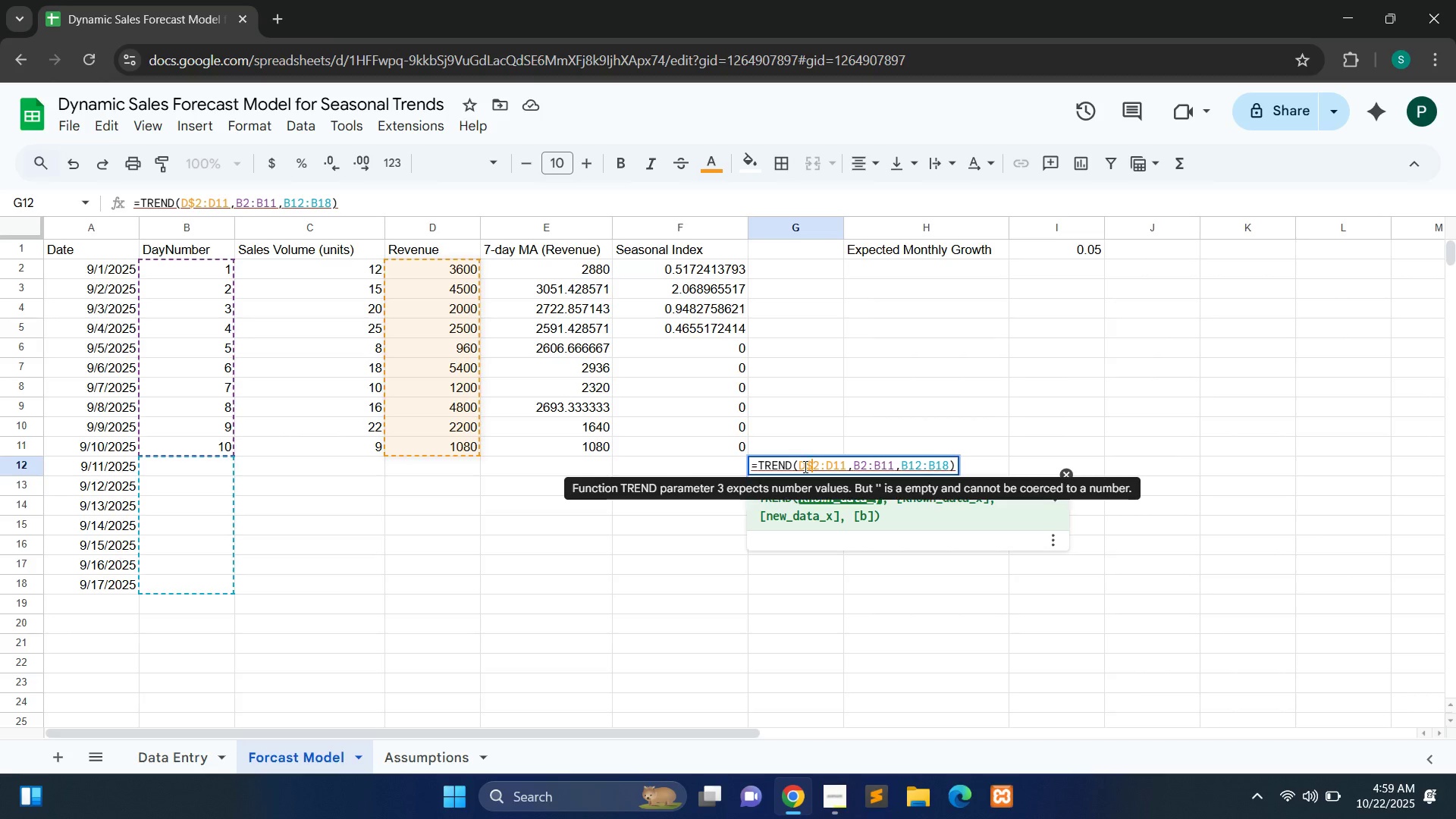 
key(ArrowRight)
 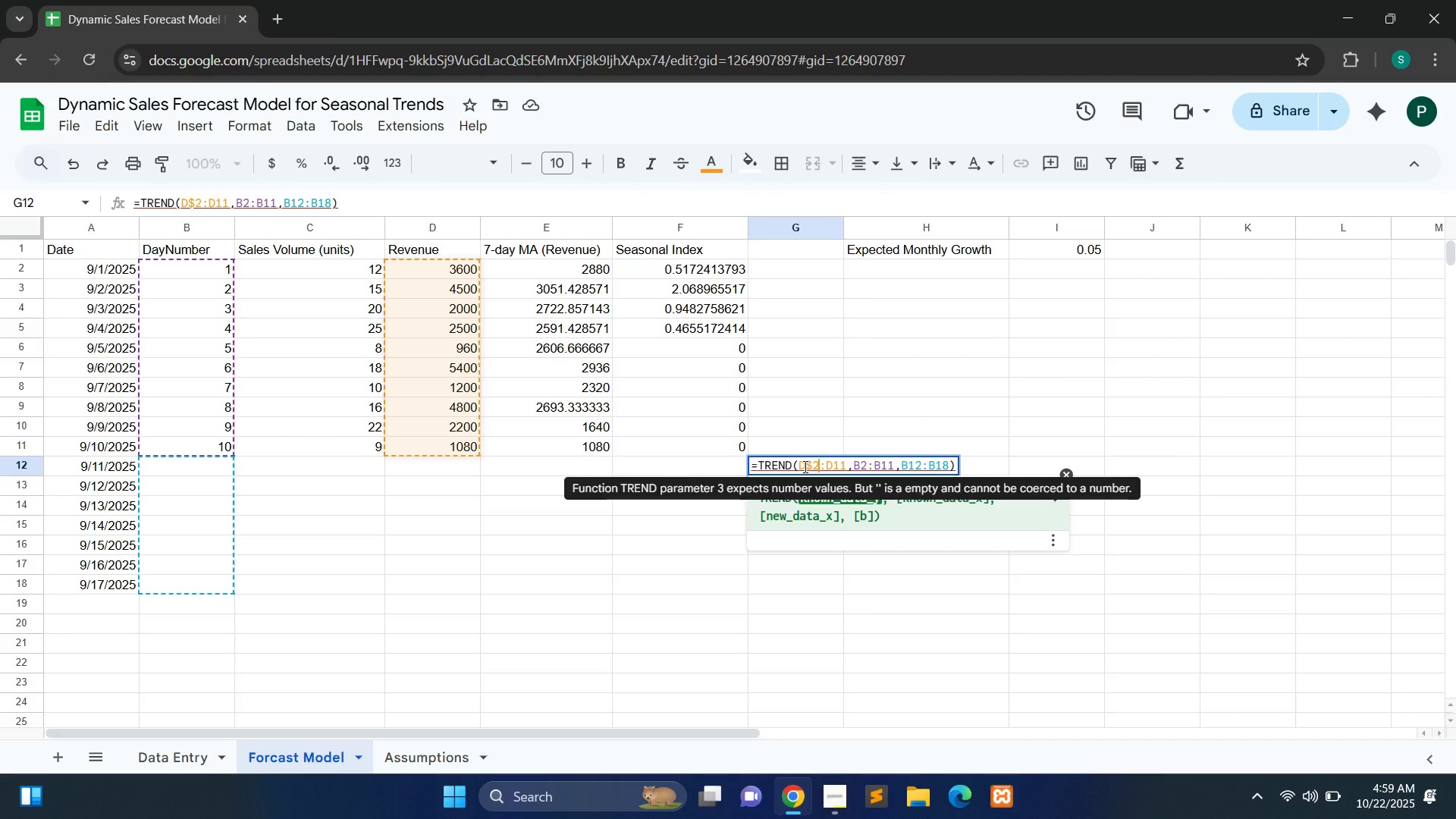 
key(ArrowRight)
 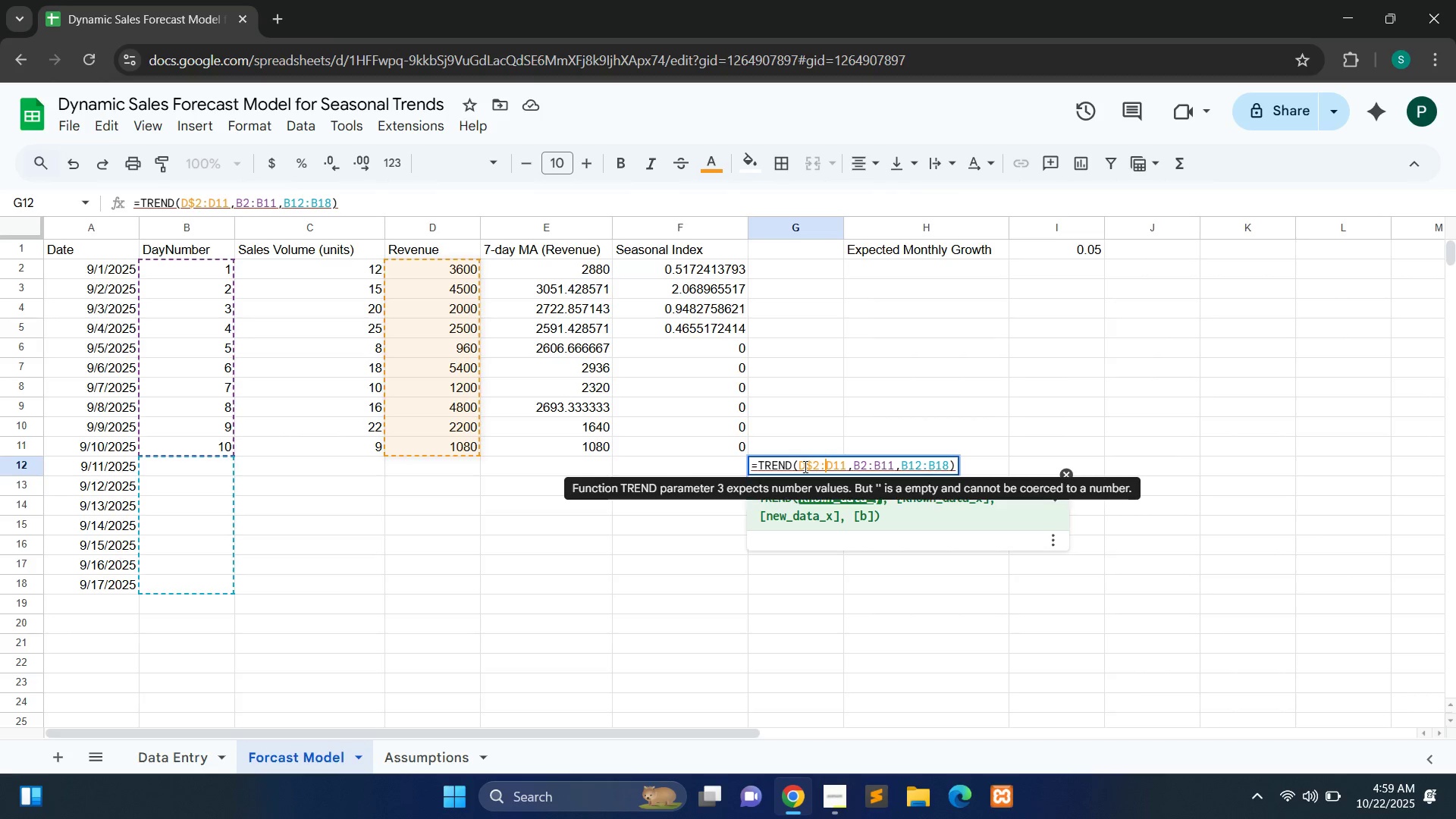 
key(ArrowRight)
 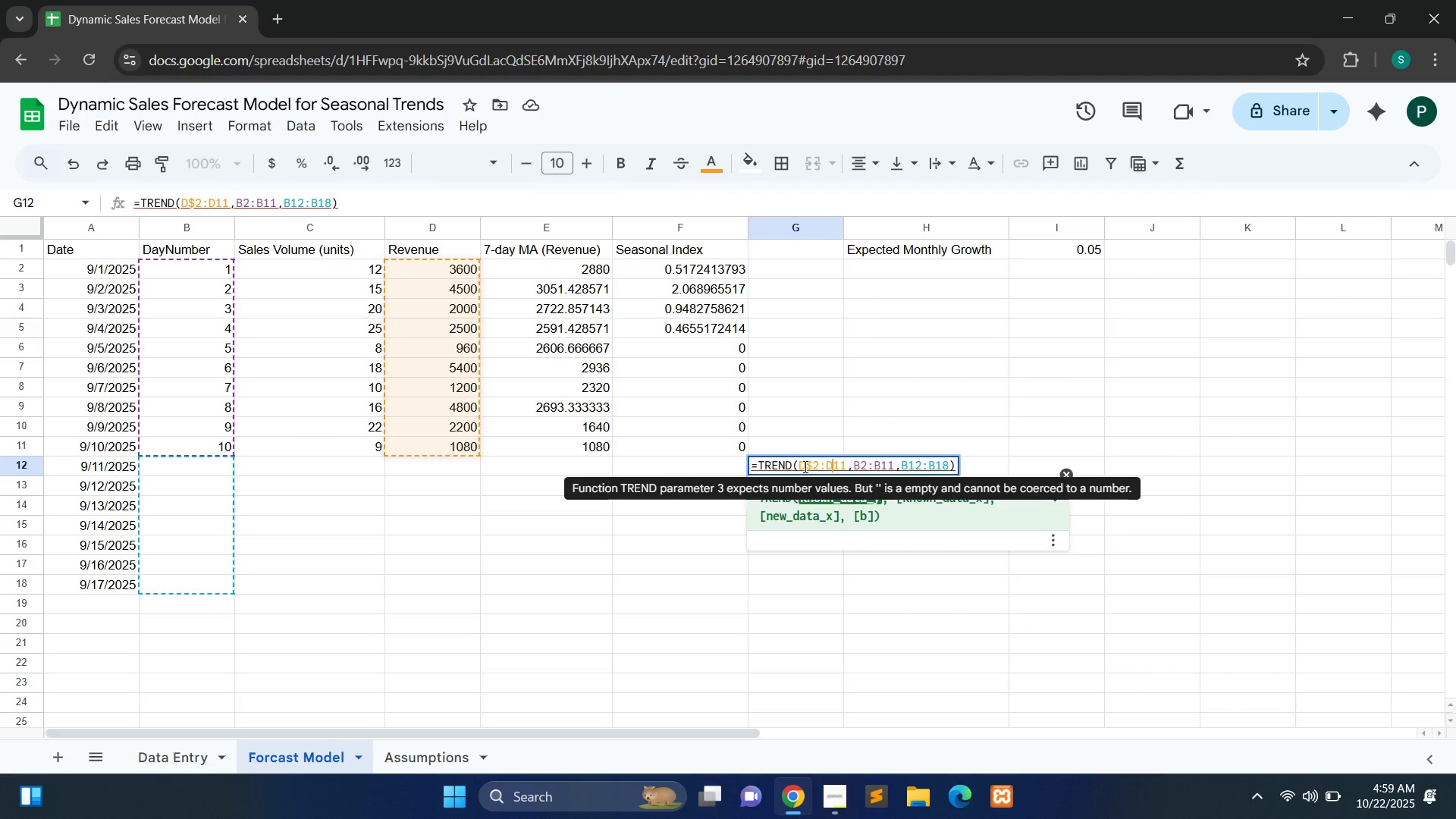 
key(Shift+4)
 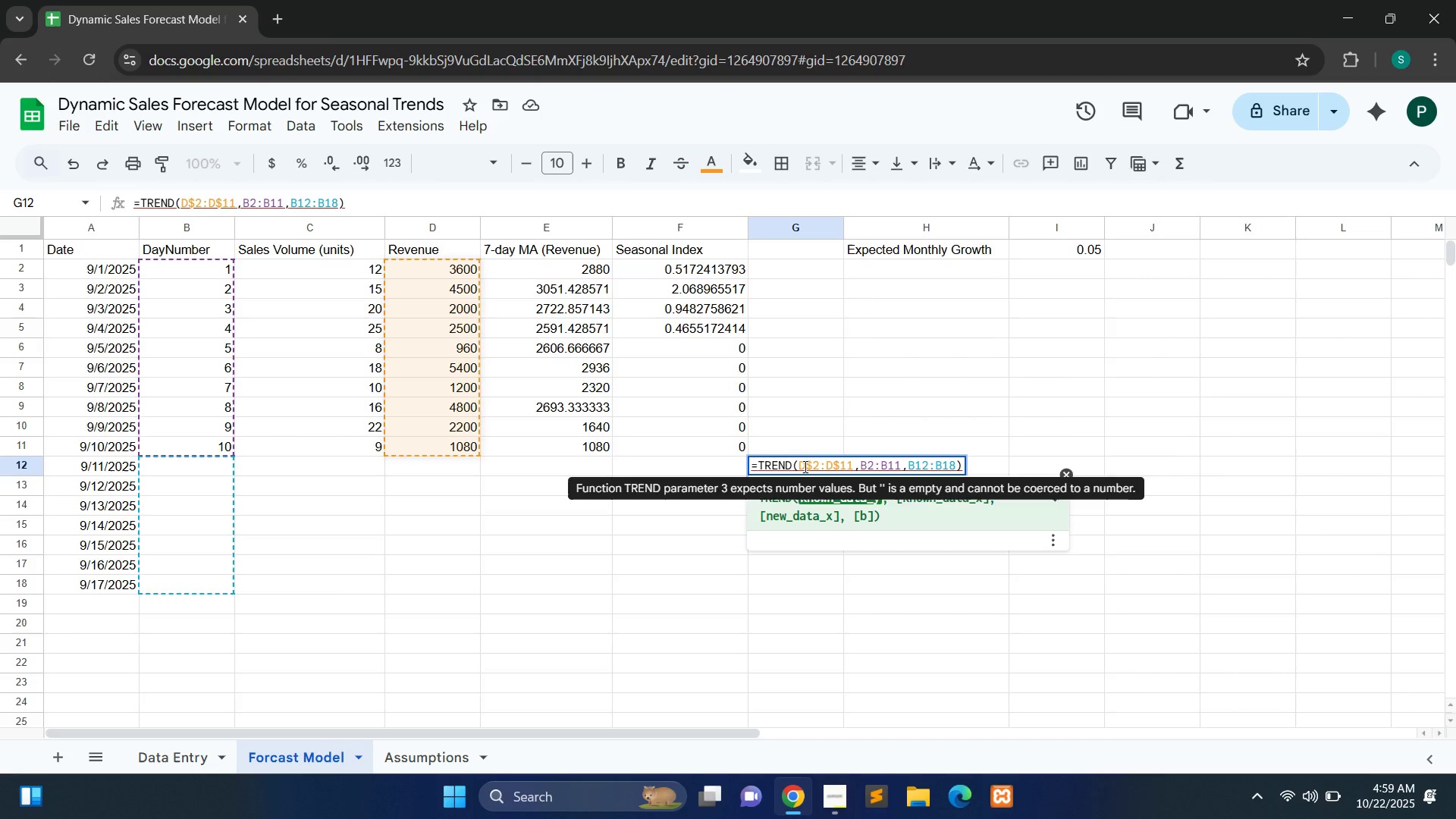 
key(ArrowRight)
 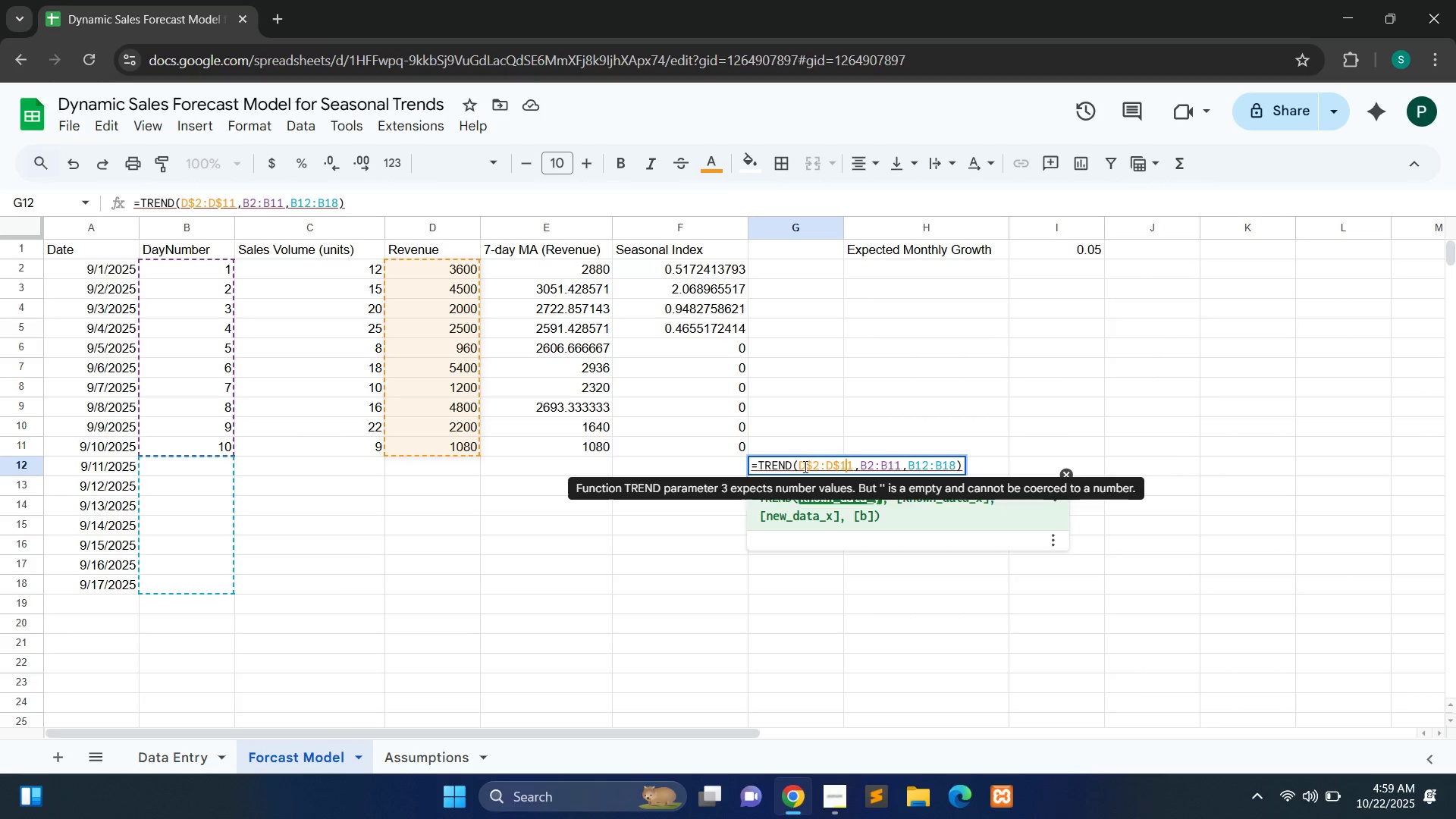 
key(ArrowRight)
 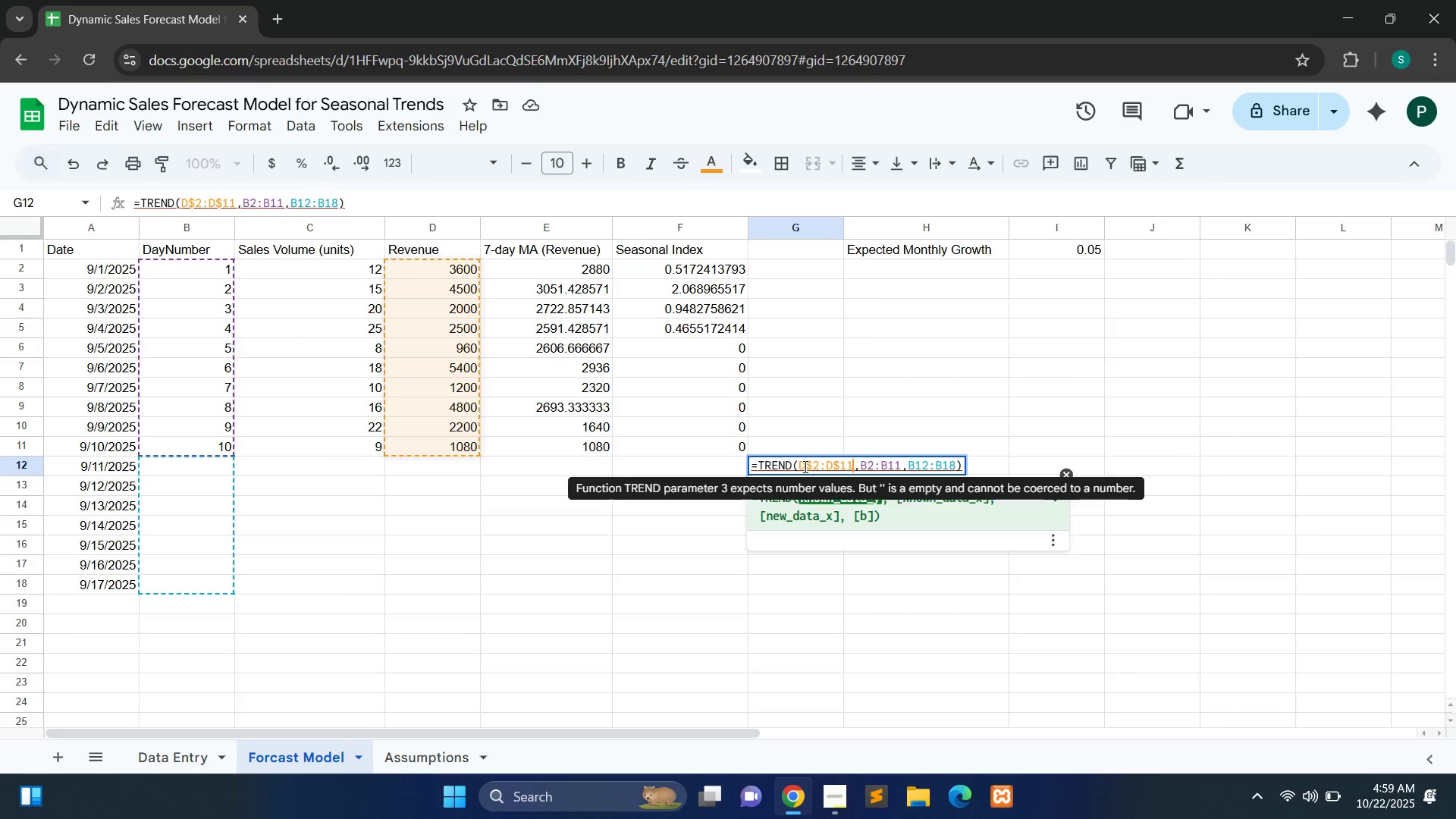 
key(ArrowRight)
 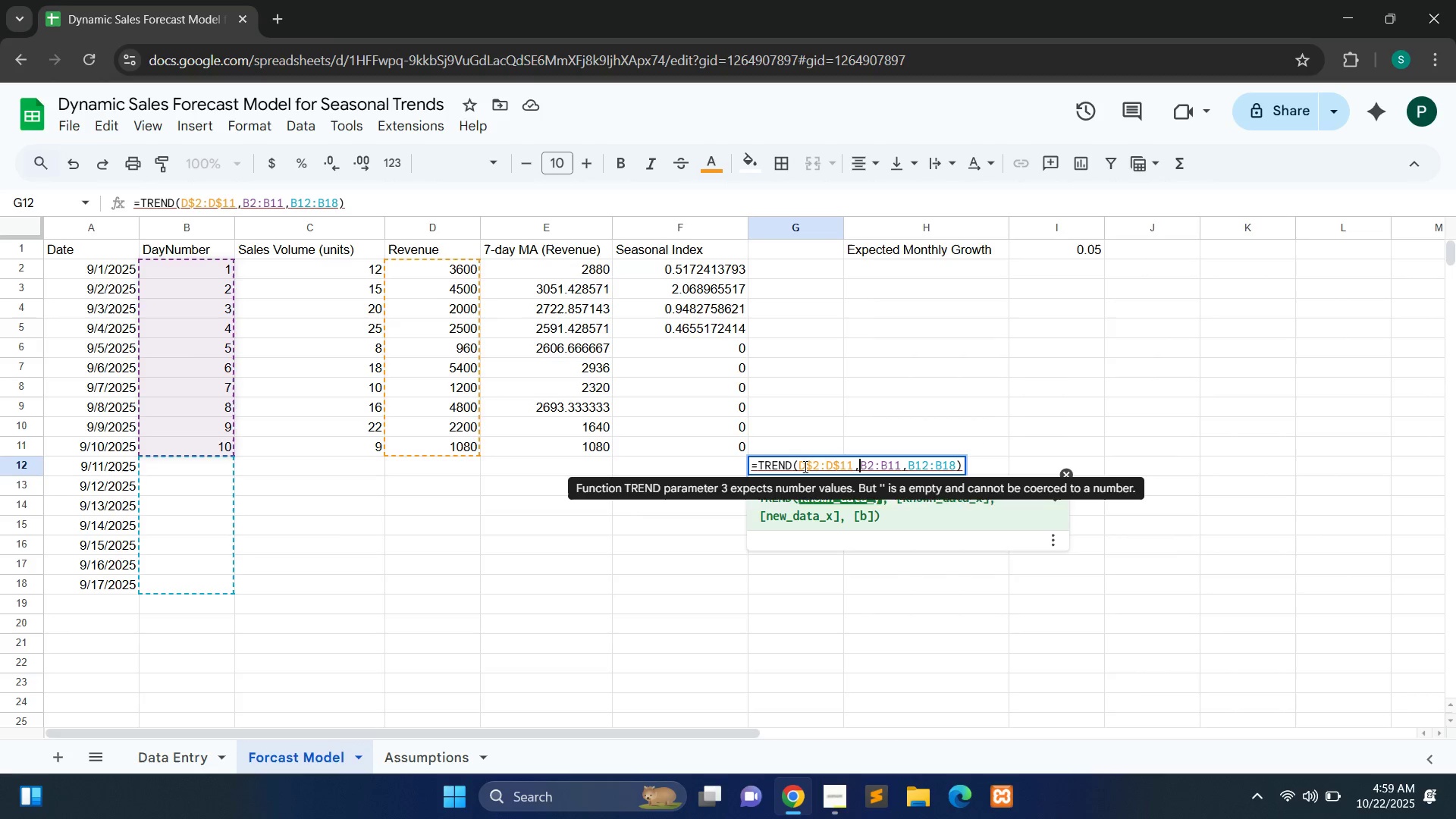 
key(ArrowRight)
 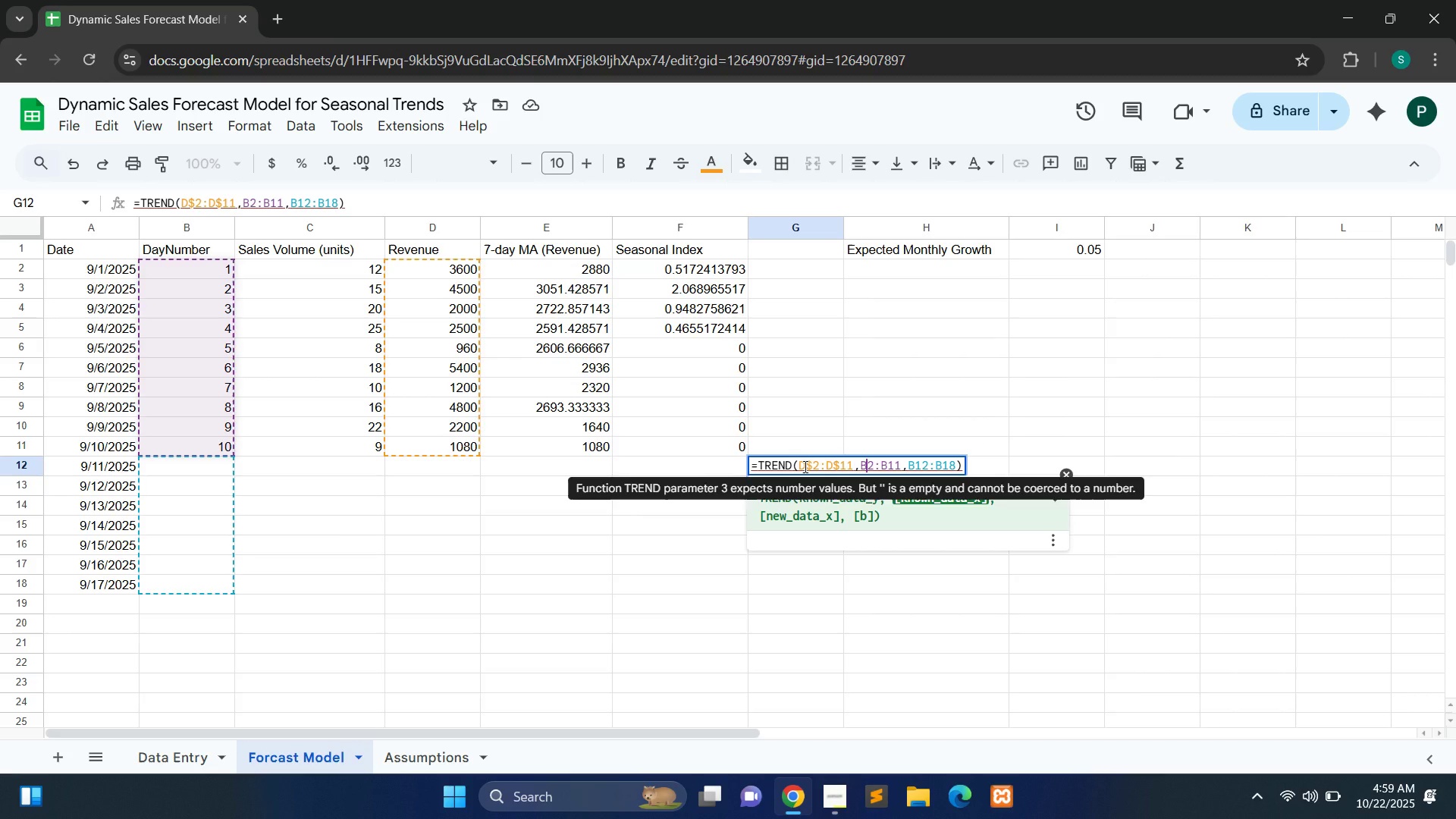 
hold_key(key=ShiftLeft, duration=1.51)
 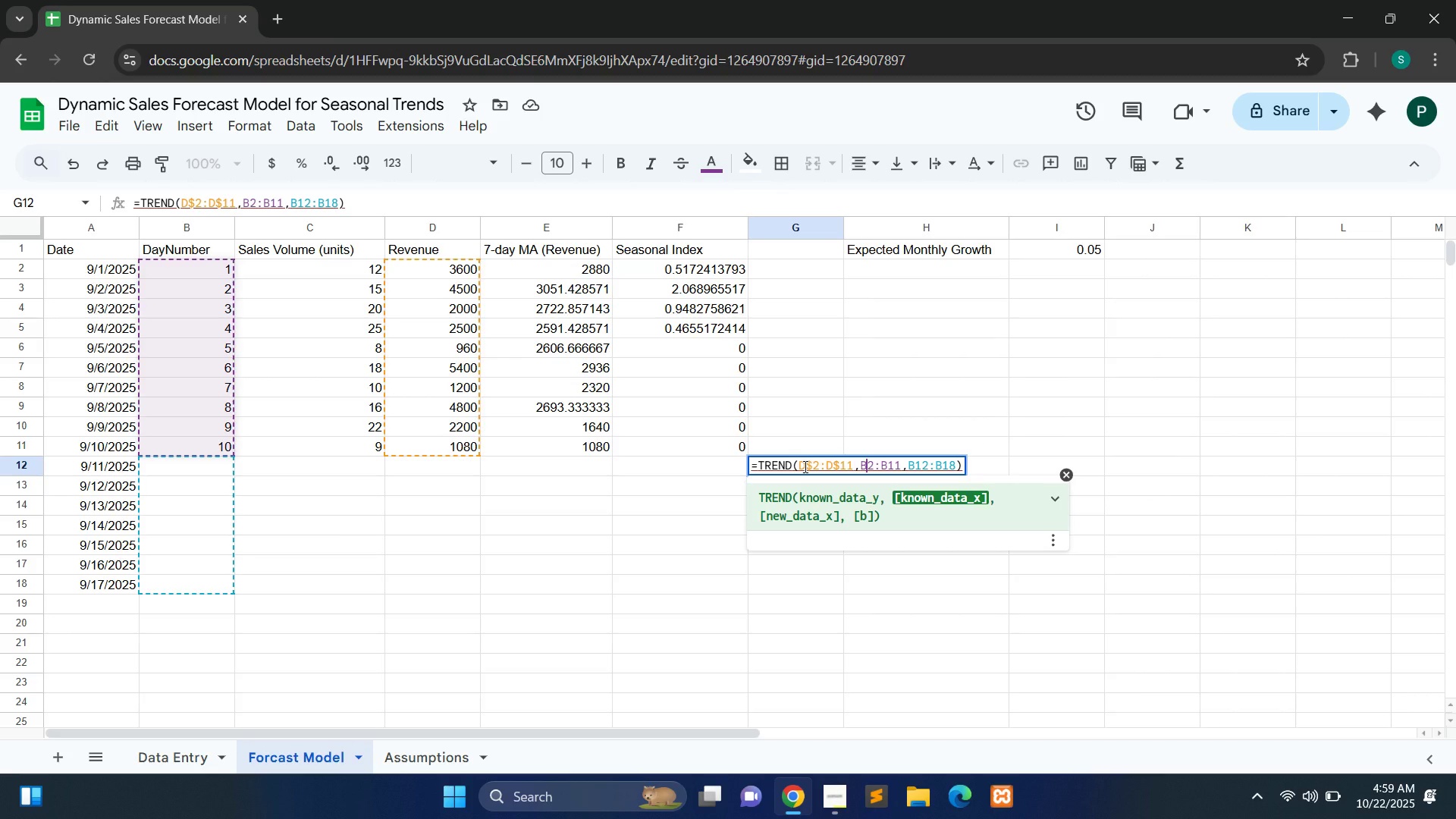 
key(Shift+4)
 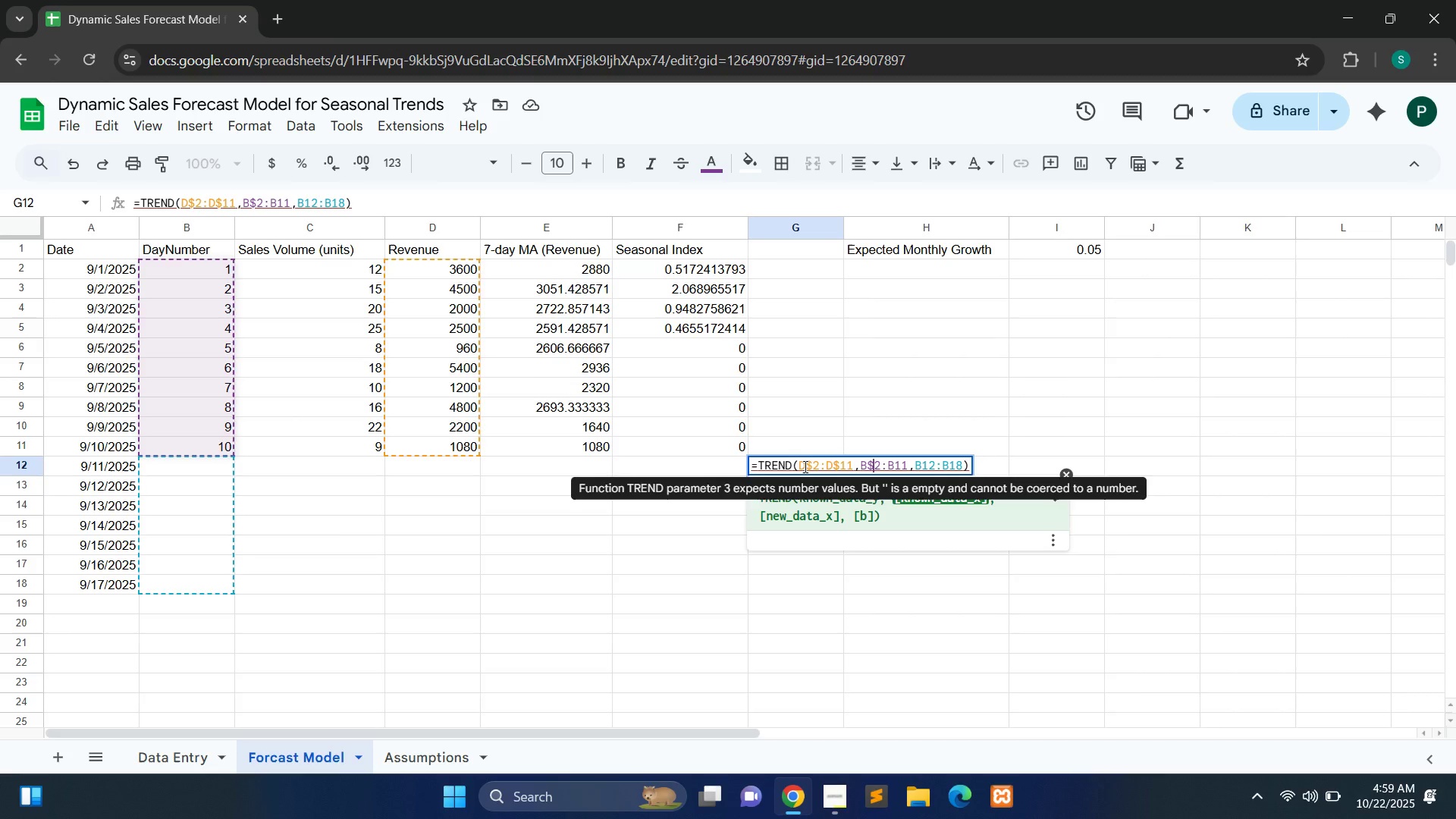 
key(ArrowRight)
 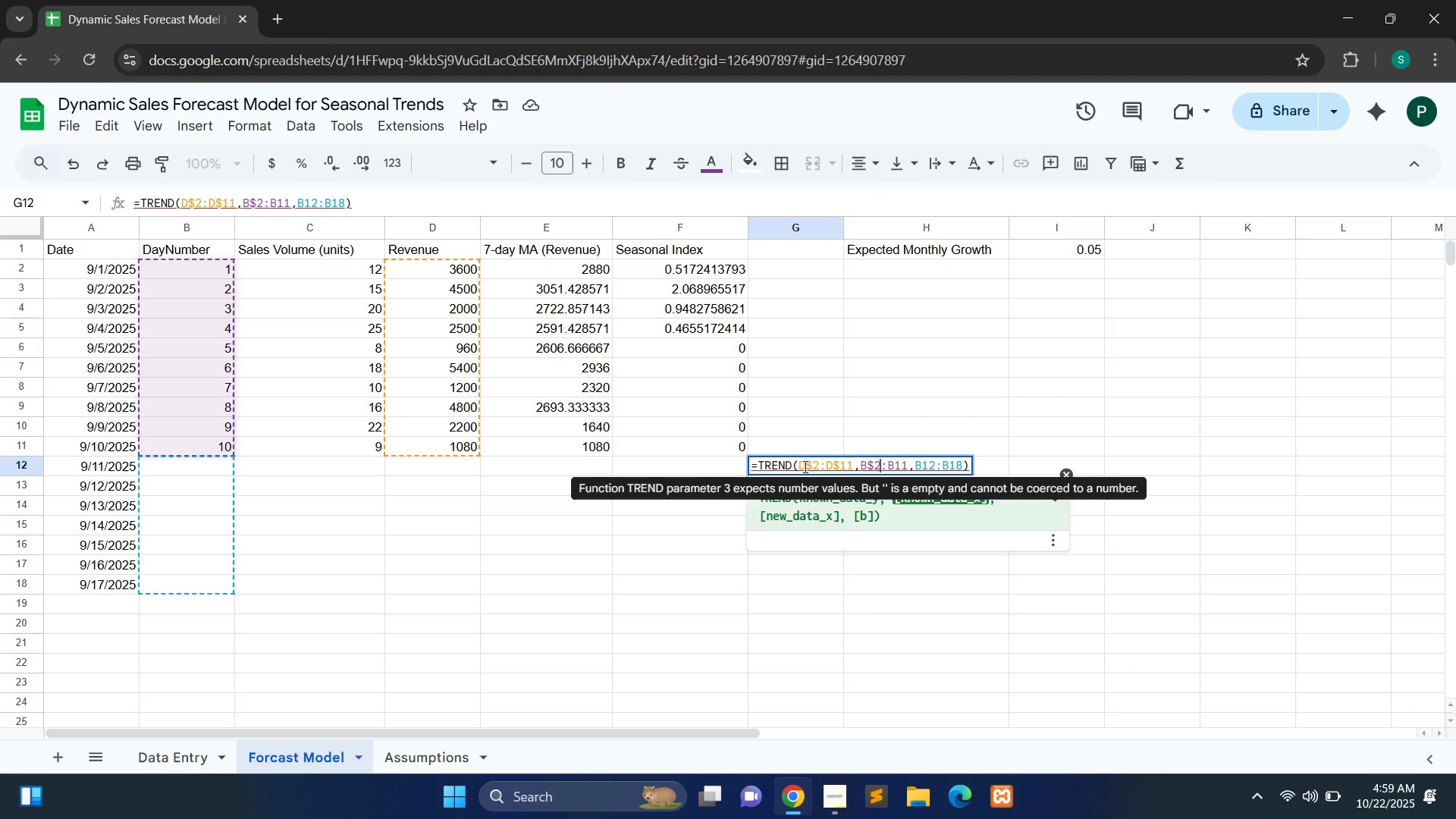 
key(ArrowRight)
 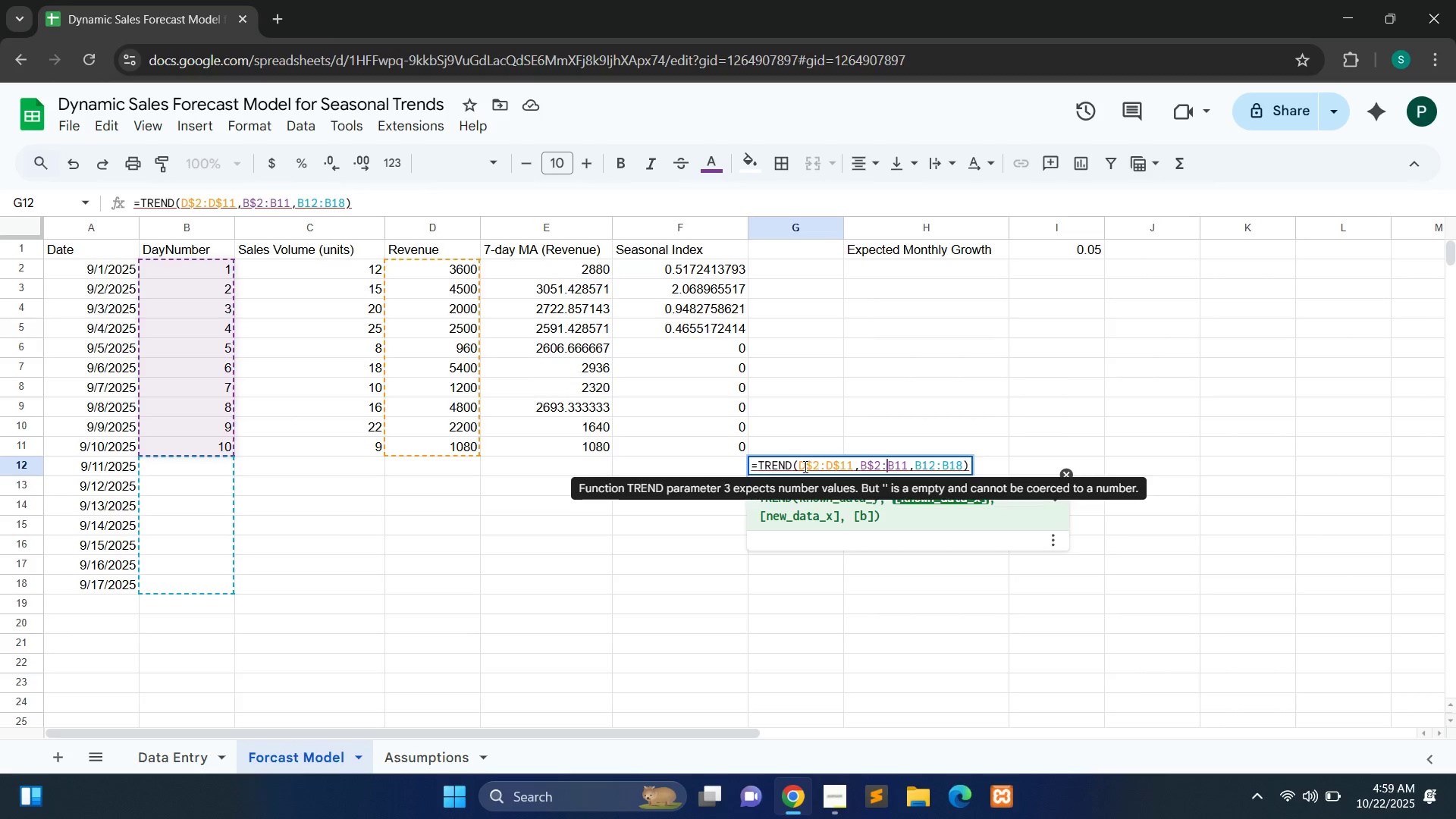 
key(ArrowRight)
 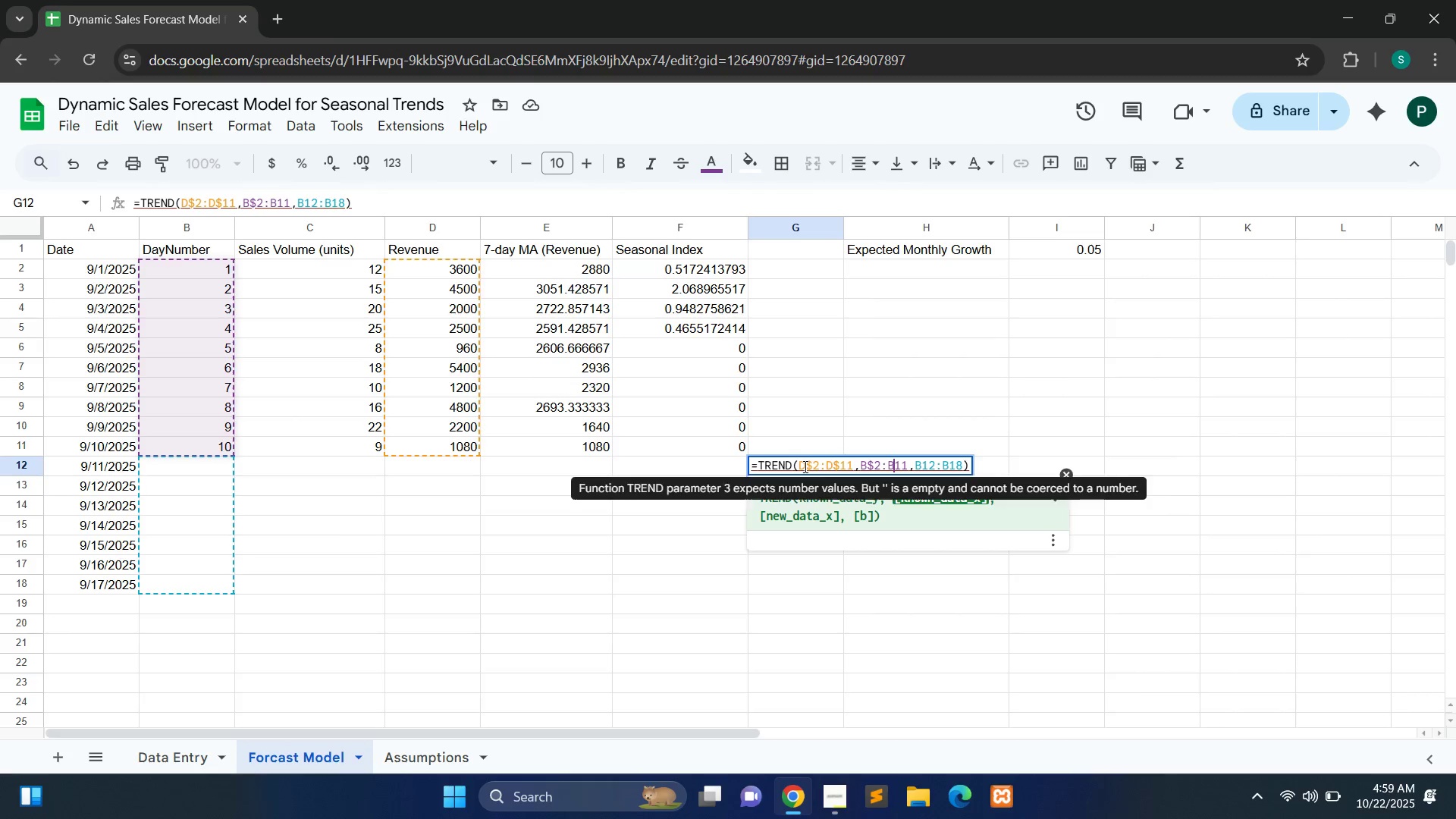 
key(Shift+4)
 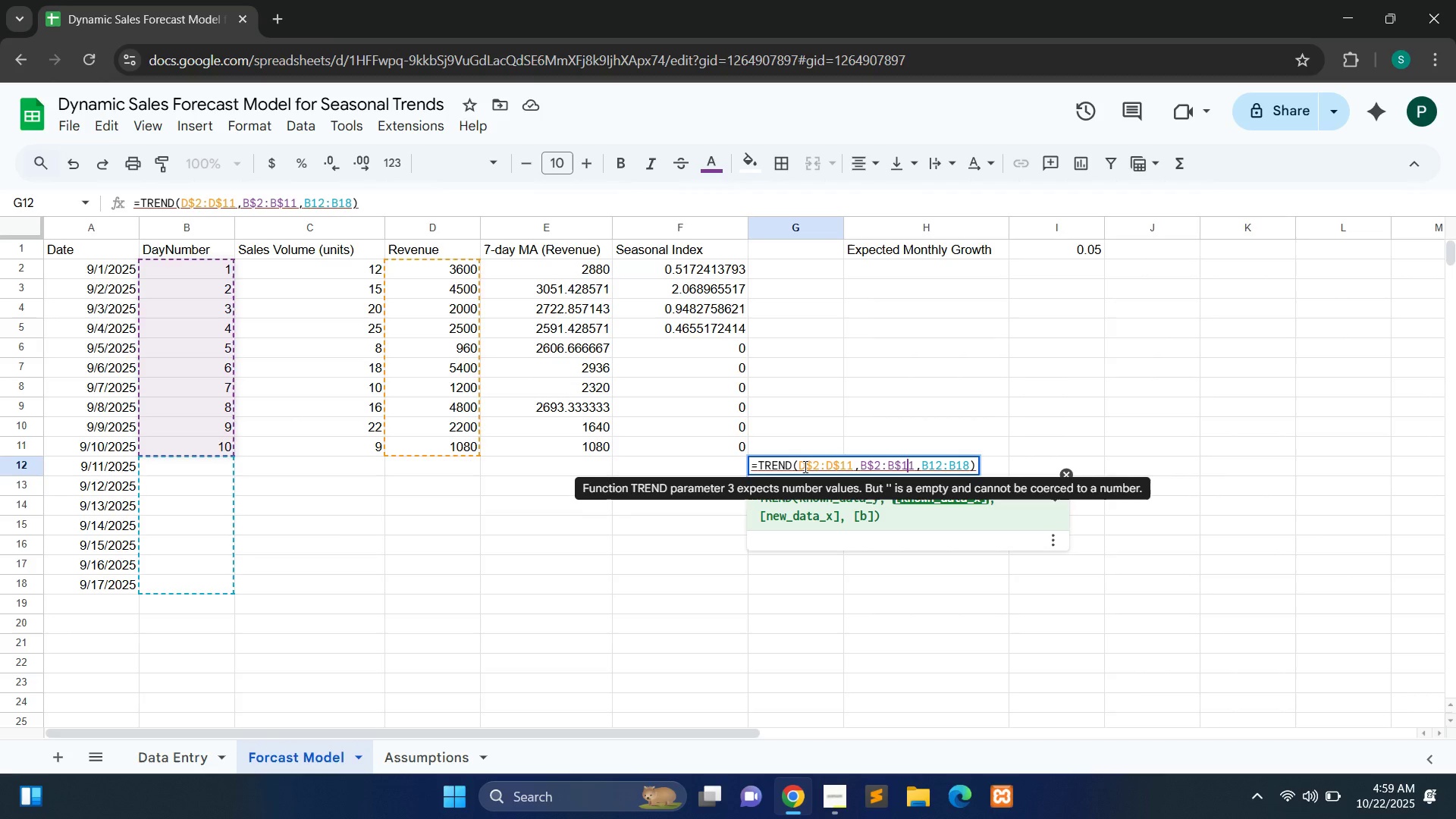 
key(ArrowRight)
 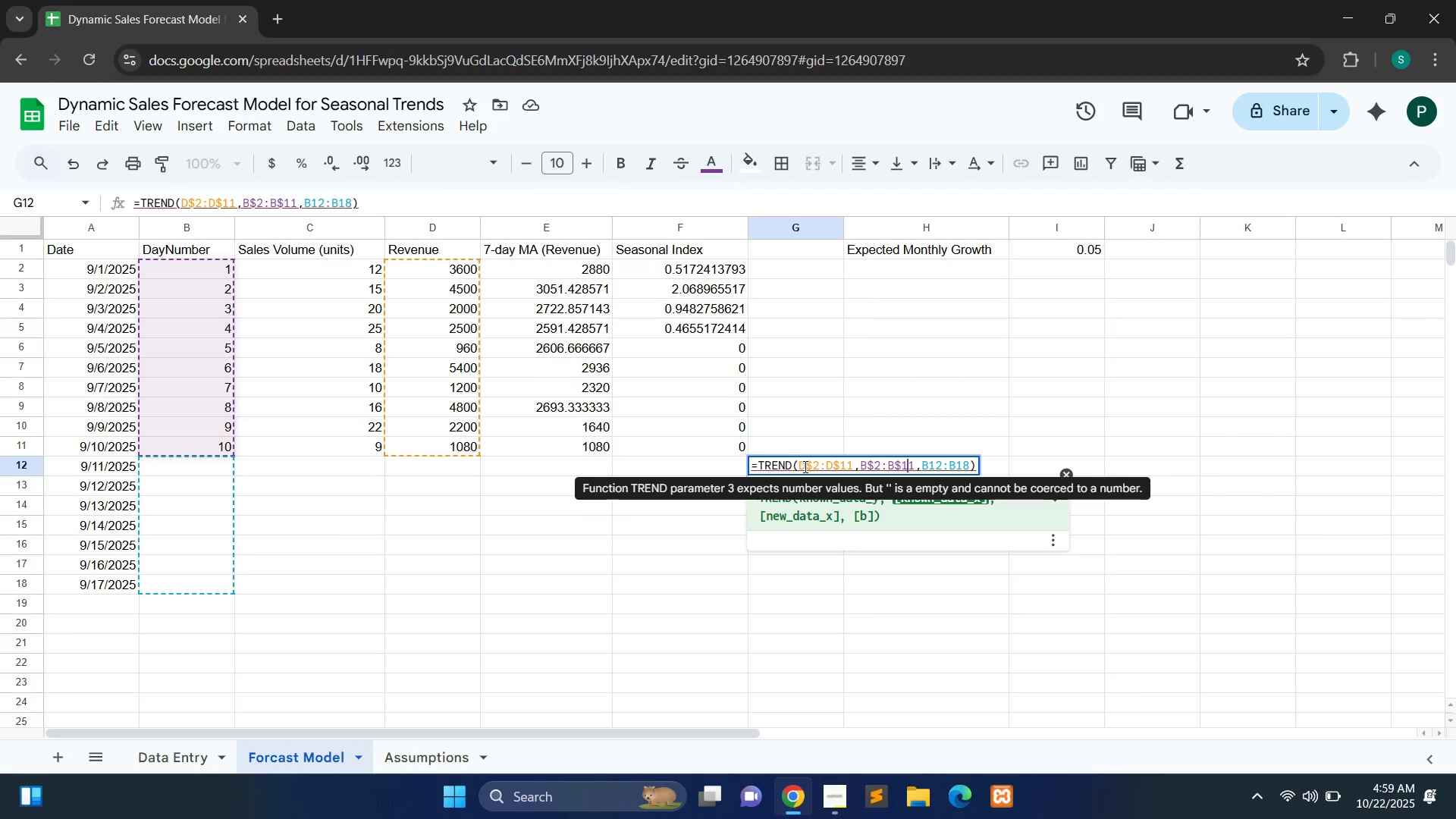 
key(ArrowRight)
 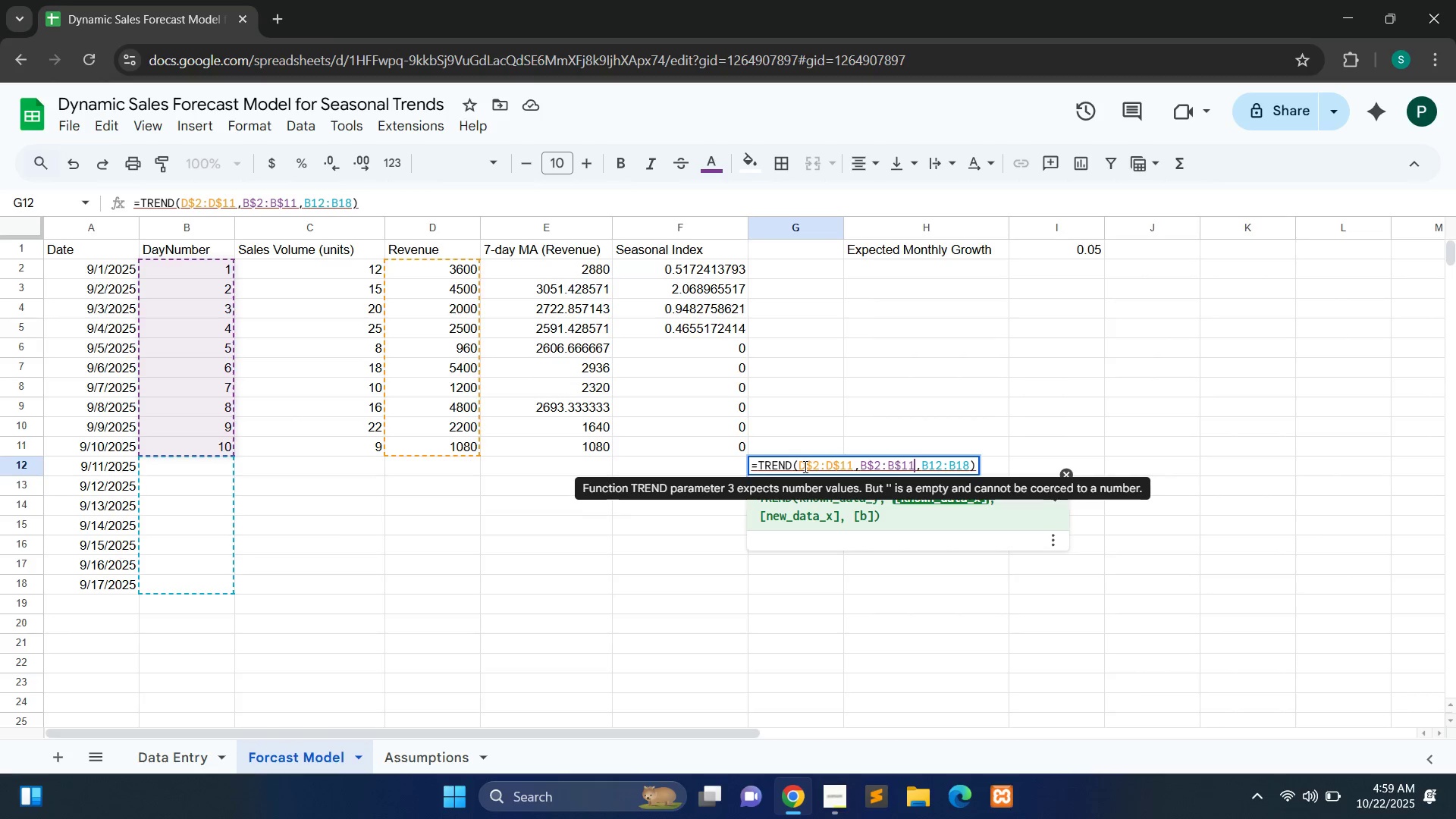 
key(ArrowRight)
 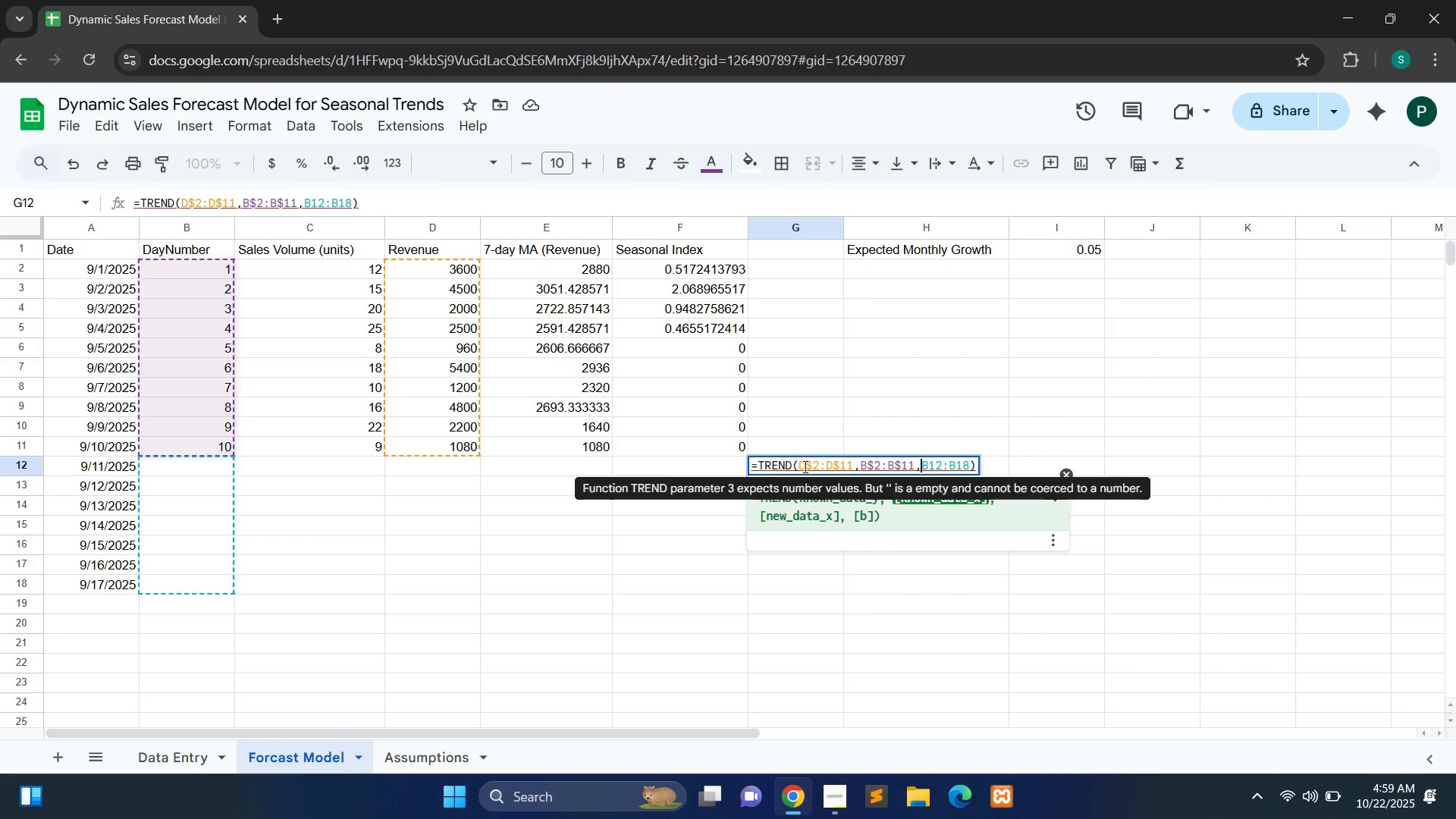 
key(ArrowRight)
 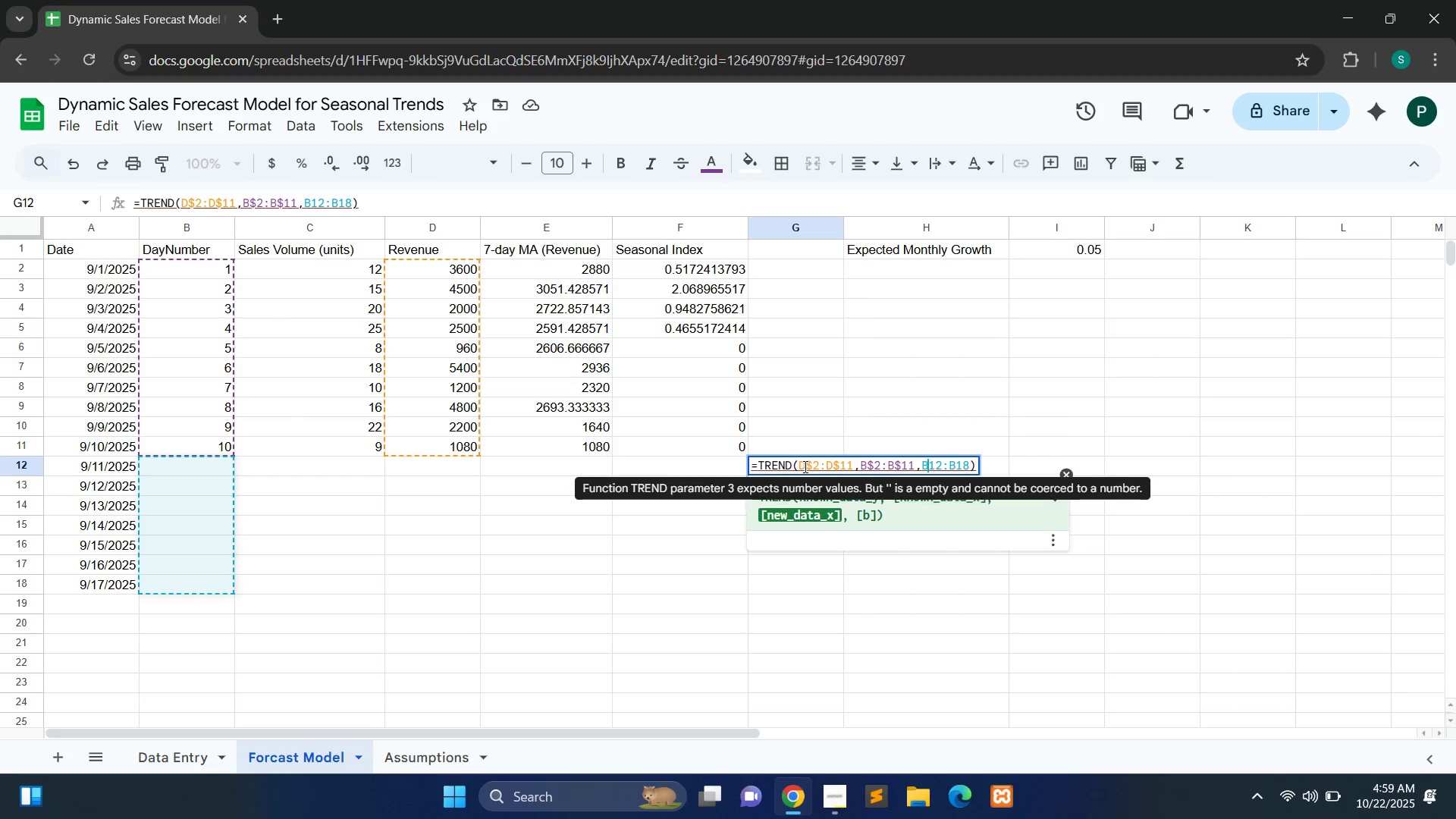 
key(ArrowRight)
 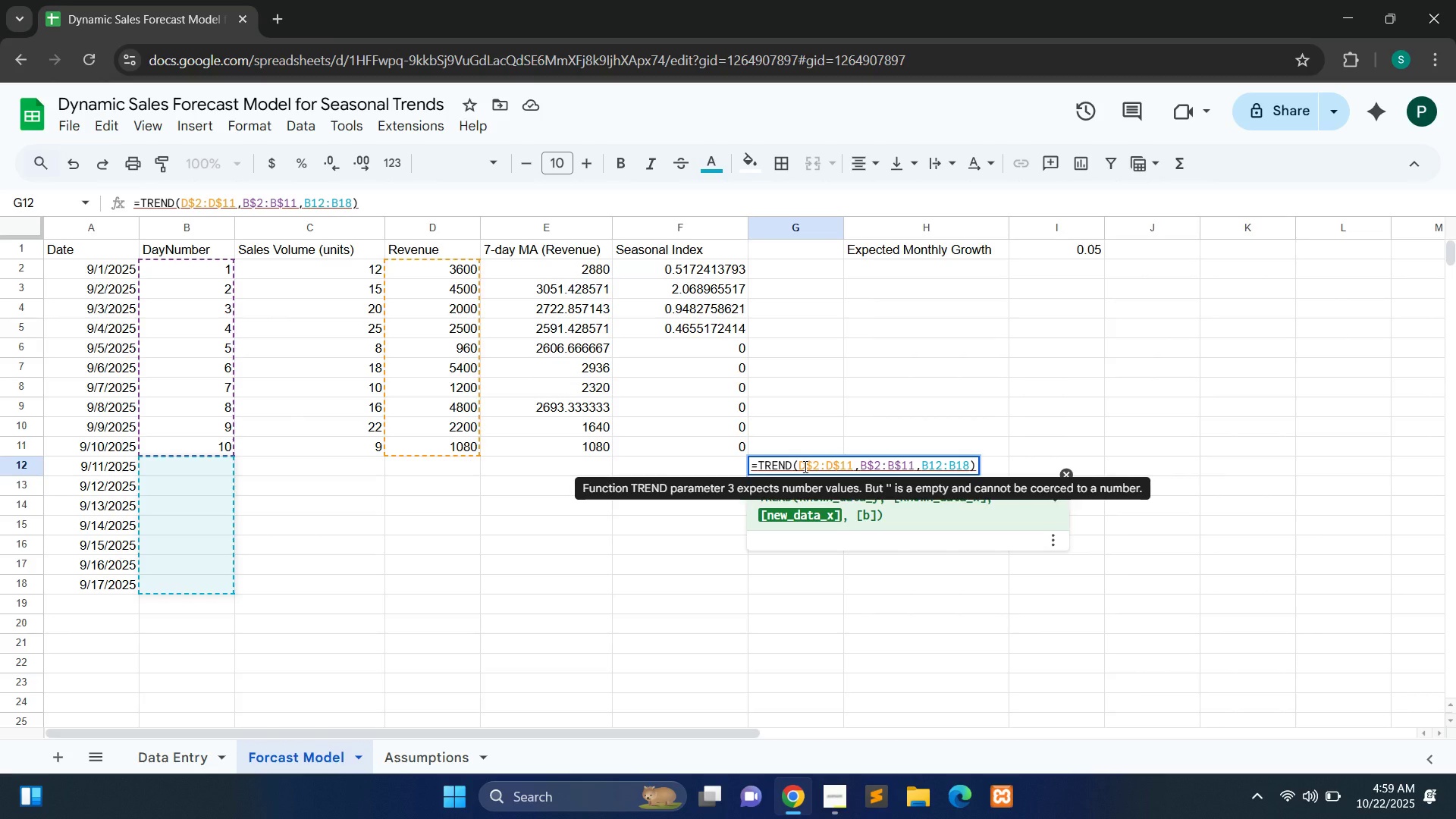 
key(ArrowLeft)
 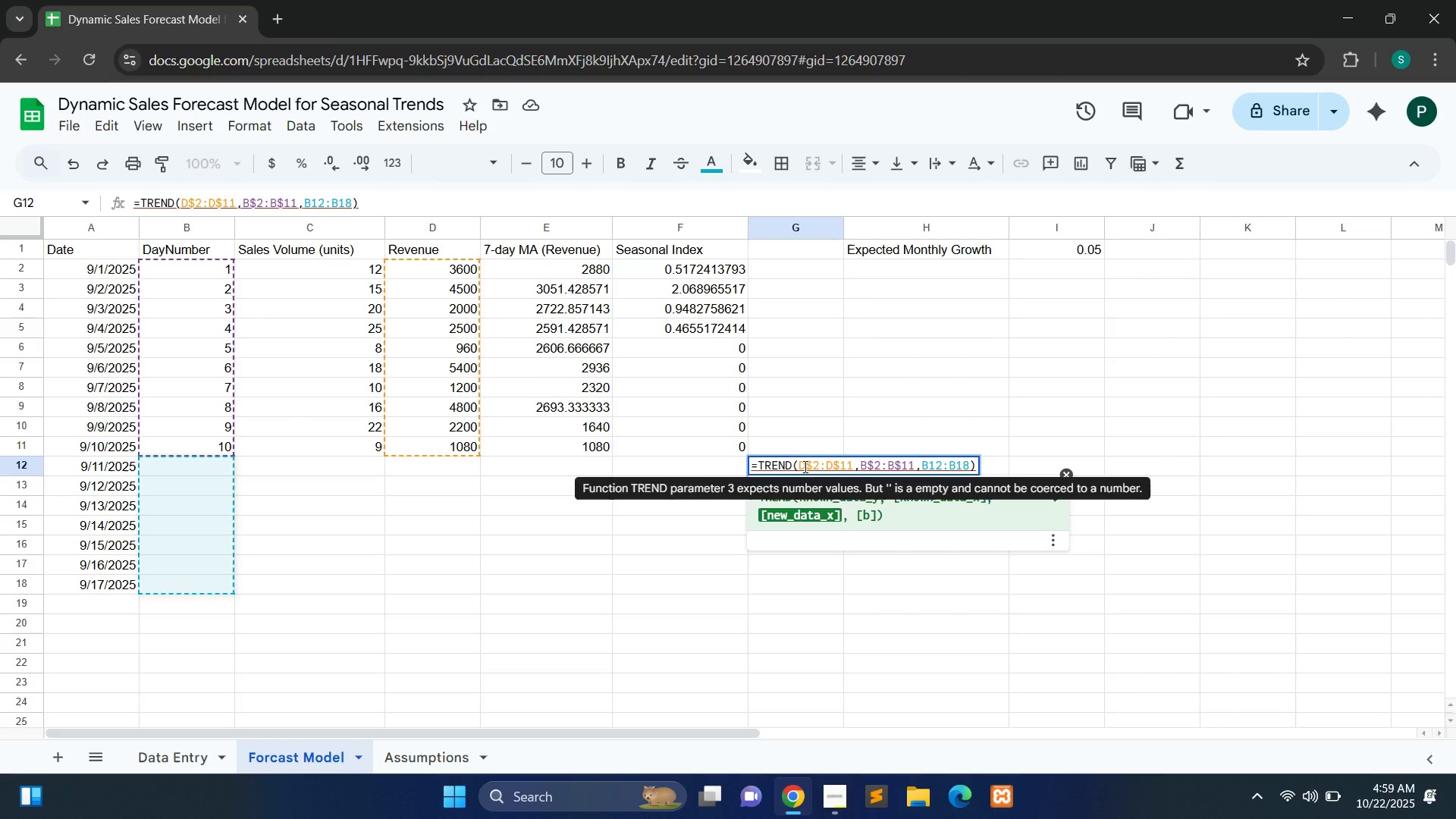 
key(Shift+4)
 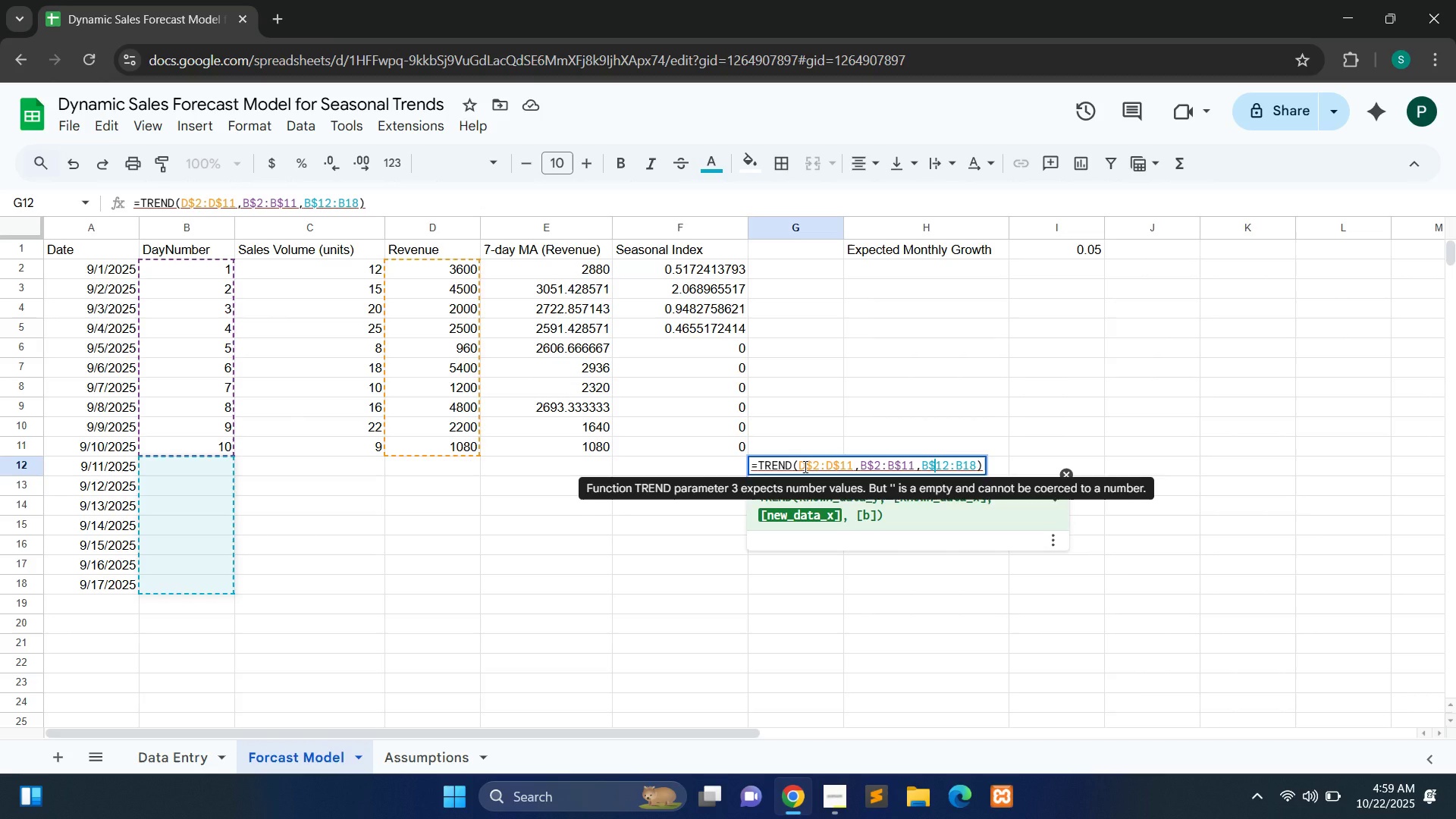 
wait(5.28)
 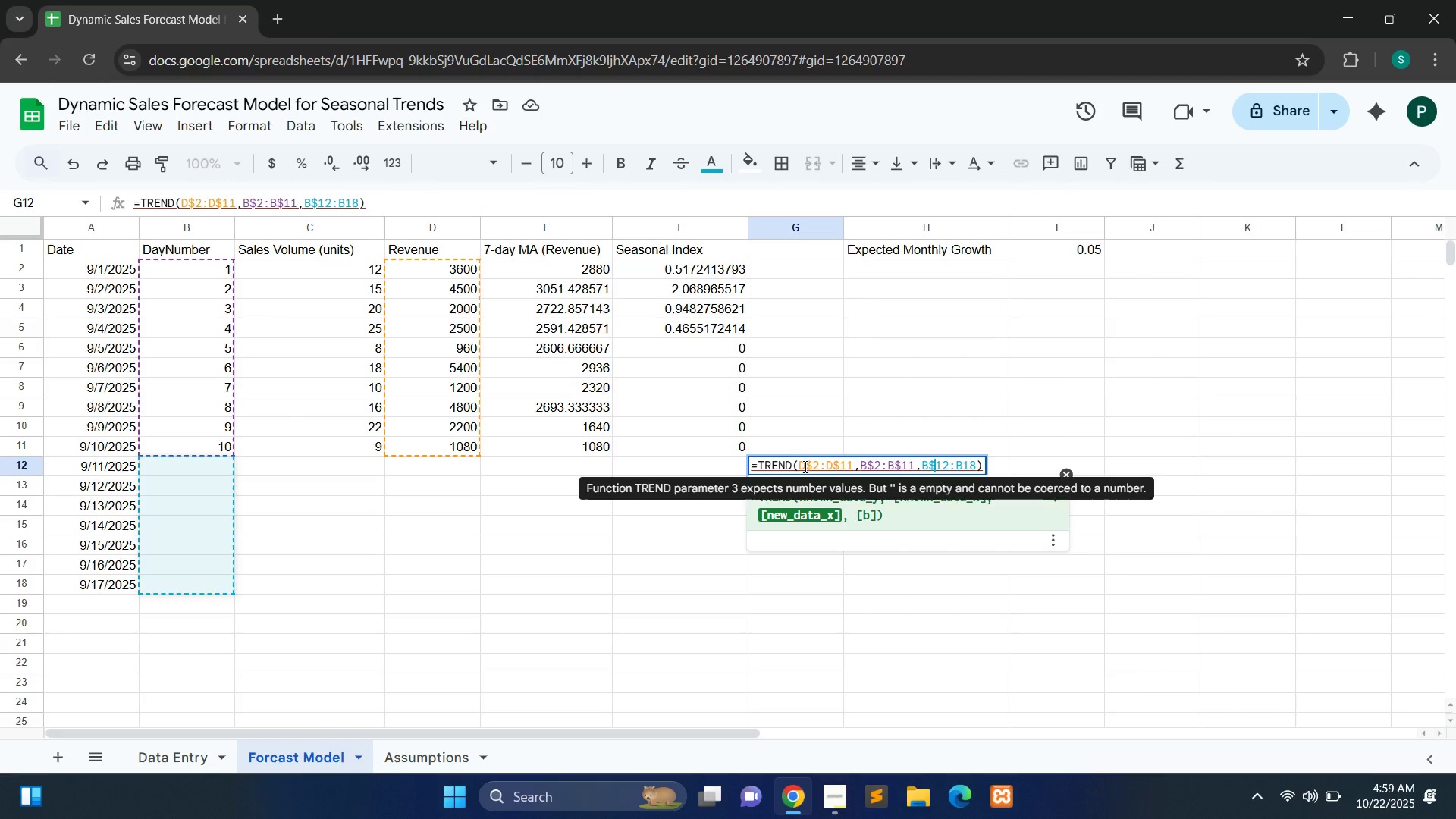 
key(Control+Z)
 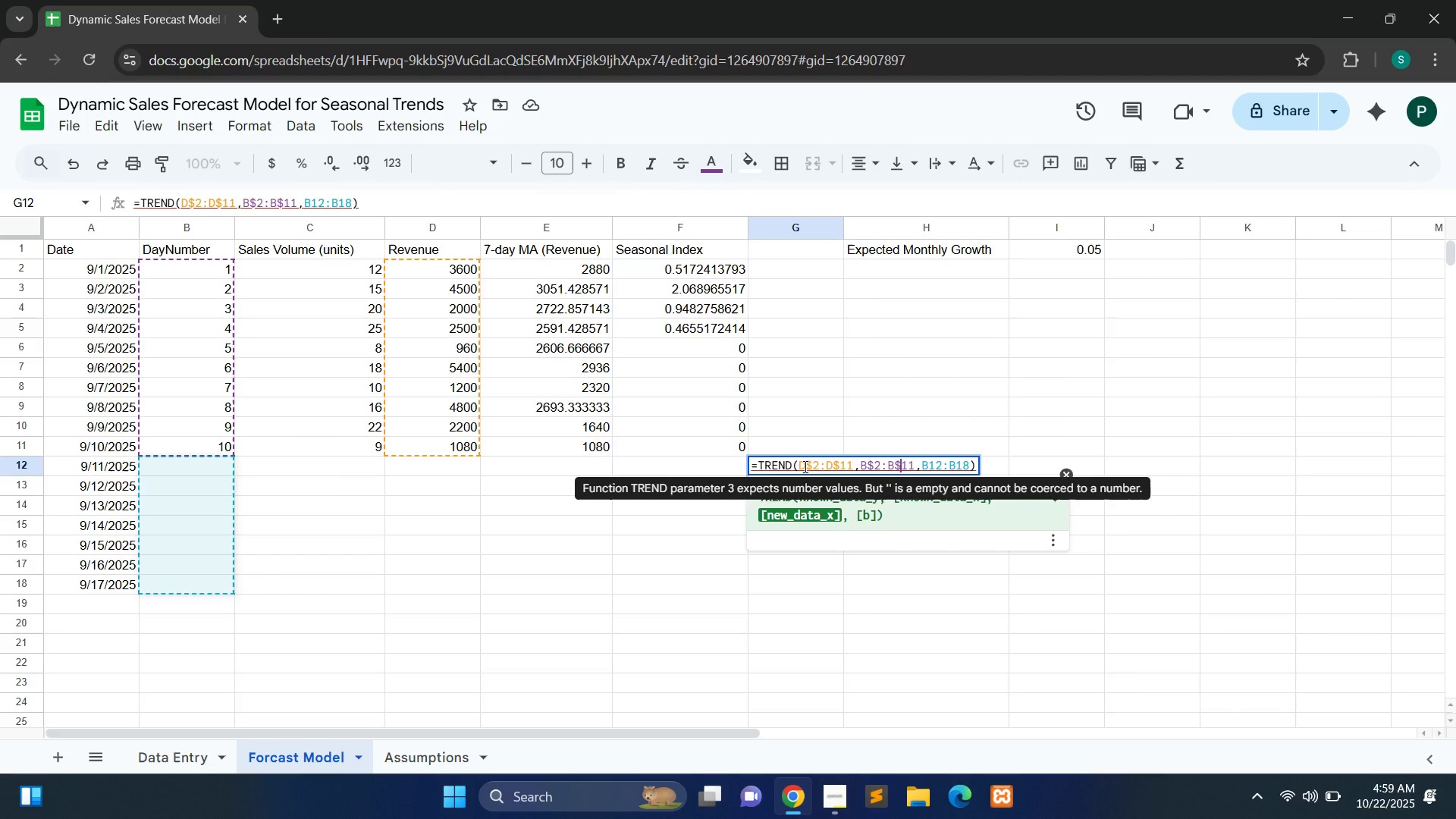 
key(ArrowRight)
 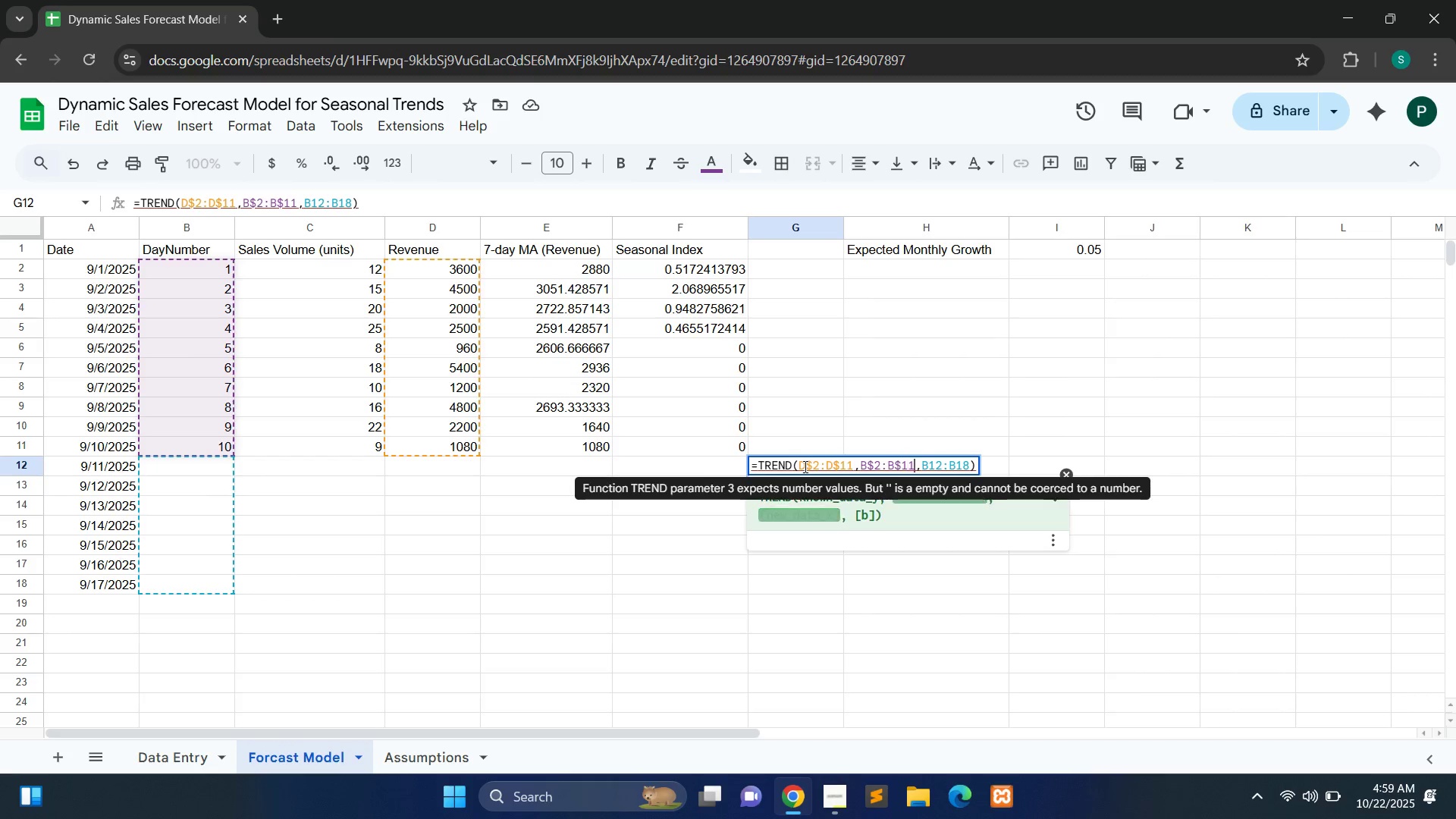 
key(ArrowRight)
 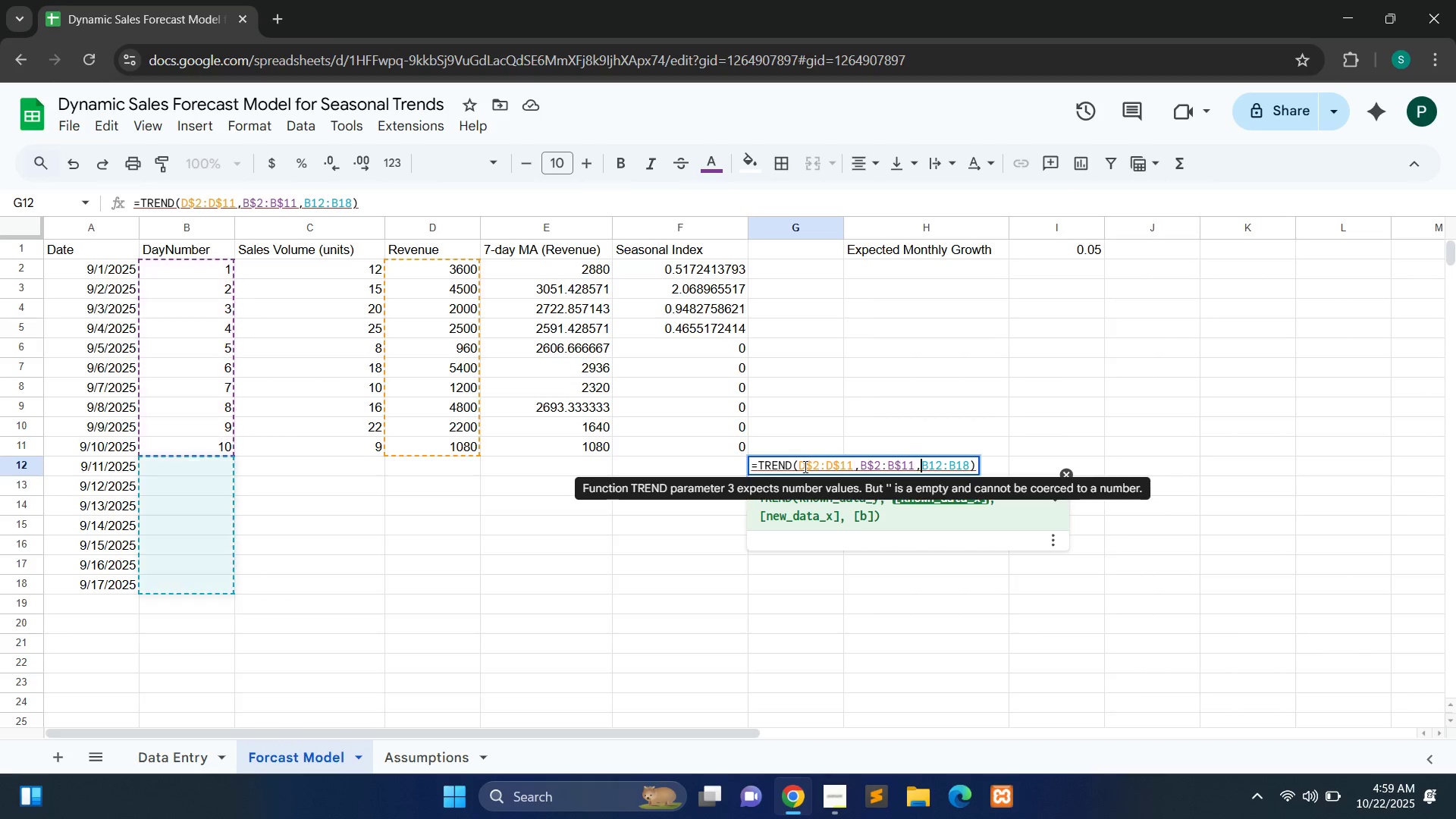 
key(ArrowRight)
 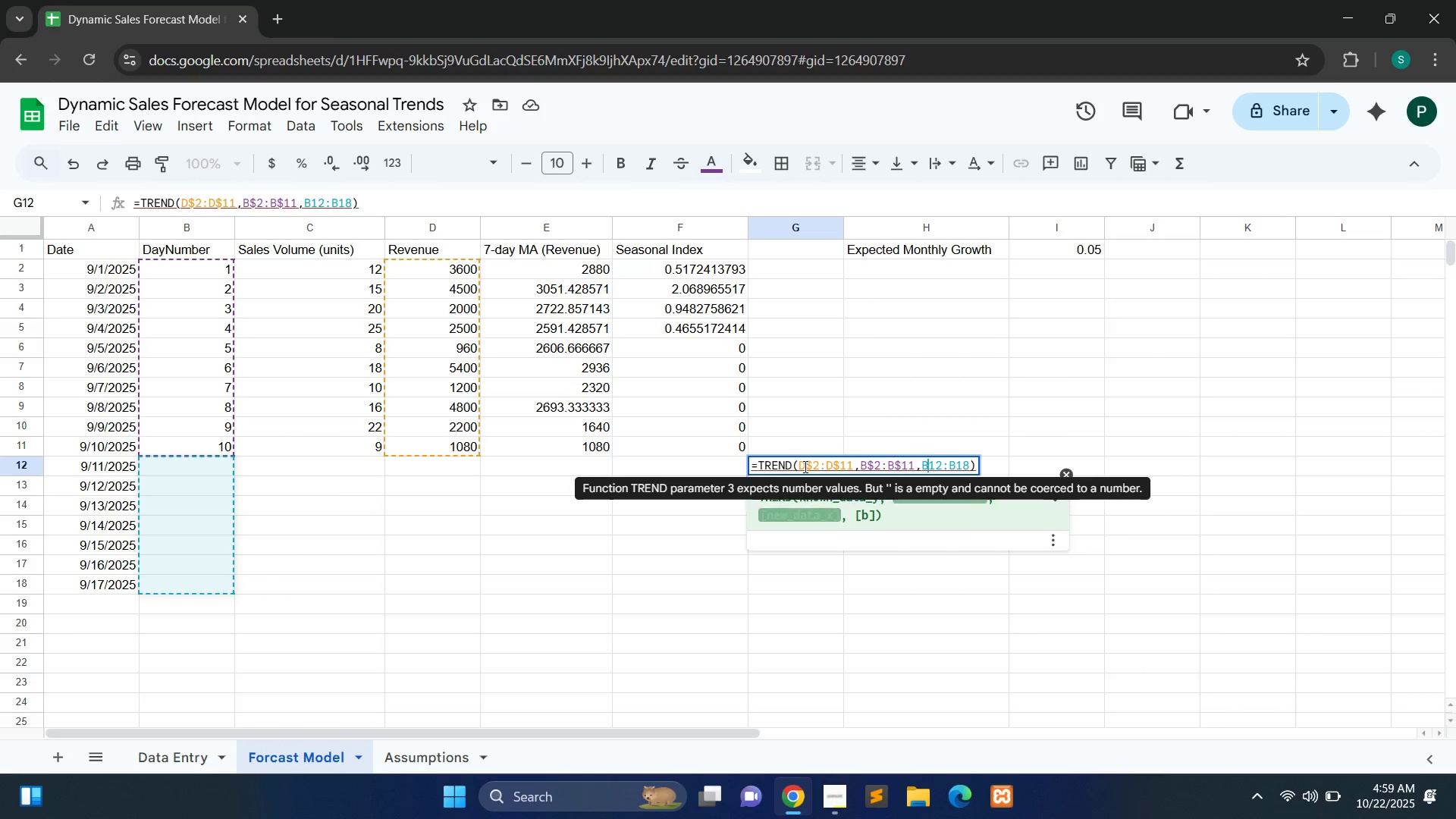 
key(ArrowRight)
 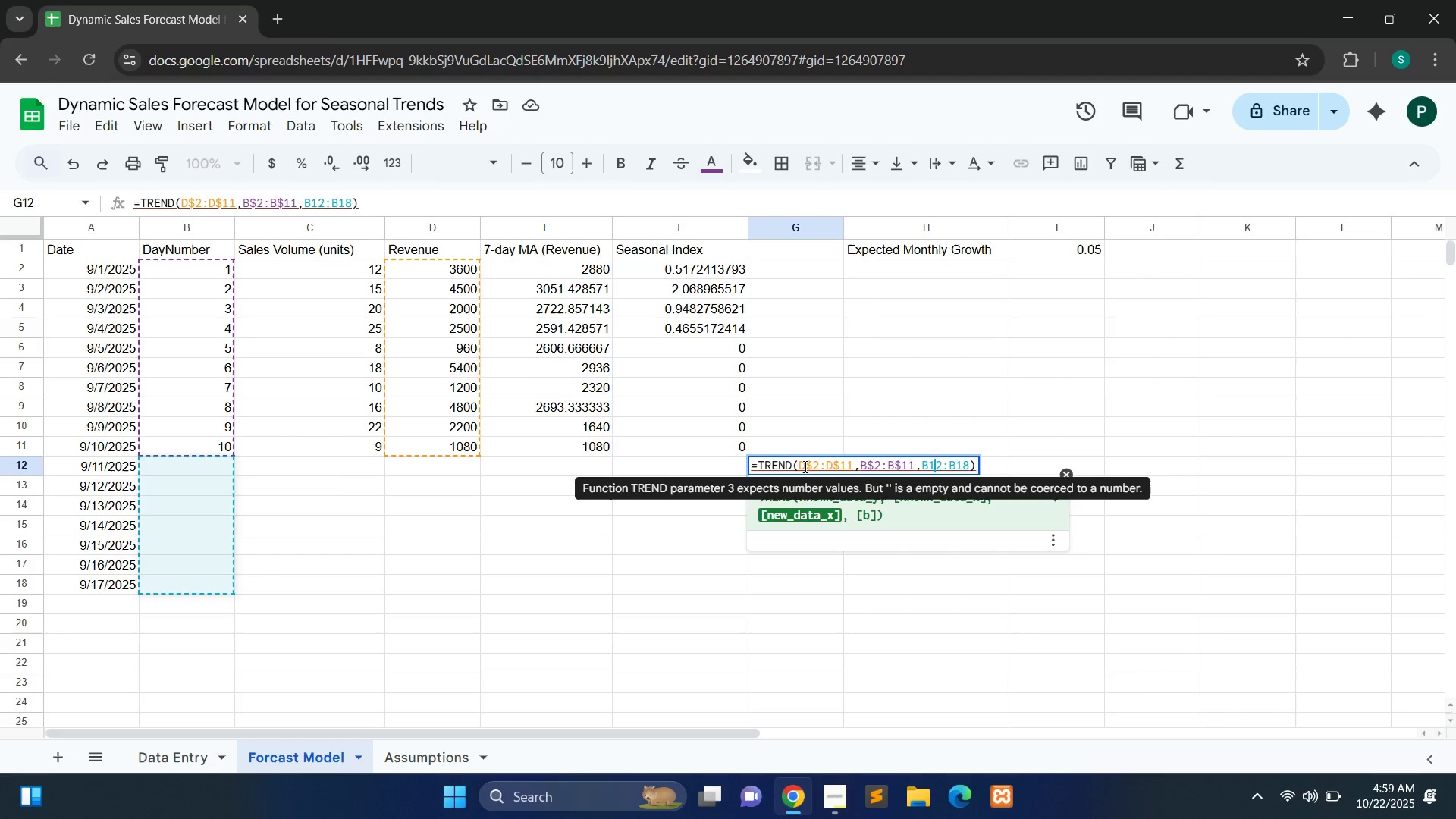 
key(ArrowRight)
 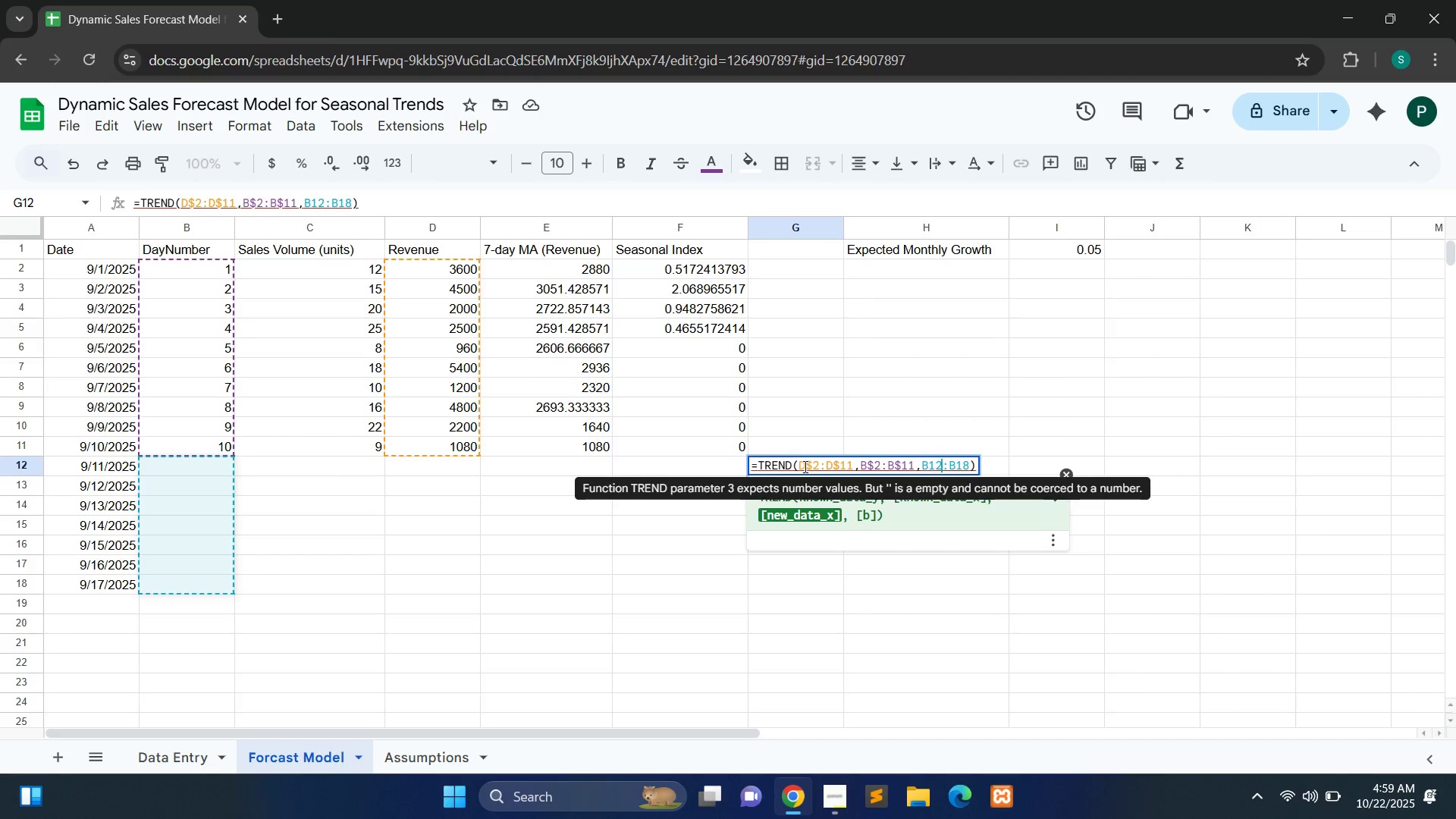 
key(ArrowRight)
 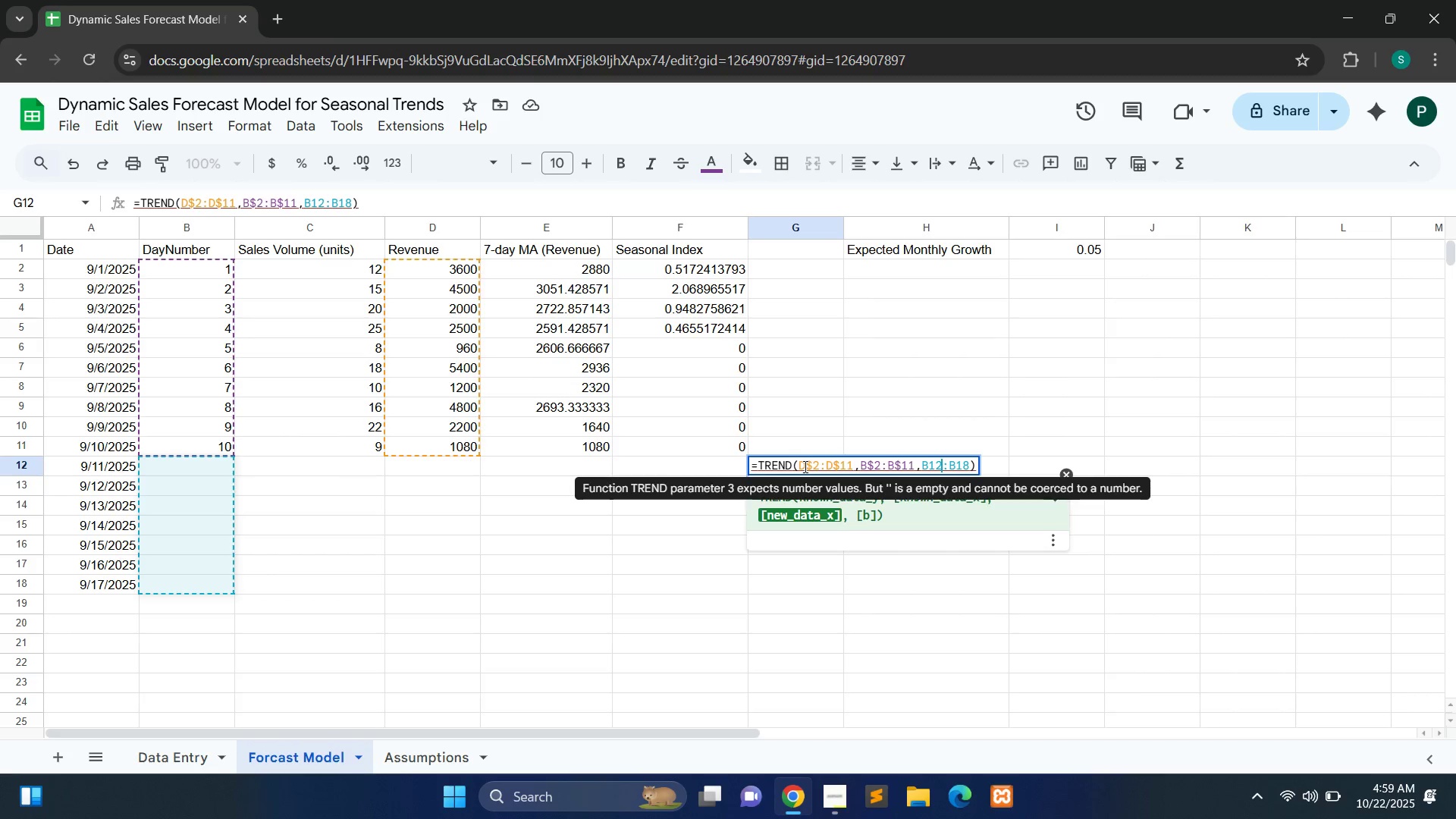 
key(ArrowRight)
 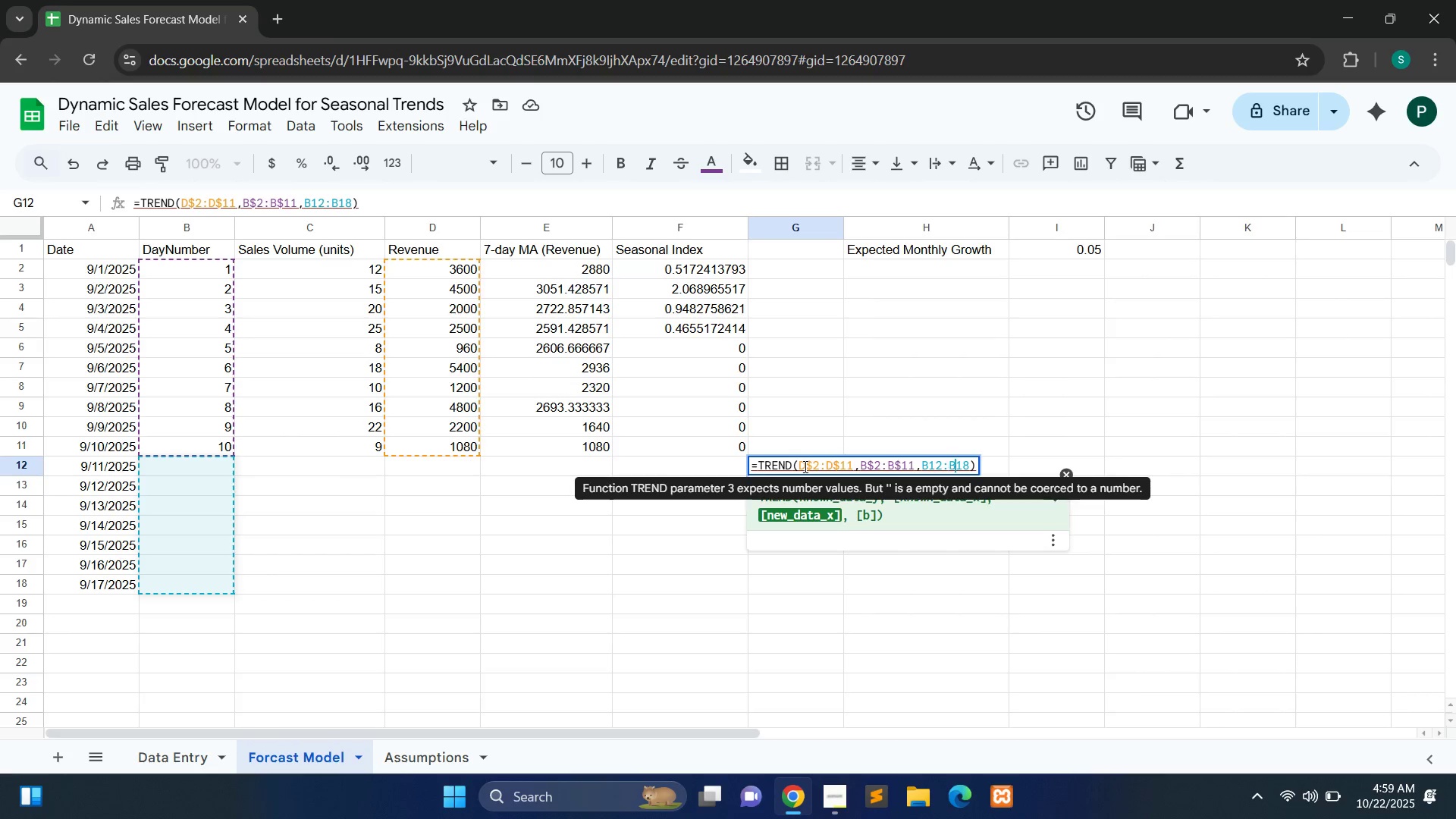 
key(ArrowRight)
 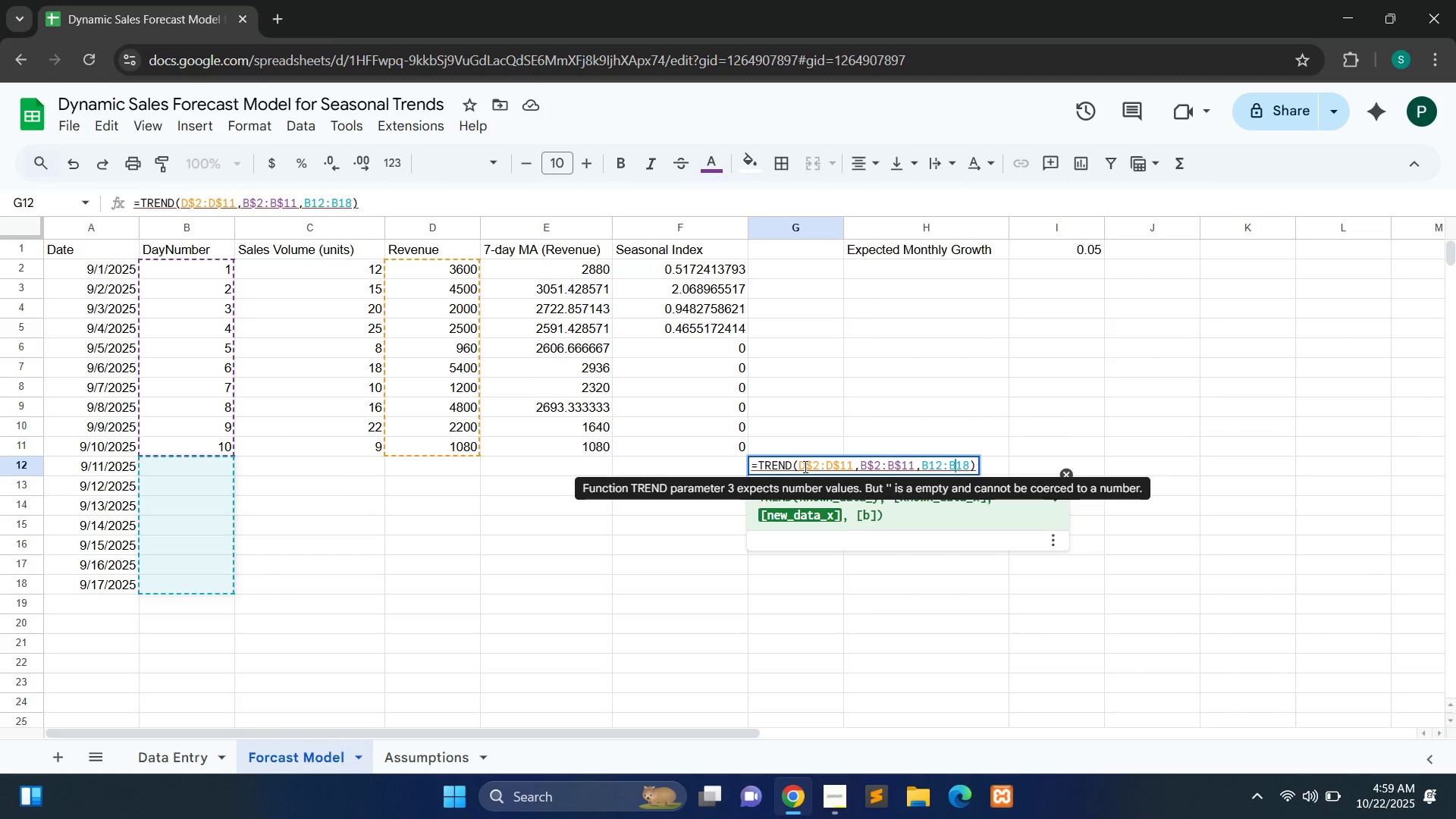 
key(ArrowRight)
 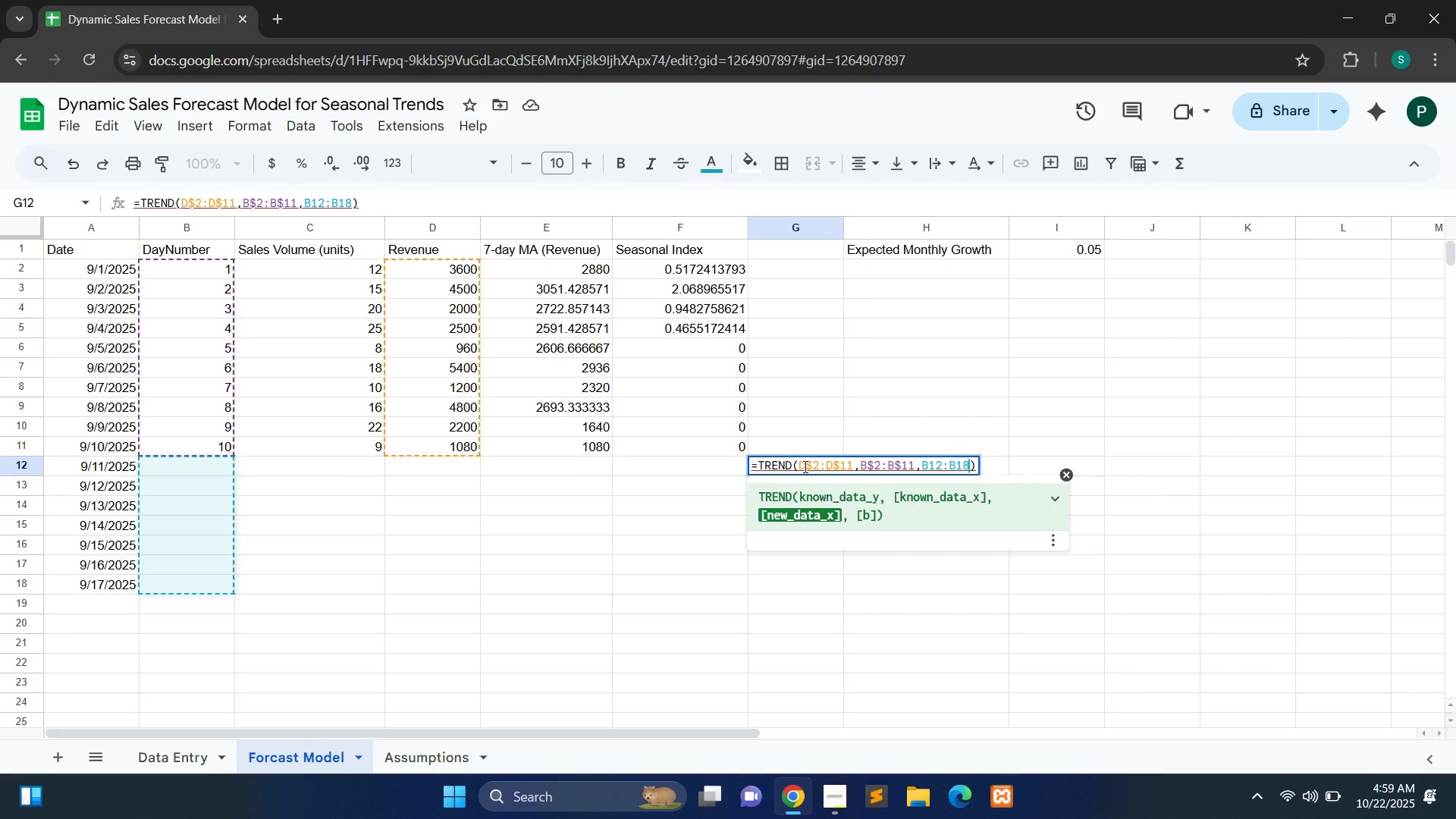 
key(ArrowRight)
 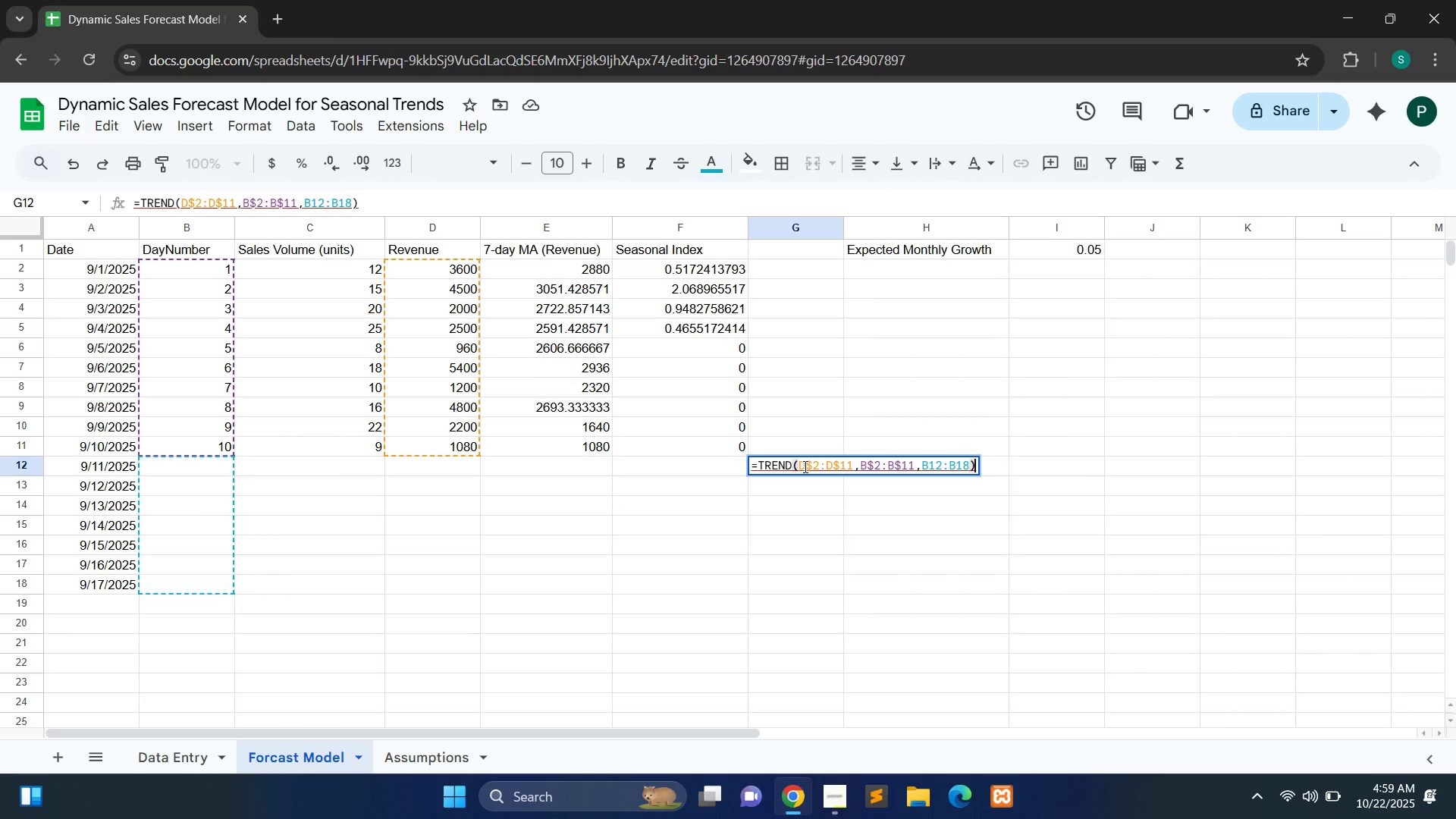 
key(ArrowRight)
 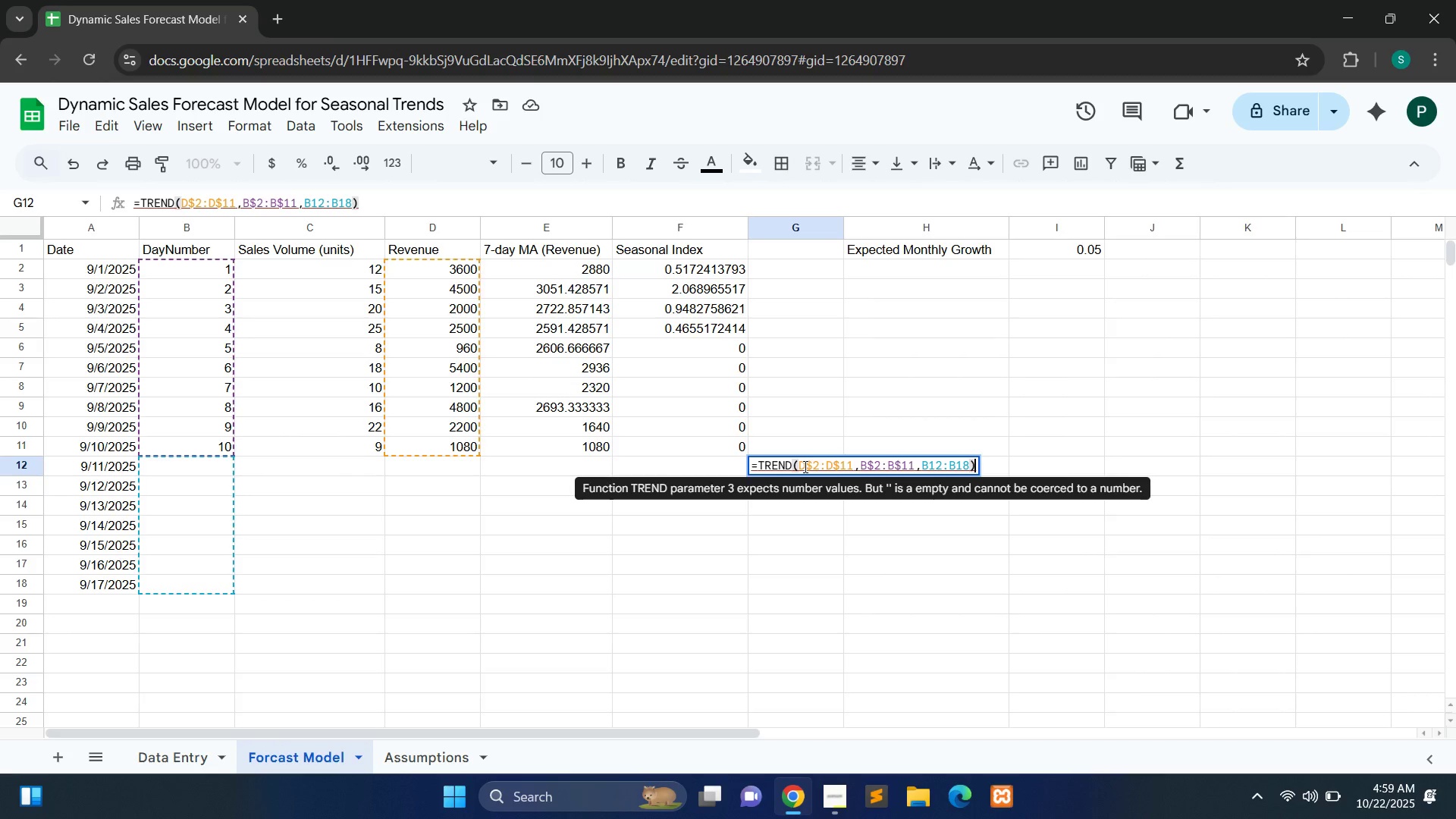 
key(Shift+8)
 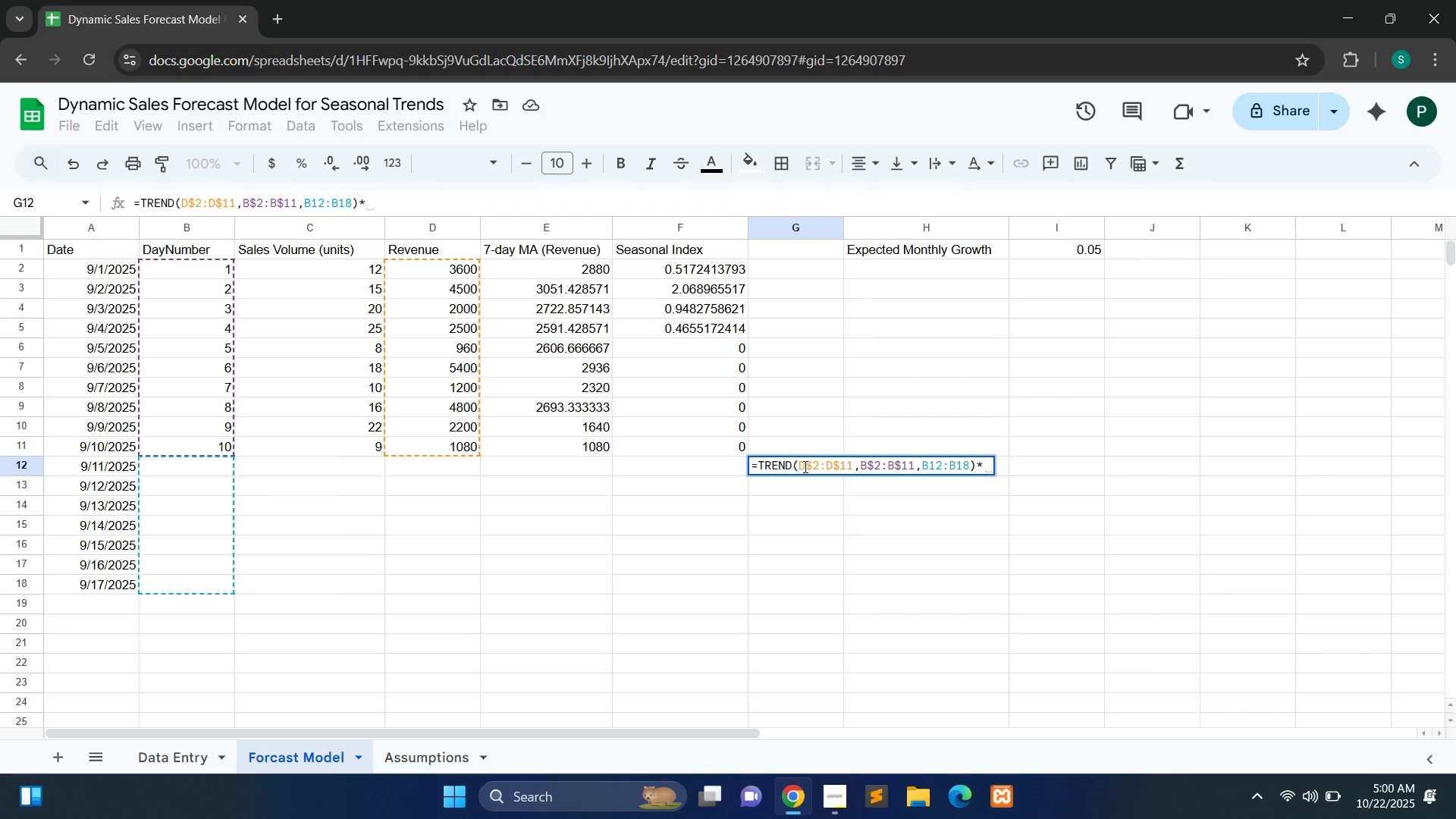 
type((1$I)
 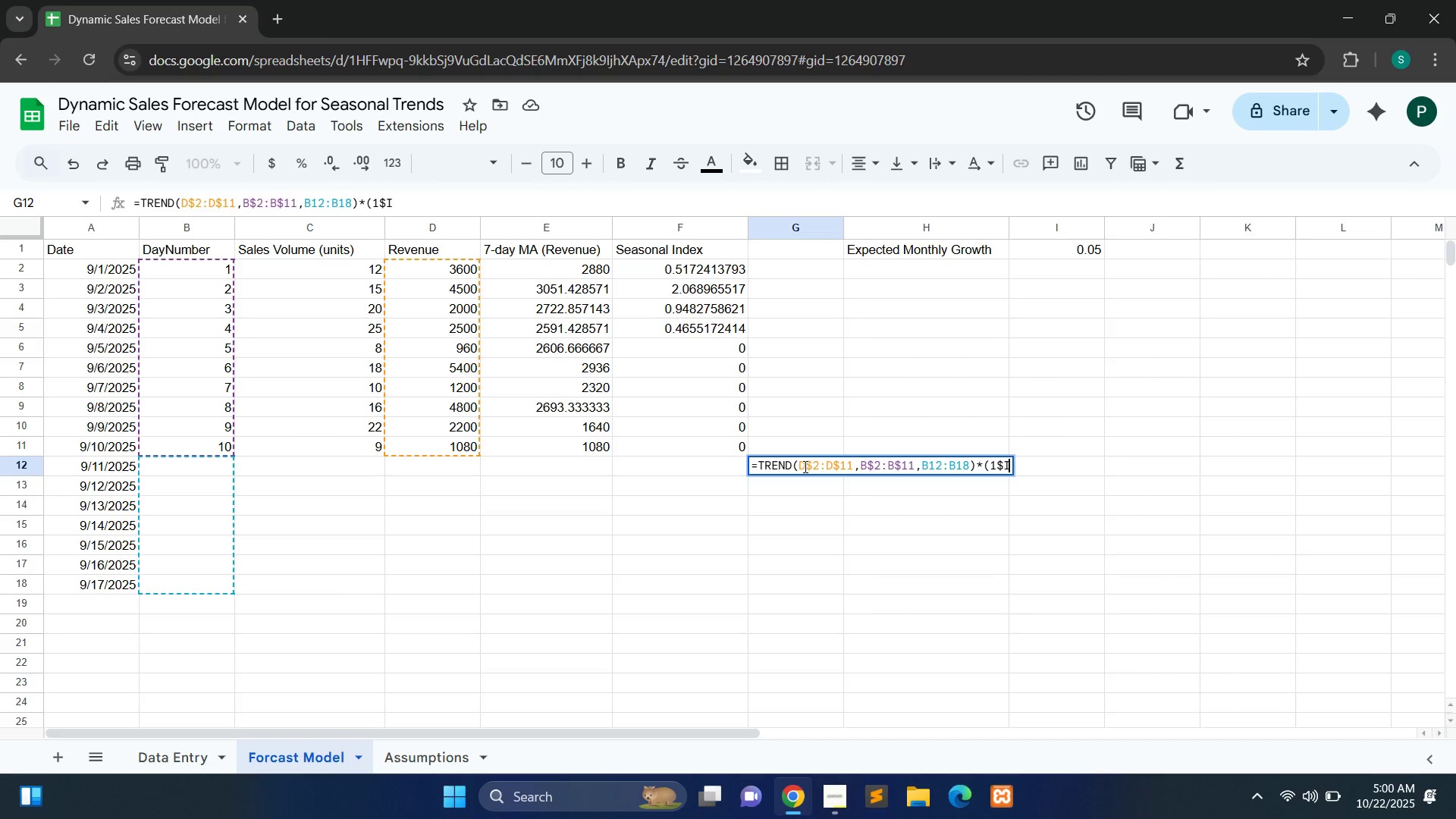 
key(Backspace)
key(Backspace)
type(+$I$1)
 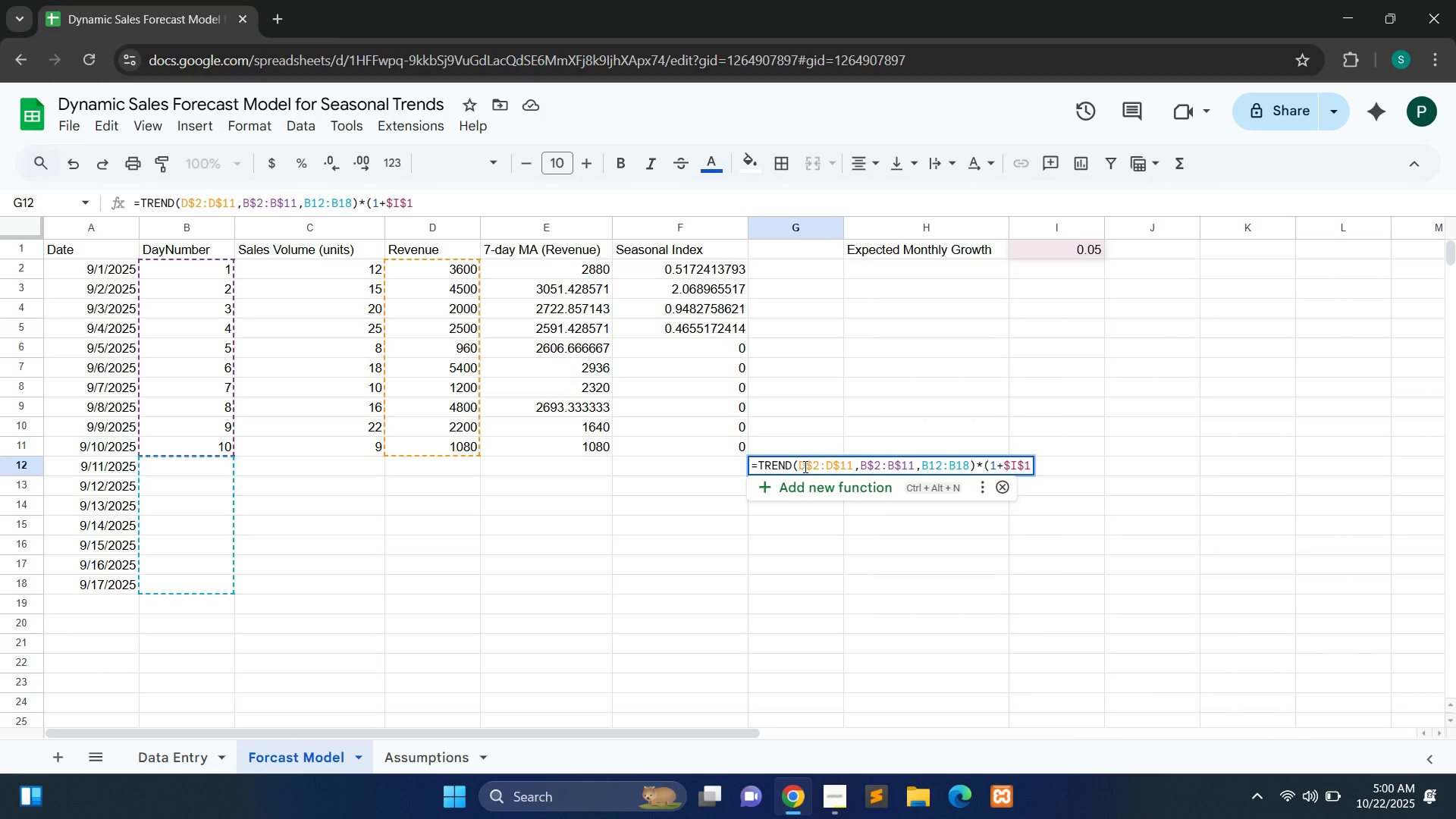 
key(Shift+0)
 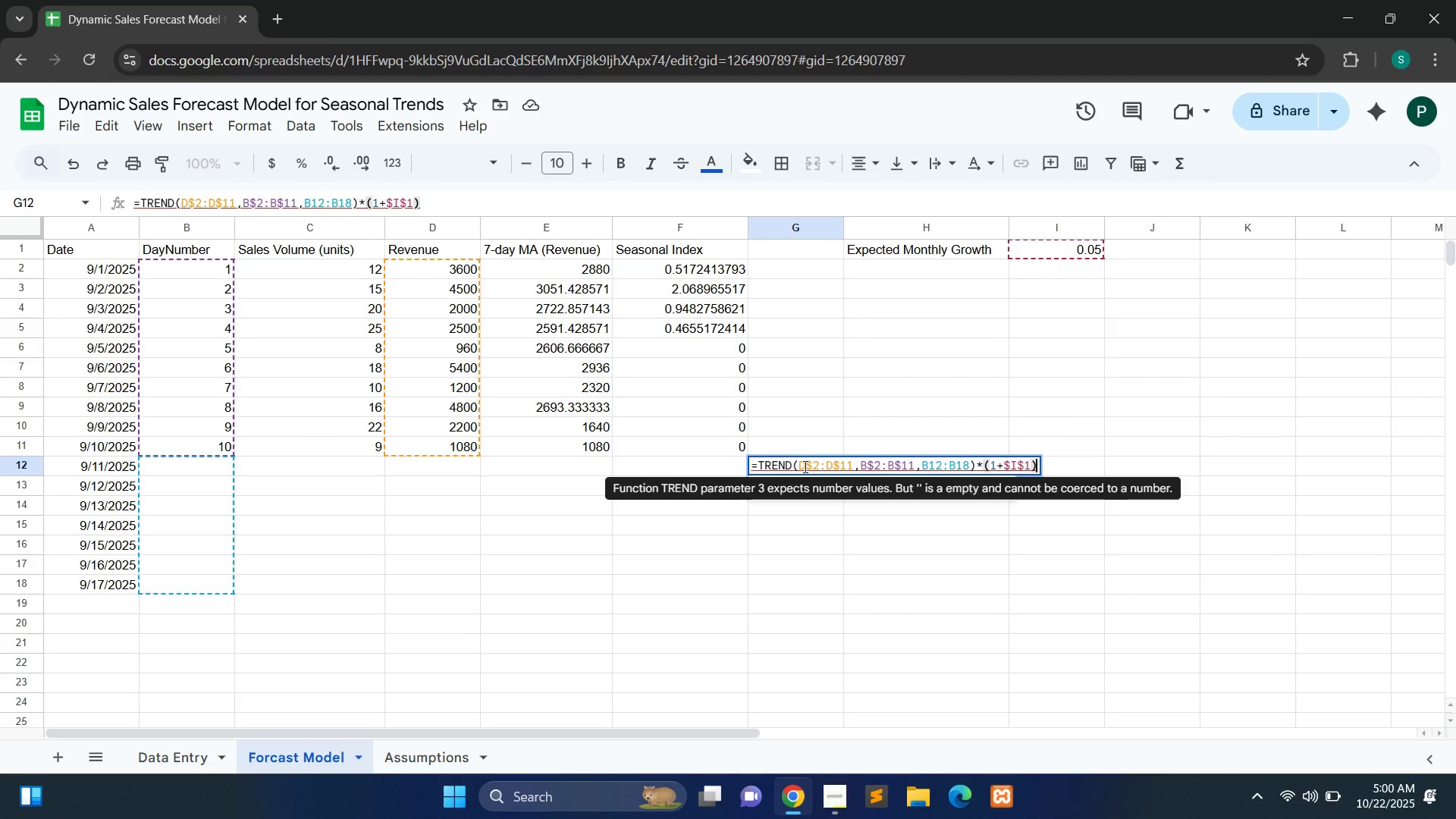 
wait(9.3)
 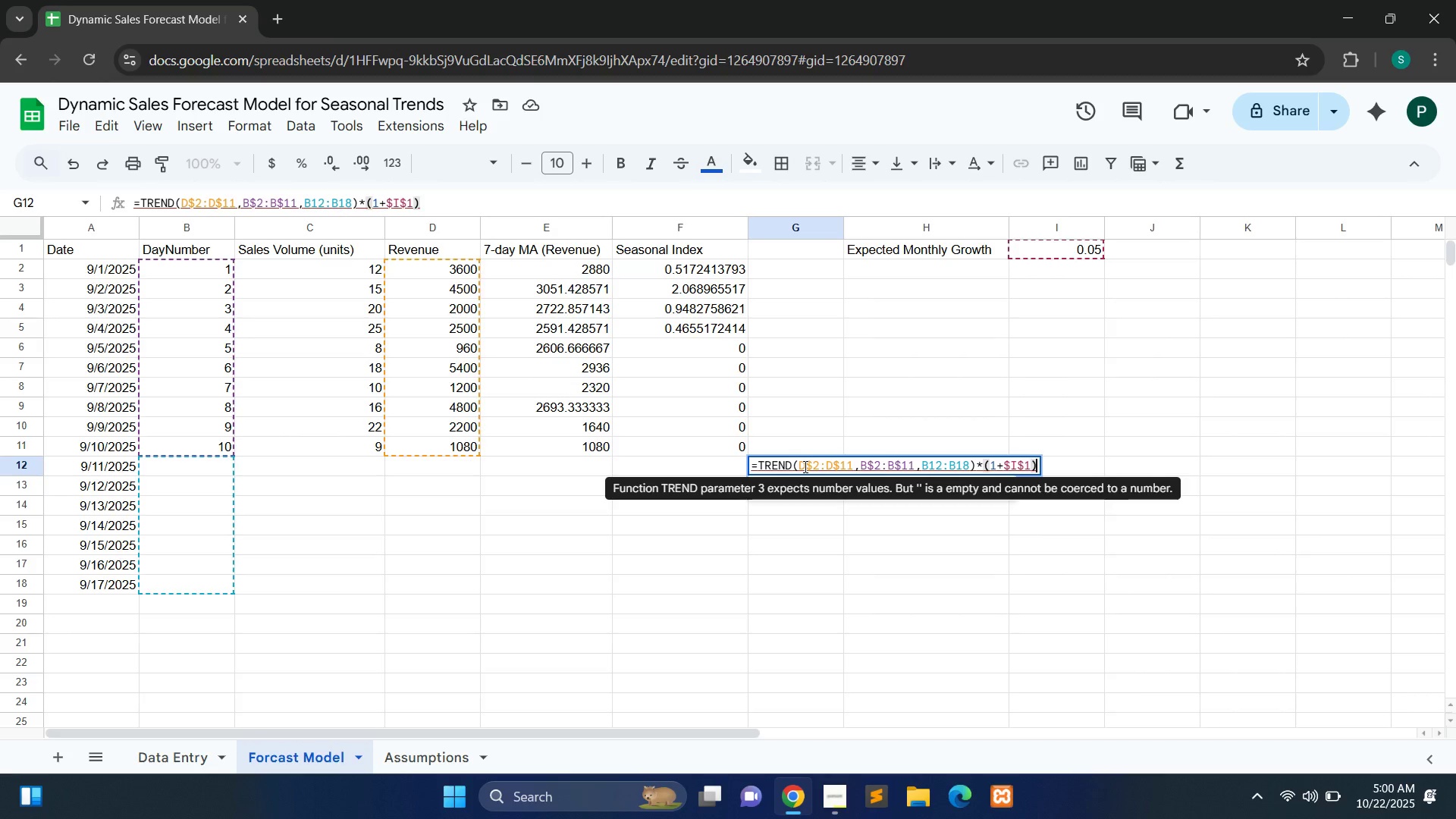 
key(Control+ControlLeft)
 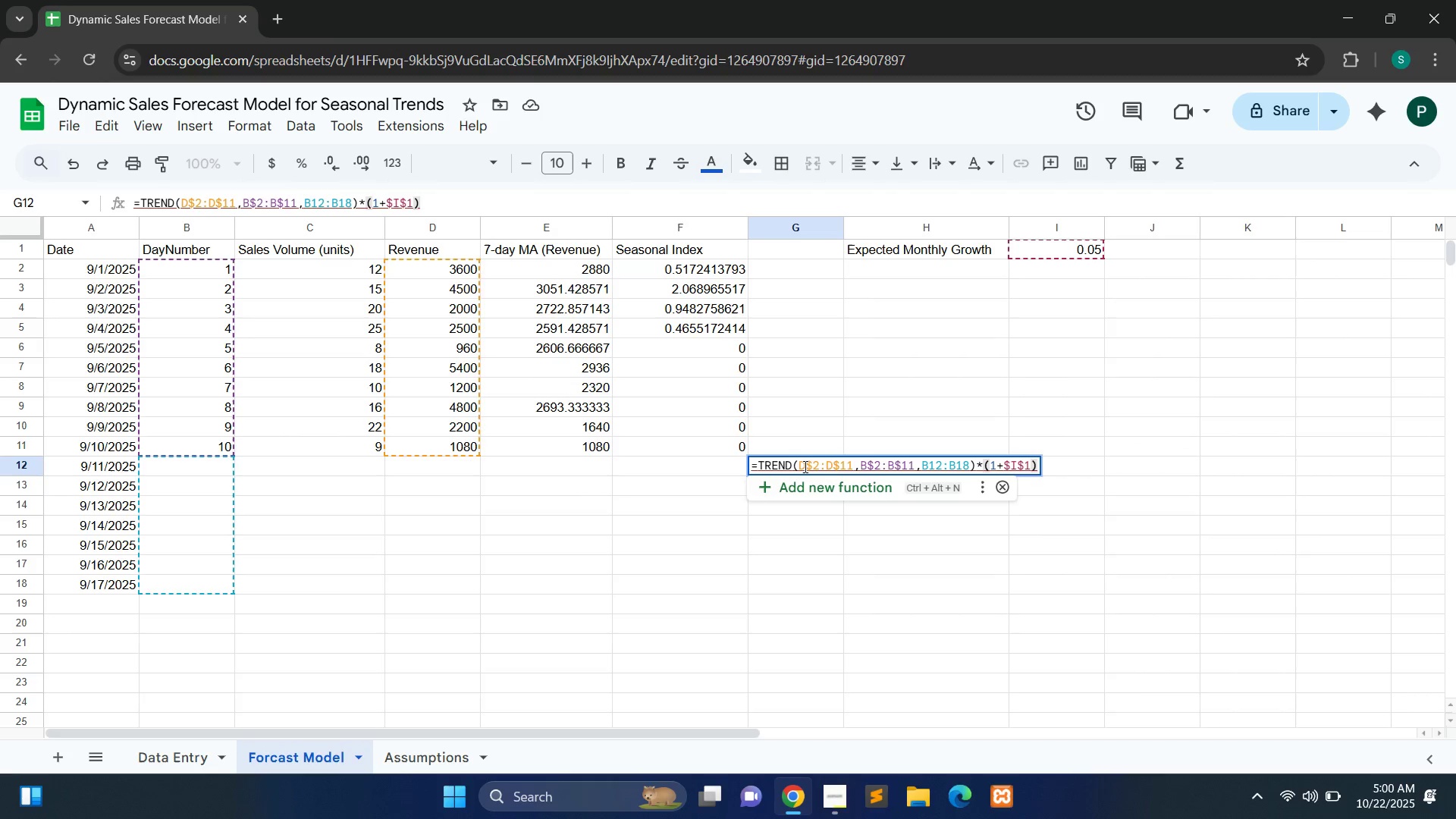 
key(Control+ControlLeft)
 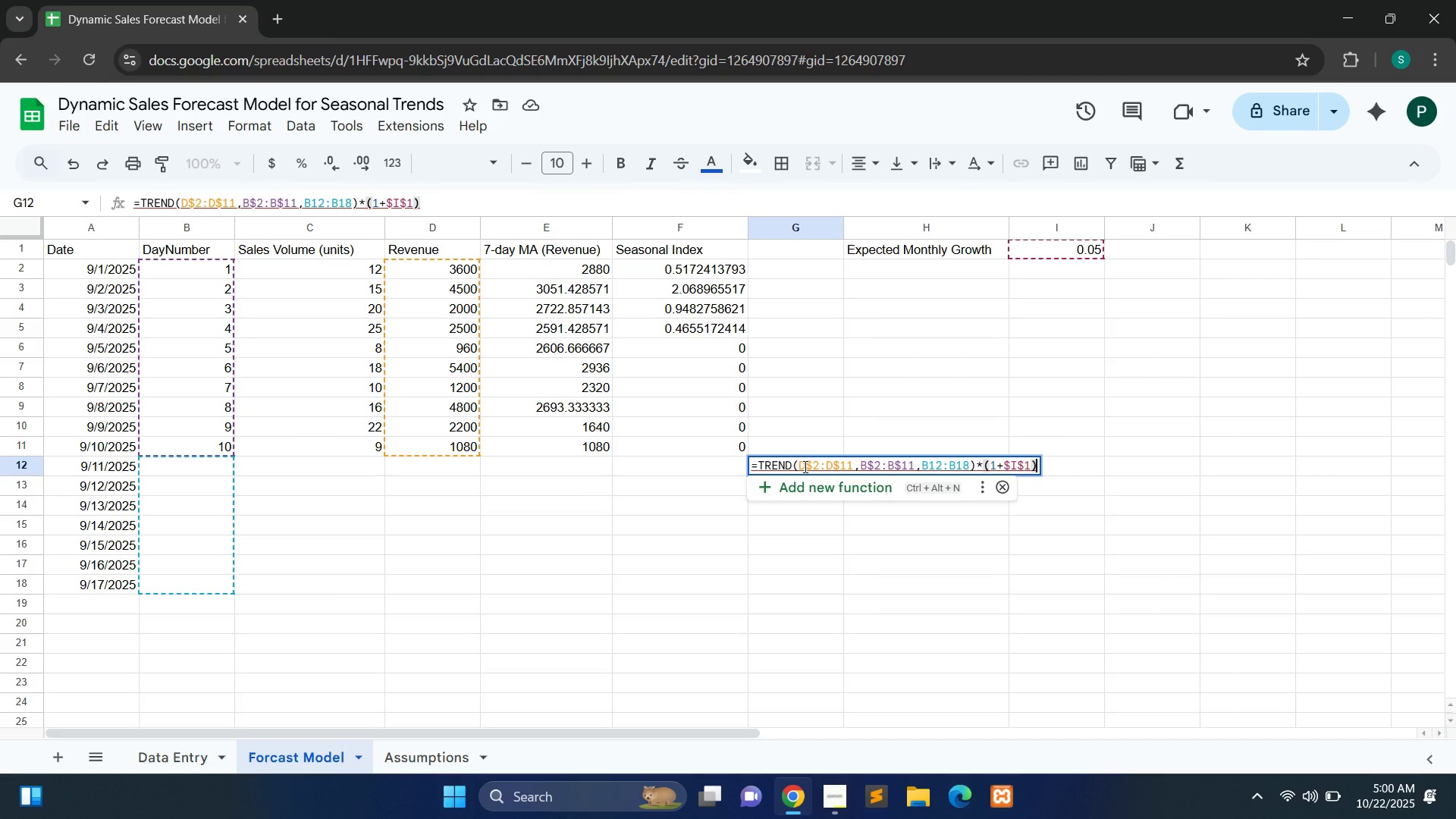 
key(Control+A)
 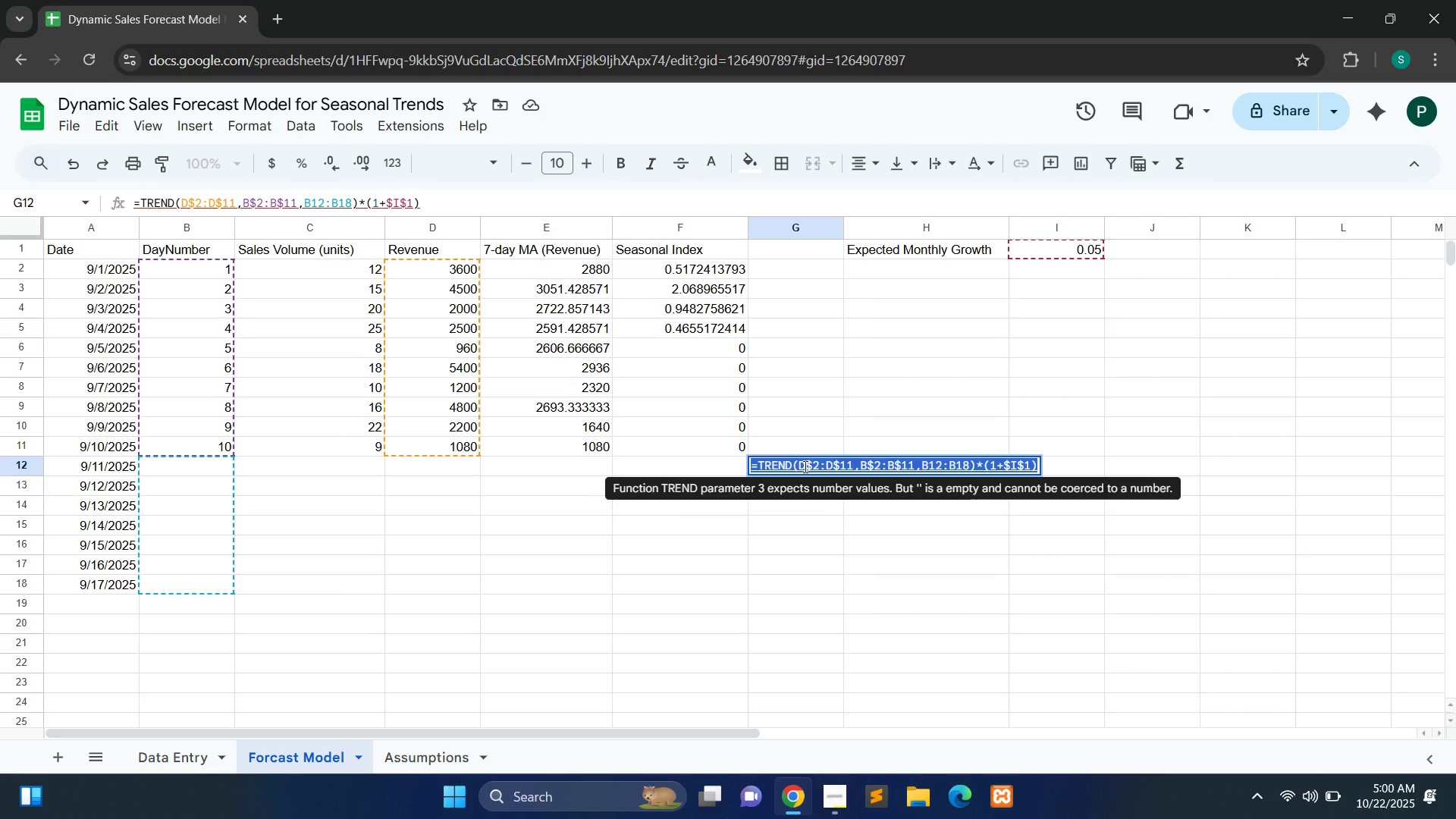 
key(Control+C)
 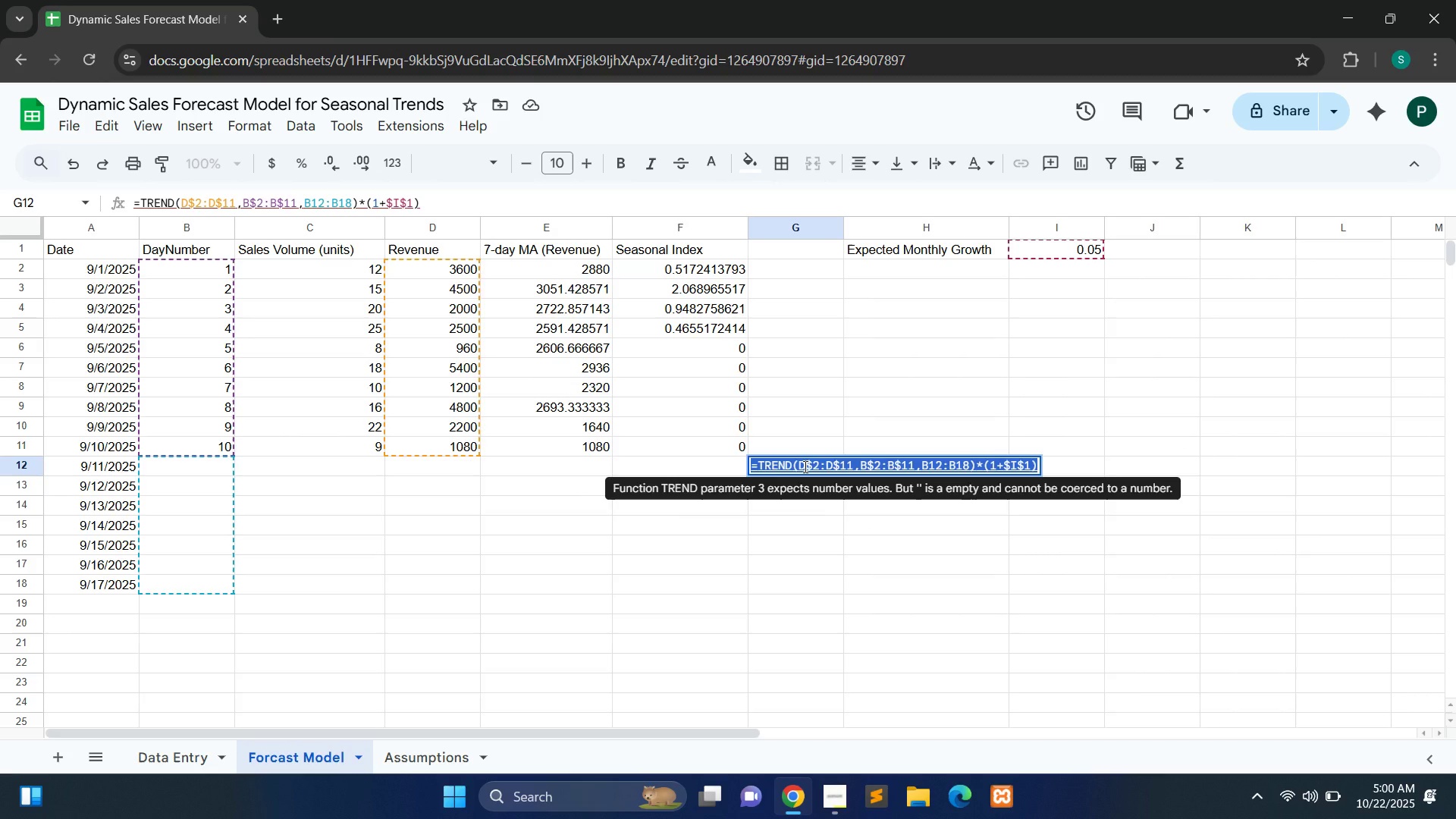 
wait(26.95)
 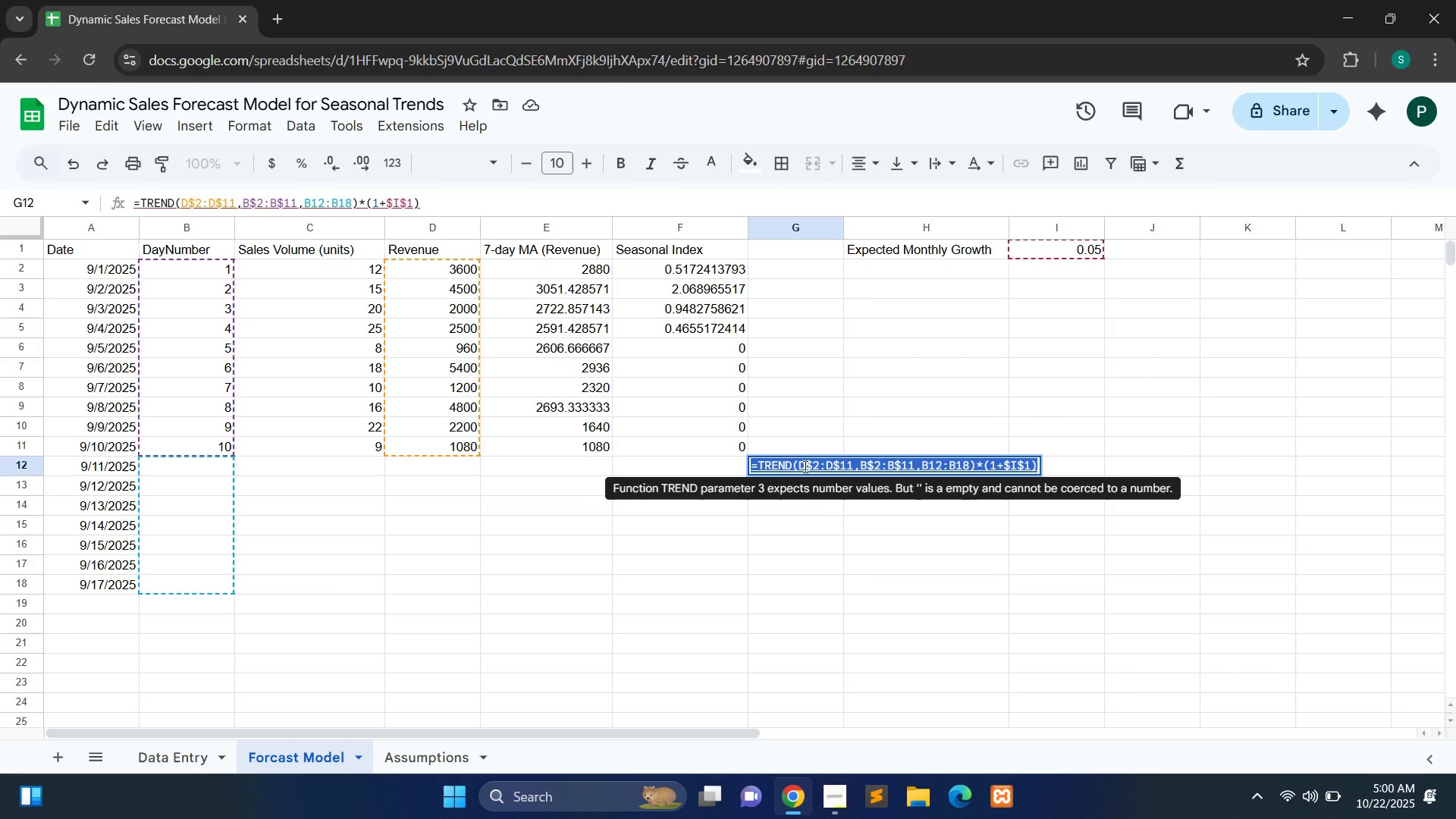 
key(Enter)
 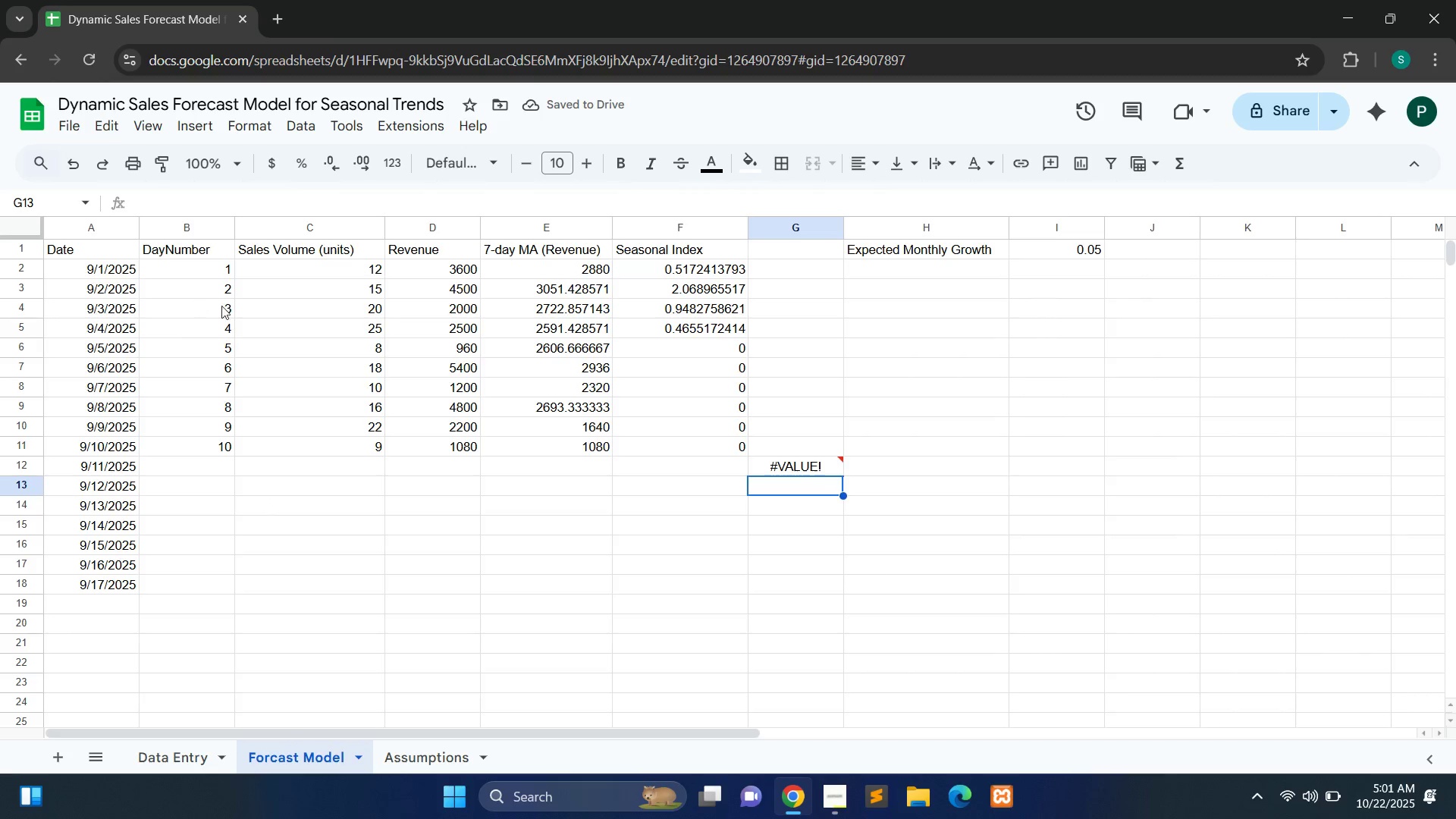 
left_click([210, 469])
 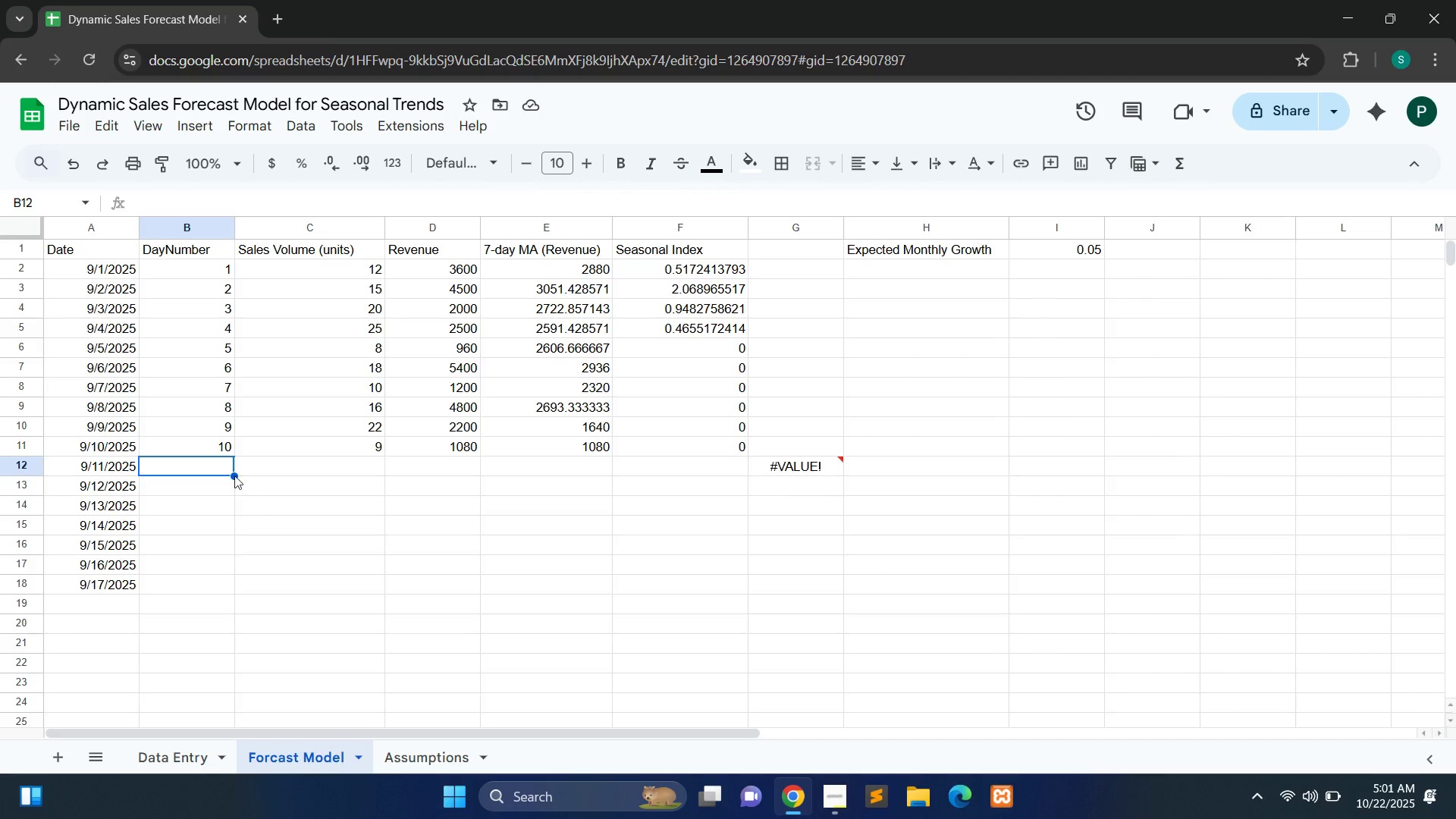 
left_click([230, 450])
 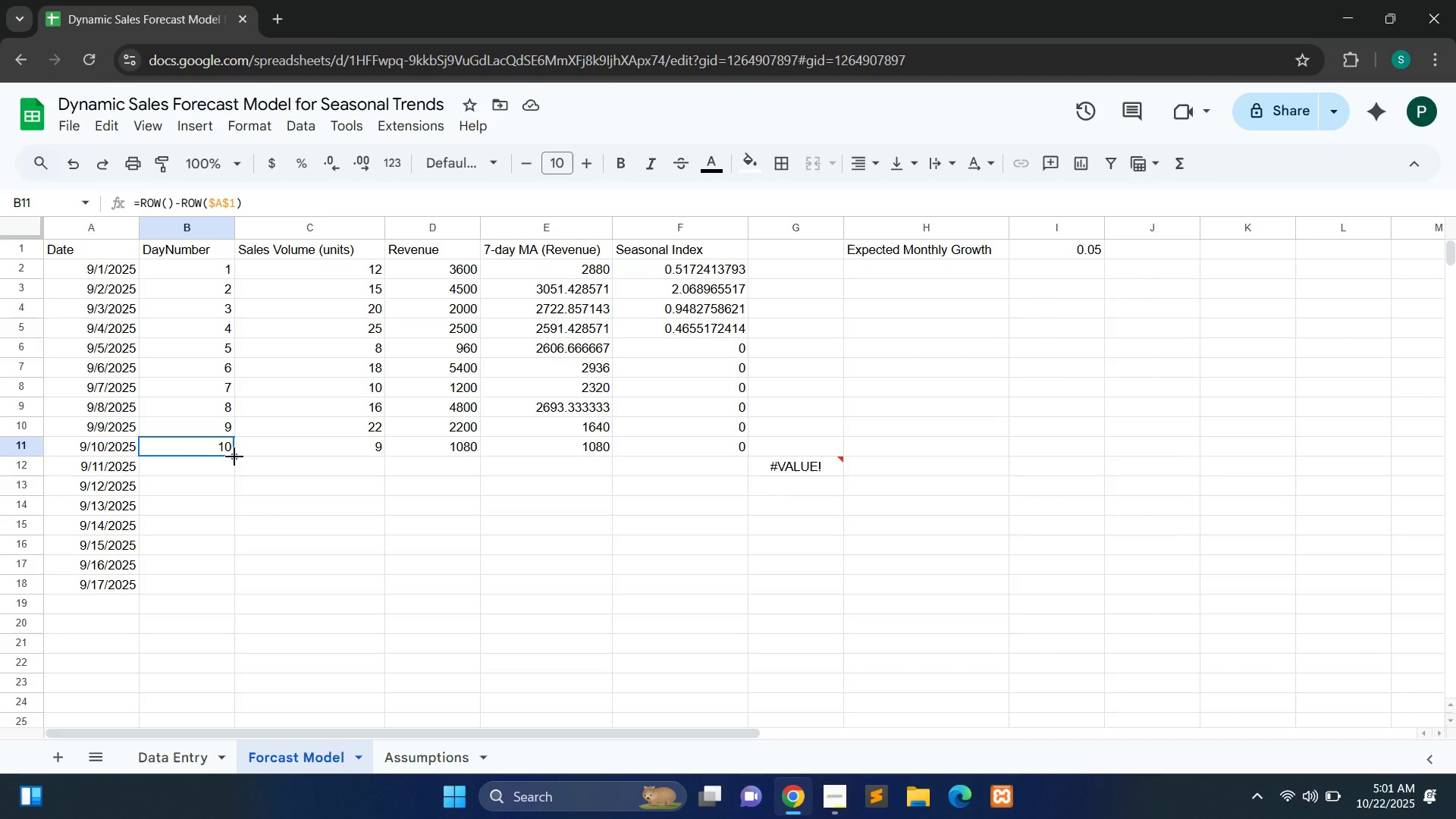 
left_click_drag(start_coordinate=[234, 457], to_coordinate=[224, 580])
 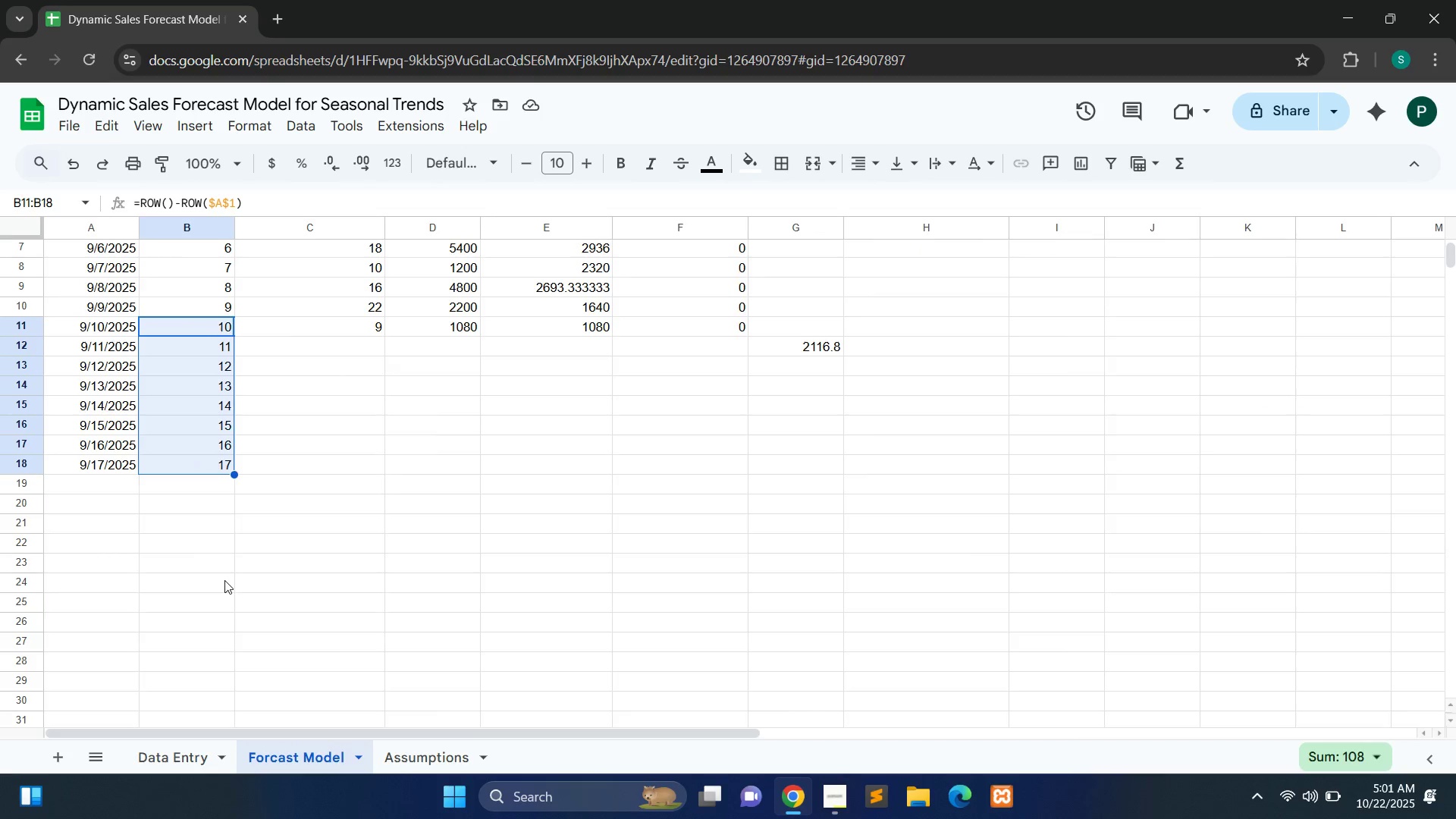 
wait(25.71)
 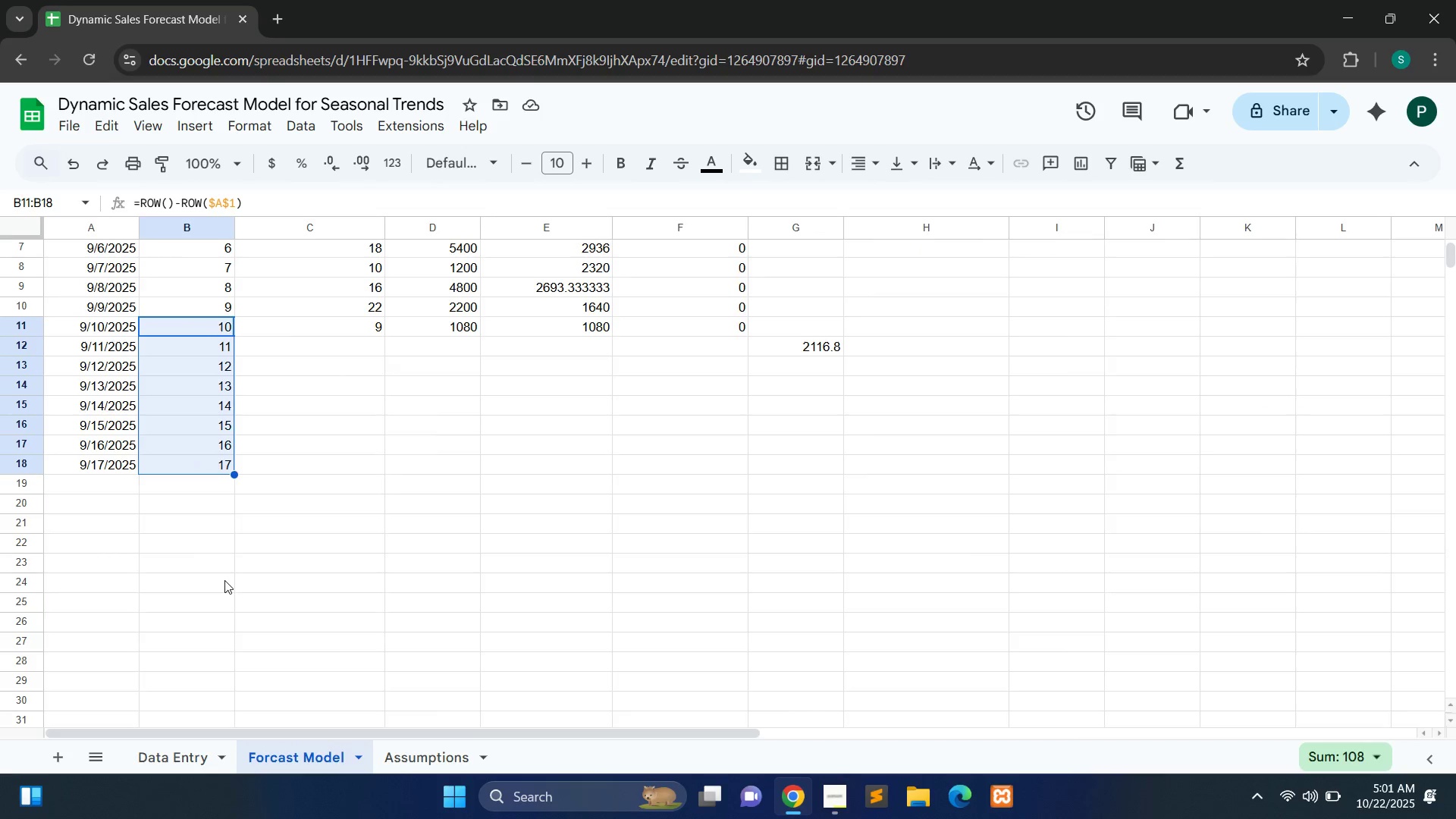 
left_click([340, 366])
 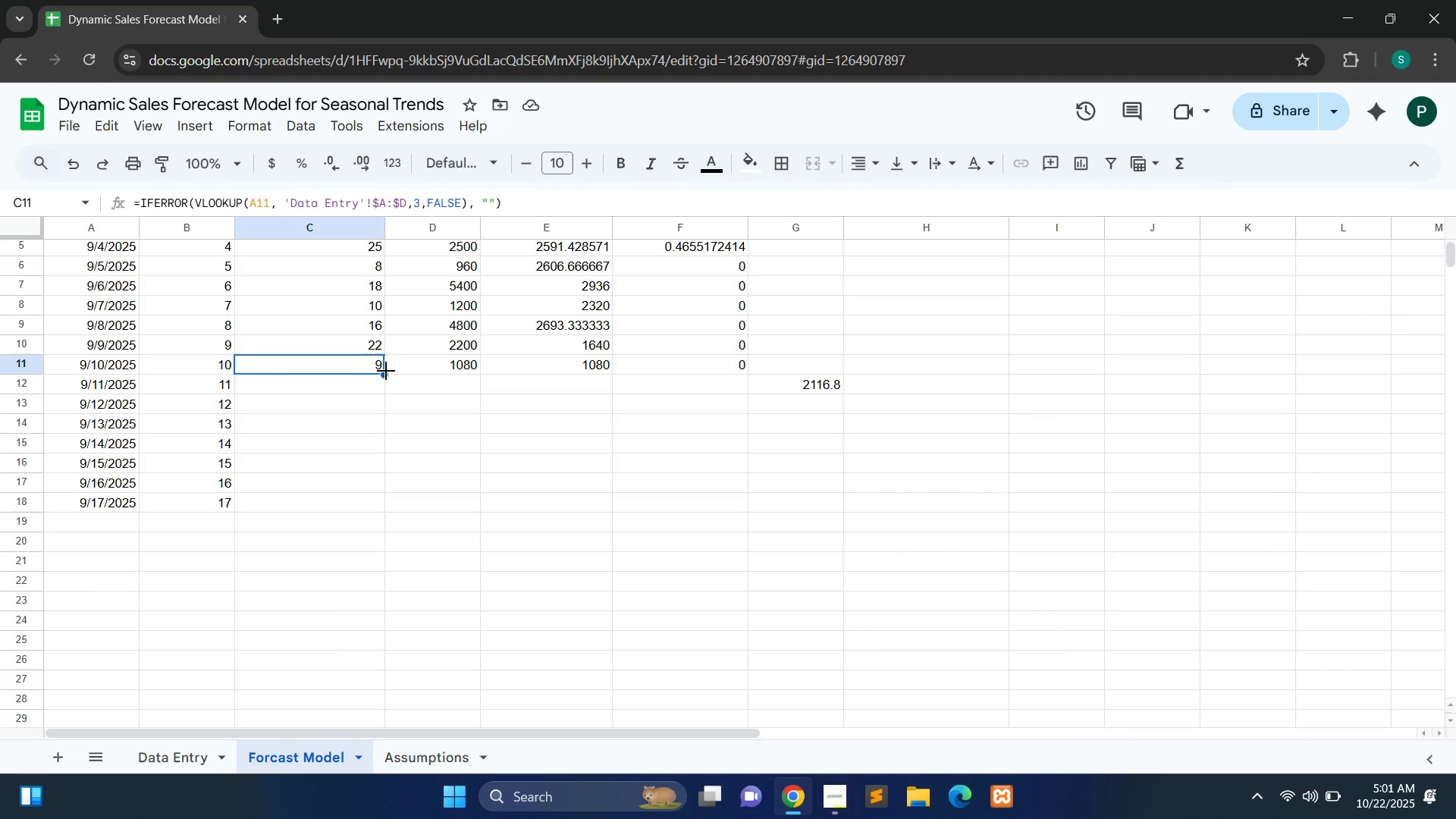 
left_click_drag(start_coordinate=[386, 374], to_coordinate=[364, 497])
 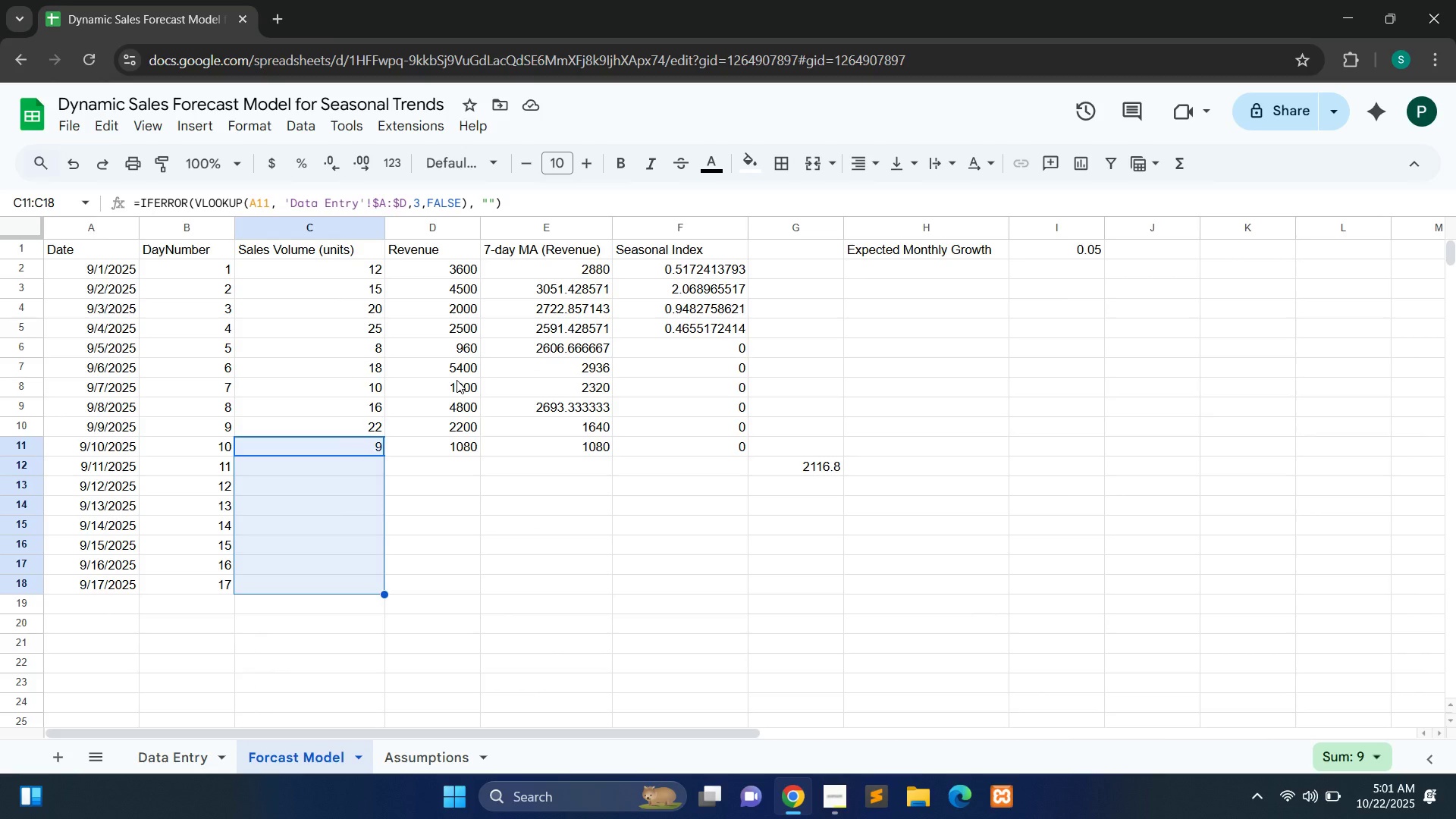 
wait(10.94)
 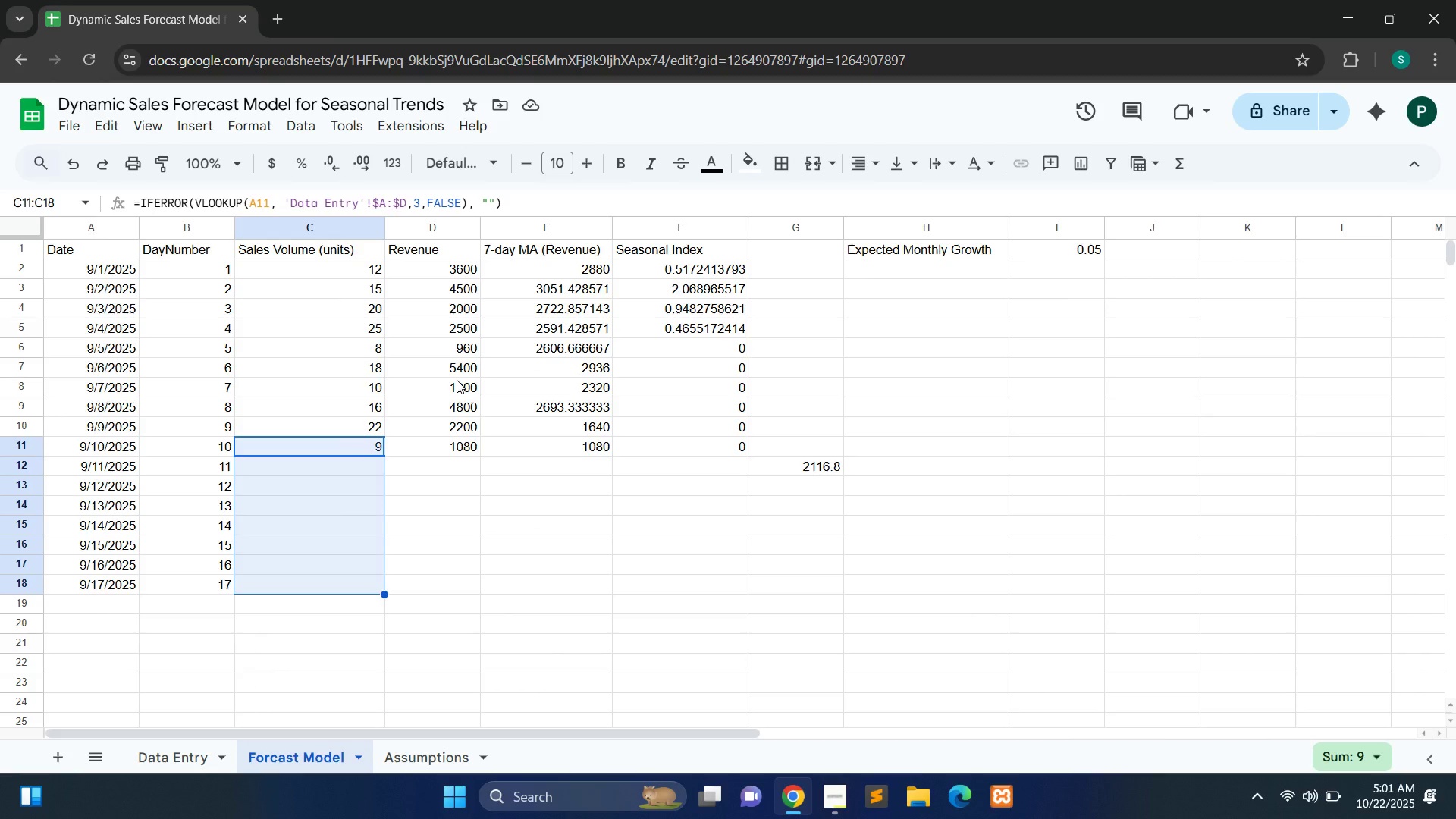 
hold_key(key=ControlLeft, duration=0.56)
 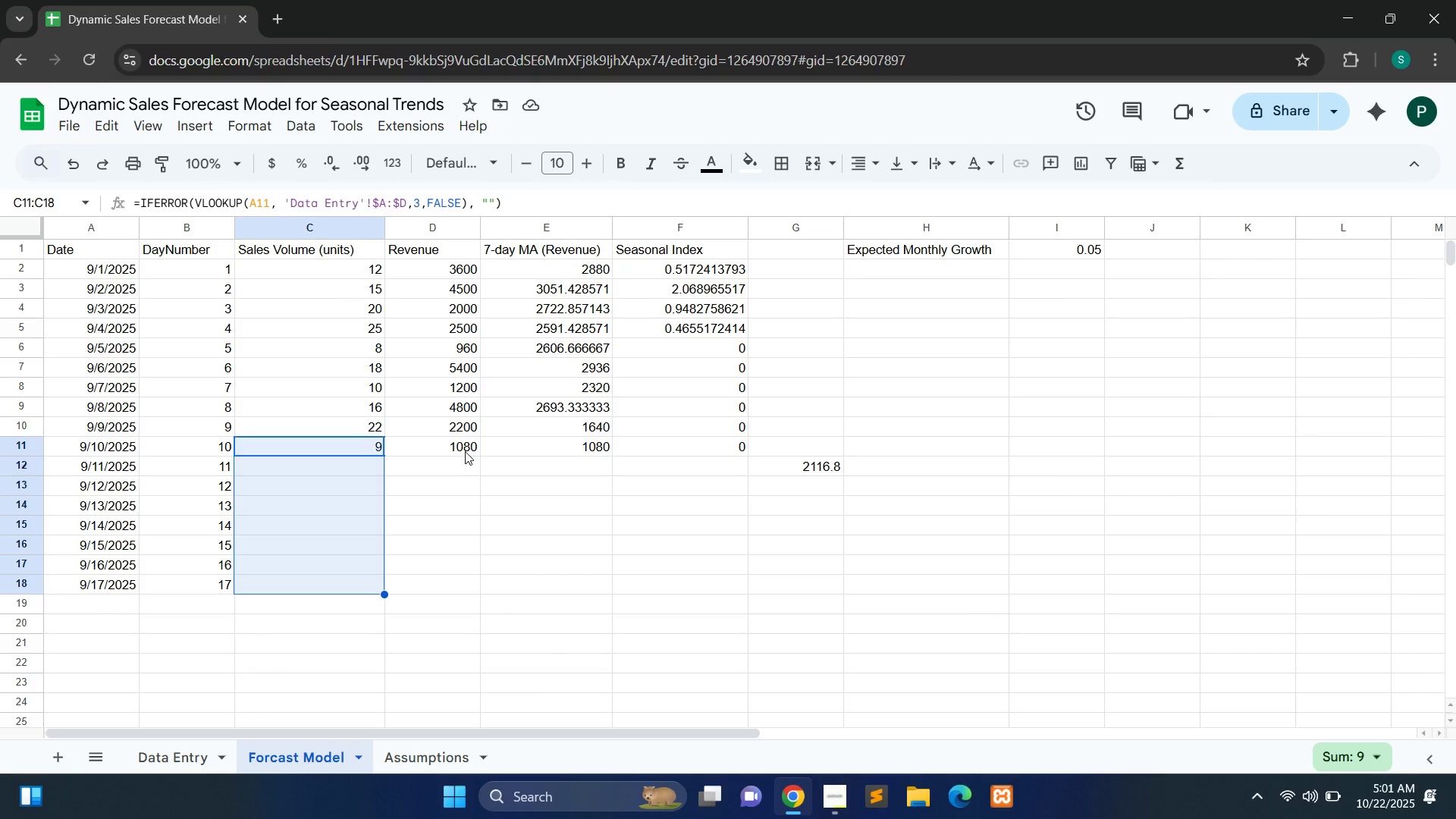 
left_click([465, 451])
 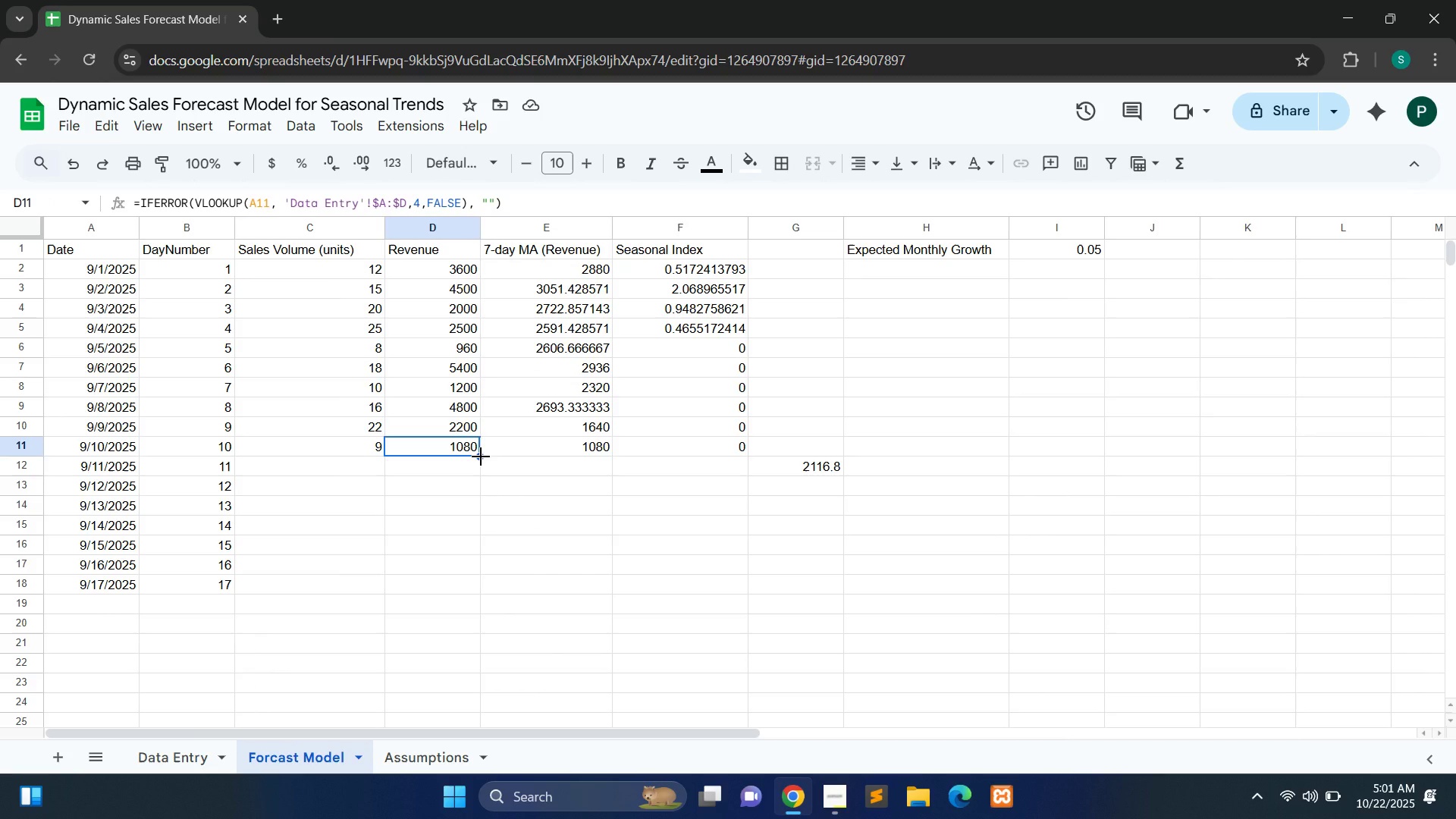 
left_click_drag(start_coordinate=[481, 457], to_coordinate=[459, 584])
 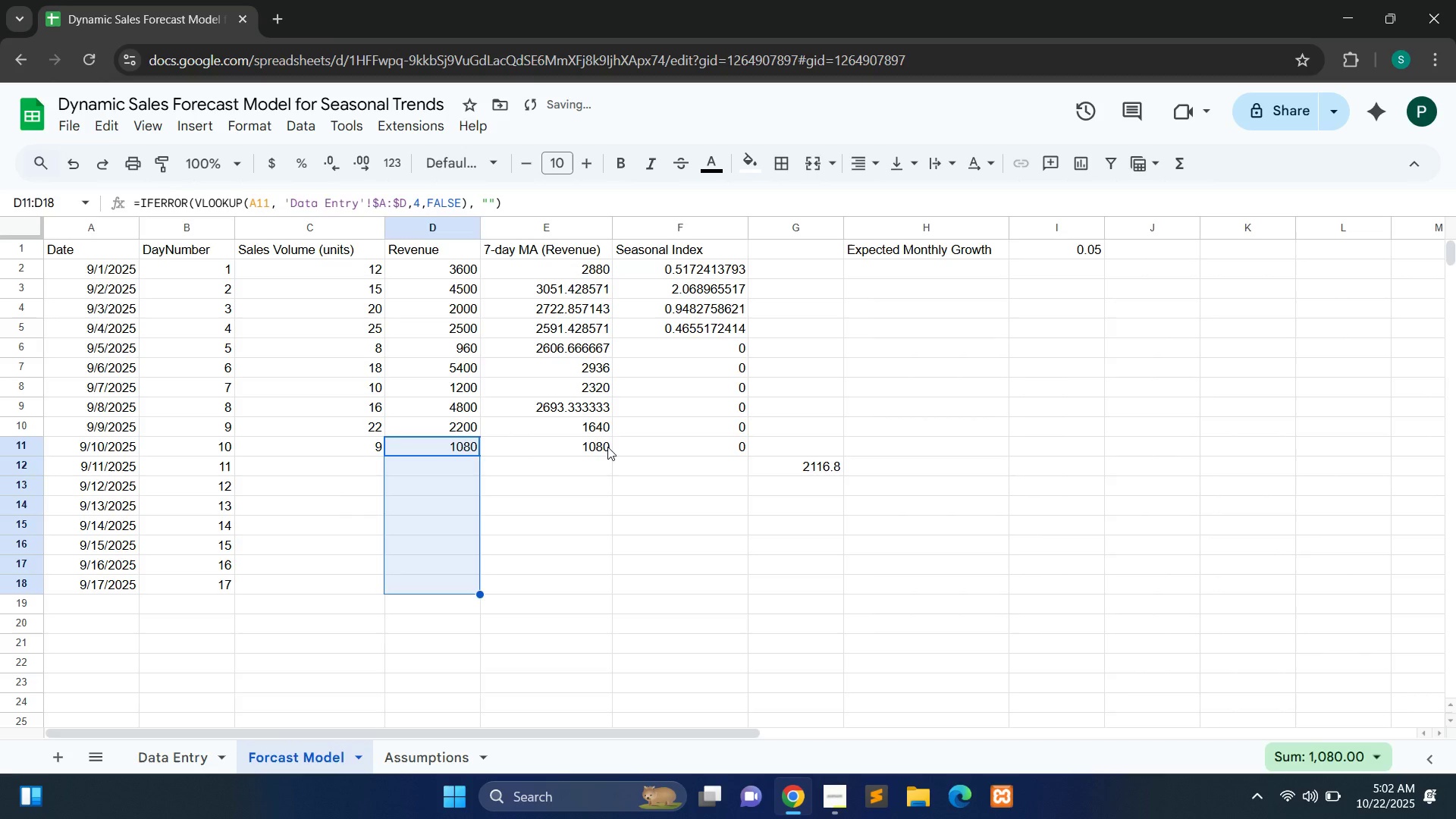 
left_click([607, 447])
 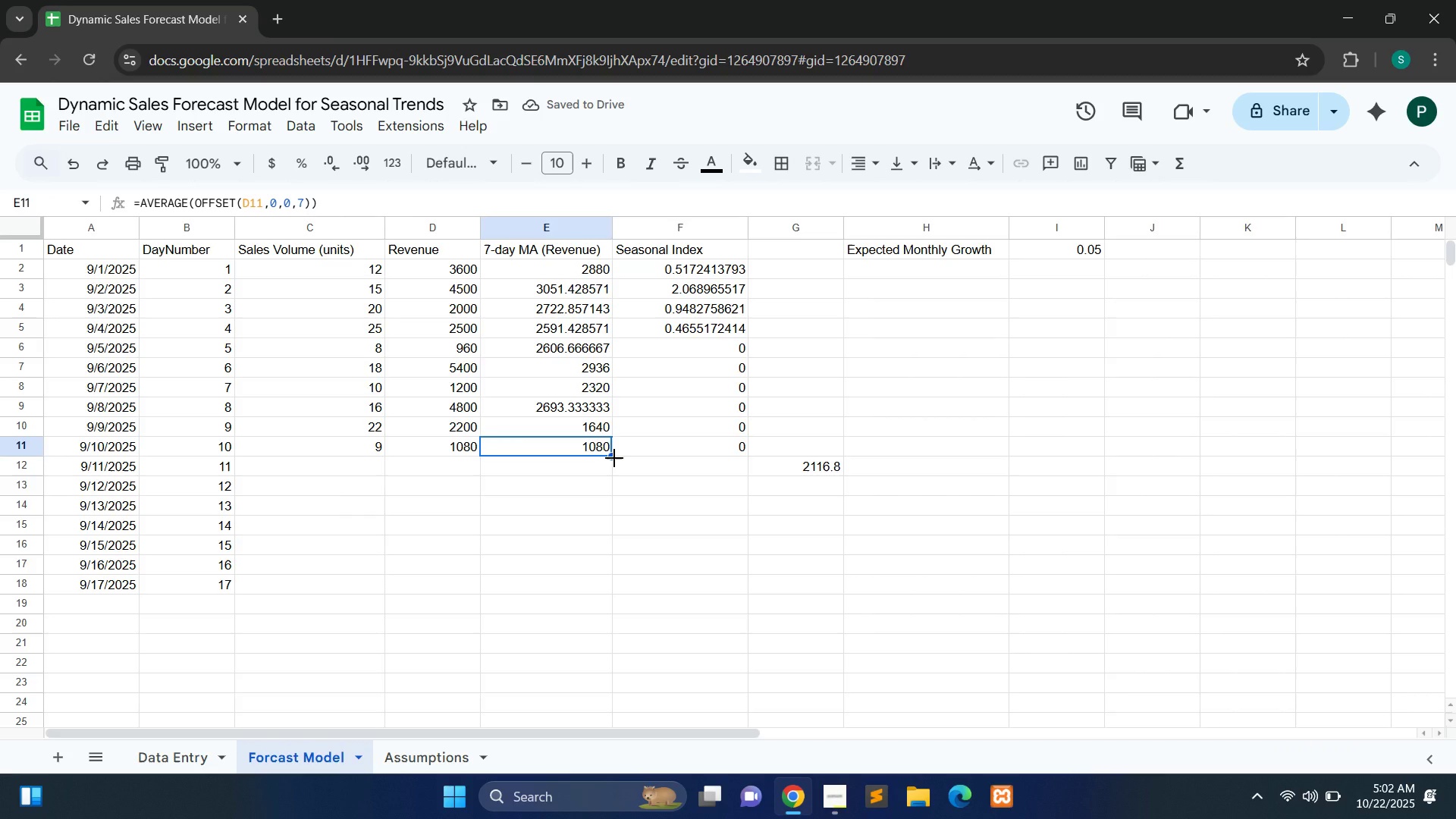 
left_click_drag(start_coordinate=[614, 458], to_coordinate=[598, 581])
 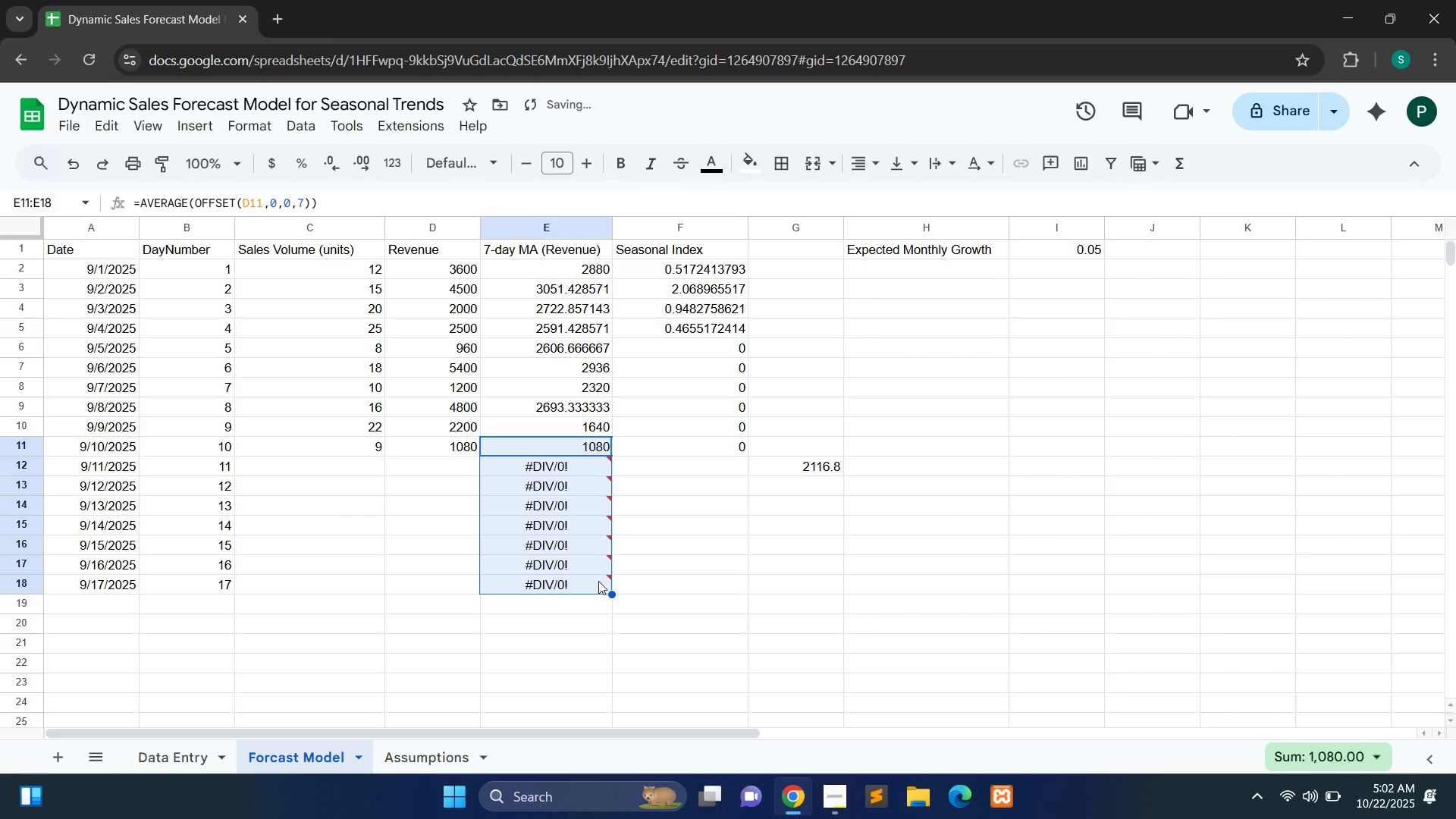 
key(Control+Z)
 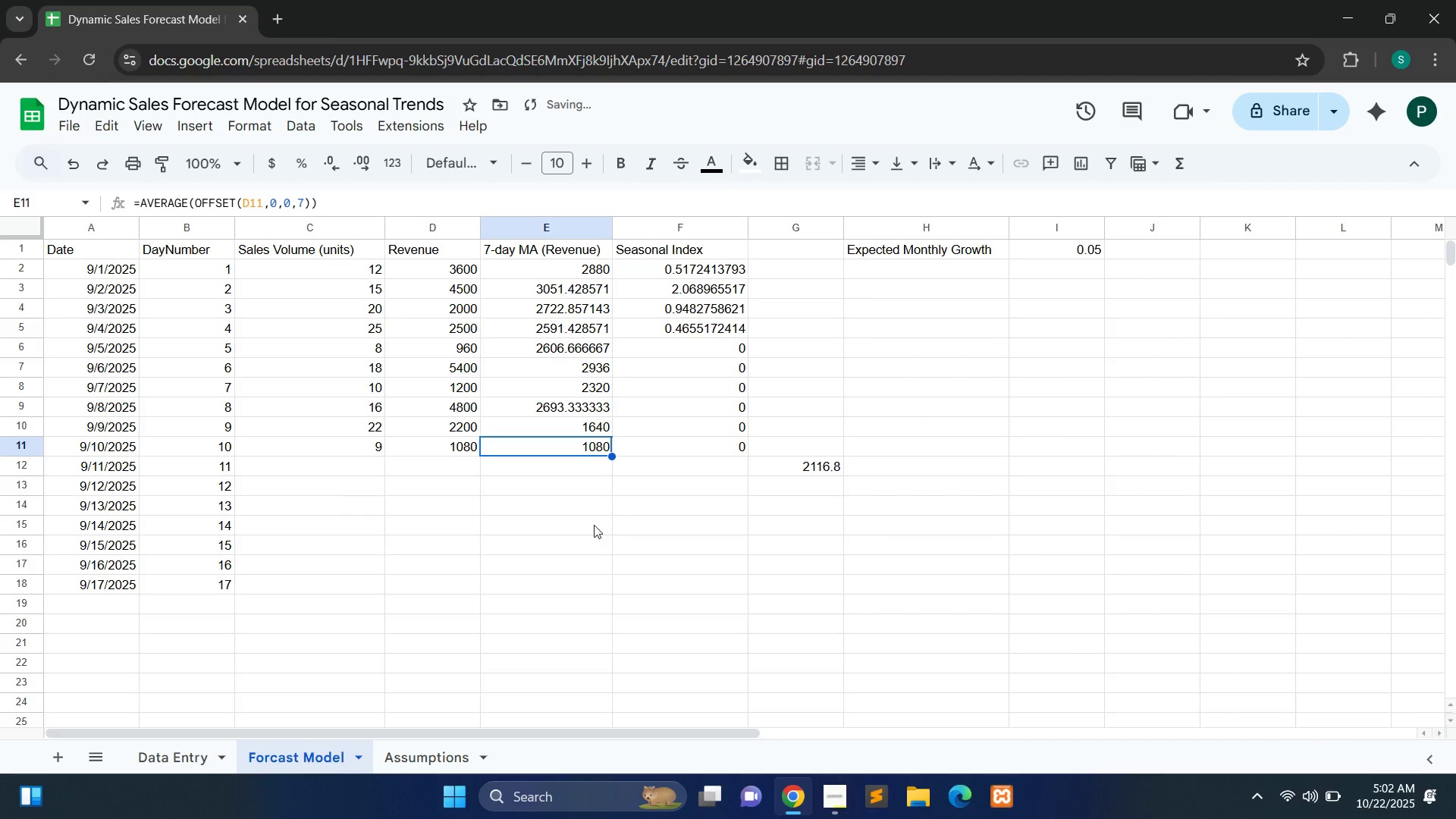 
key(Control+Z)
 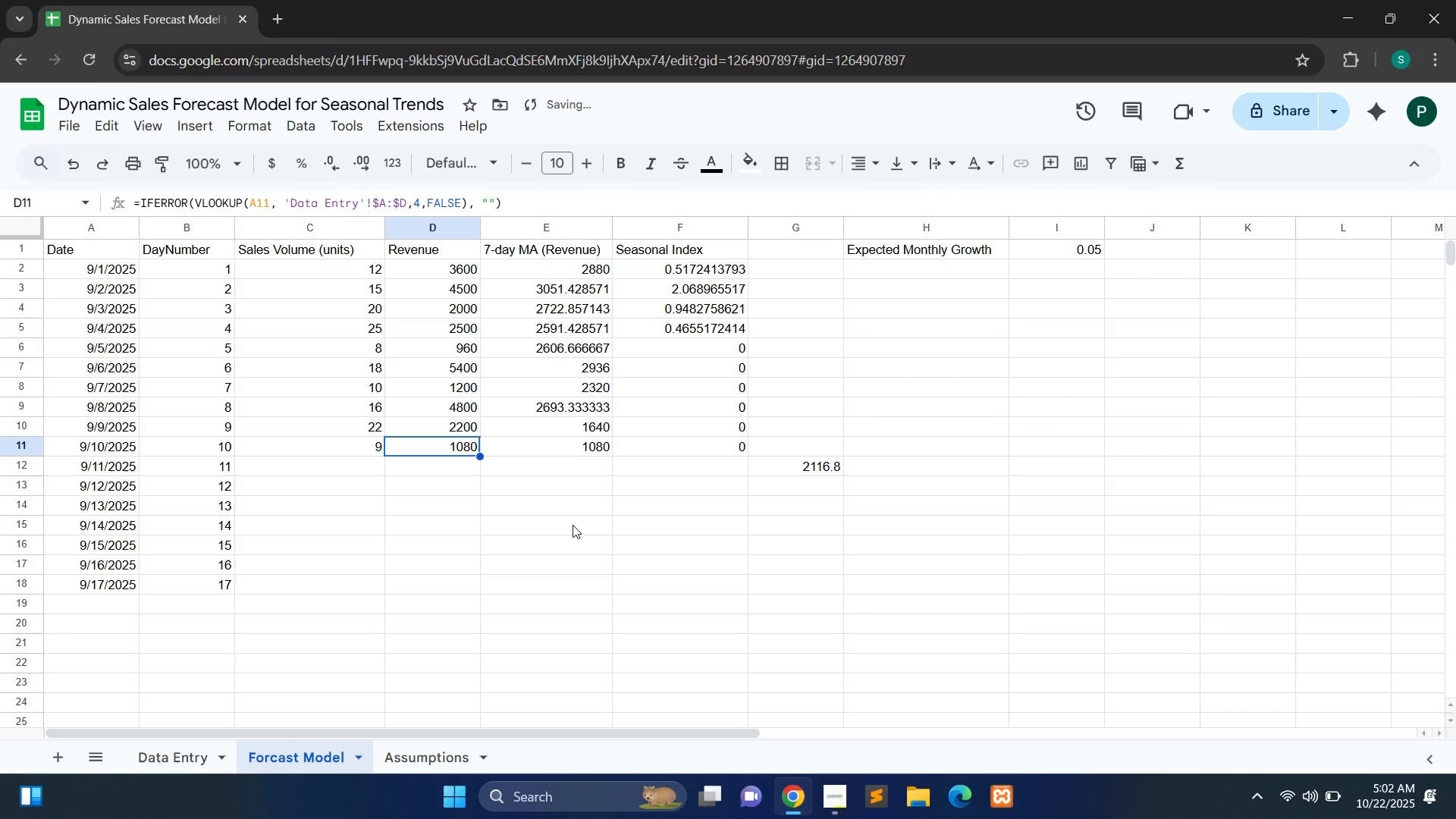 
key(Control+Z)
 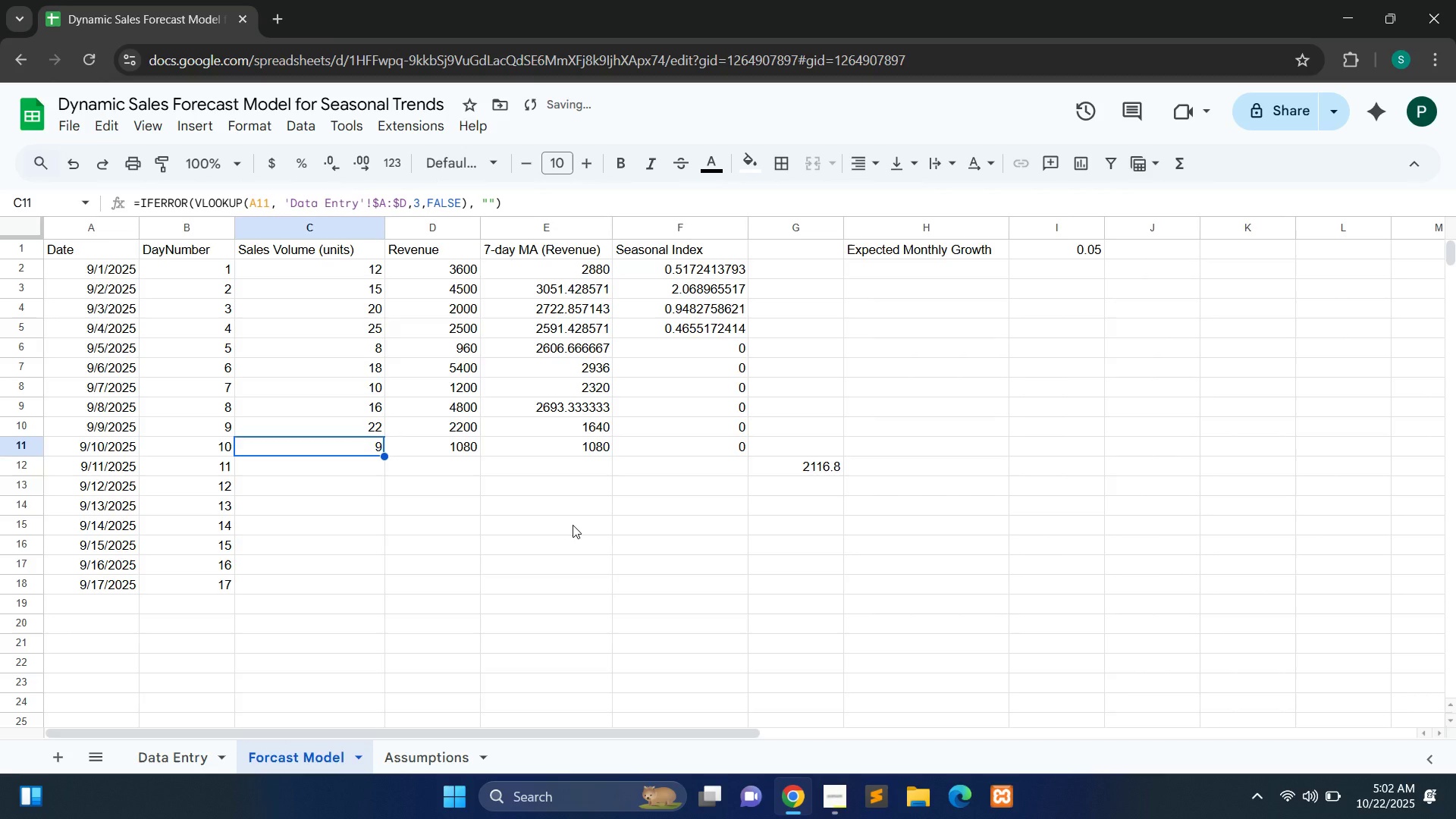 
key(Control+Z)
 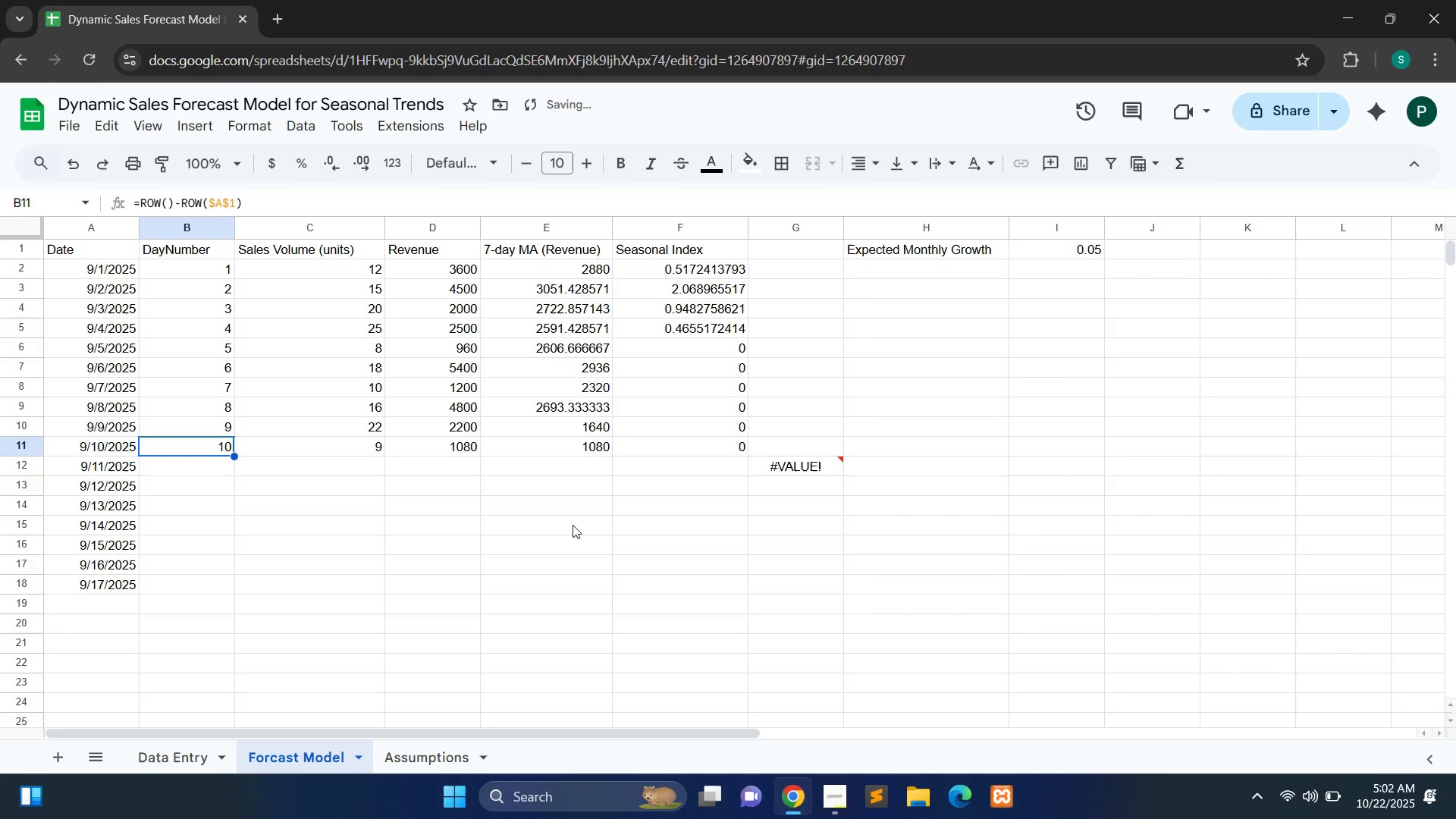 
key(Control+Y)
 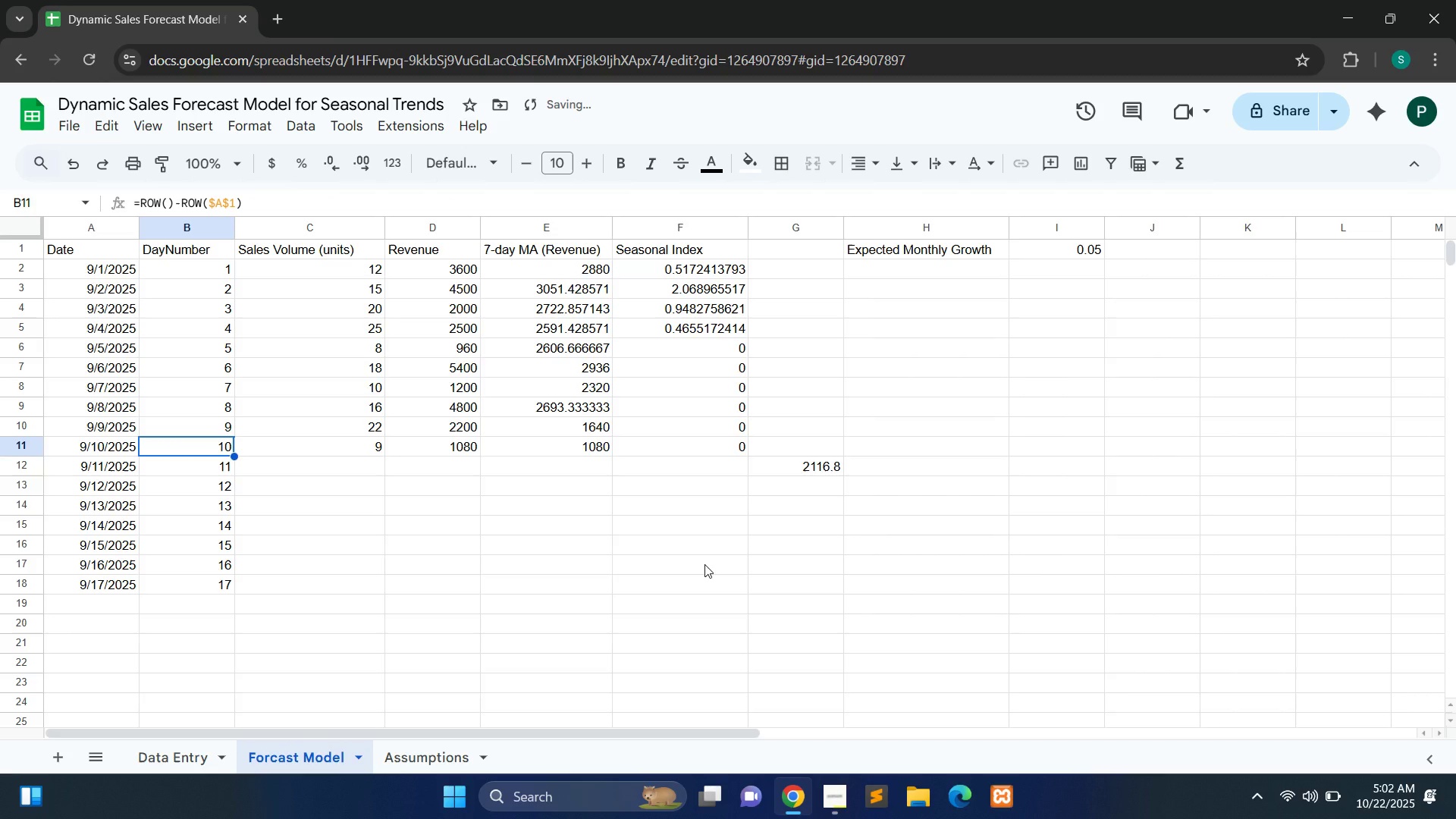 
left_click([704, 564])
 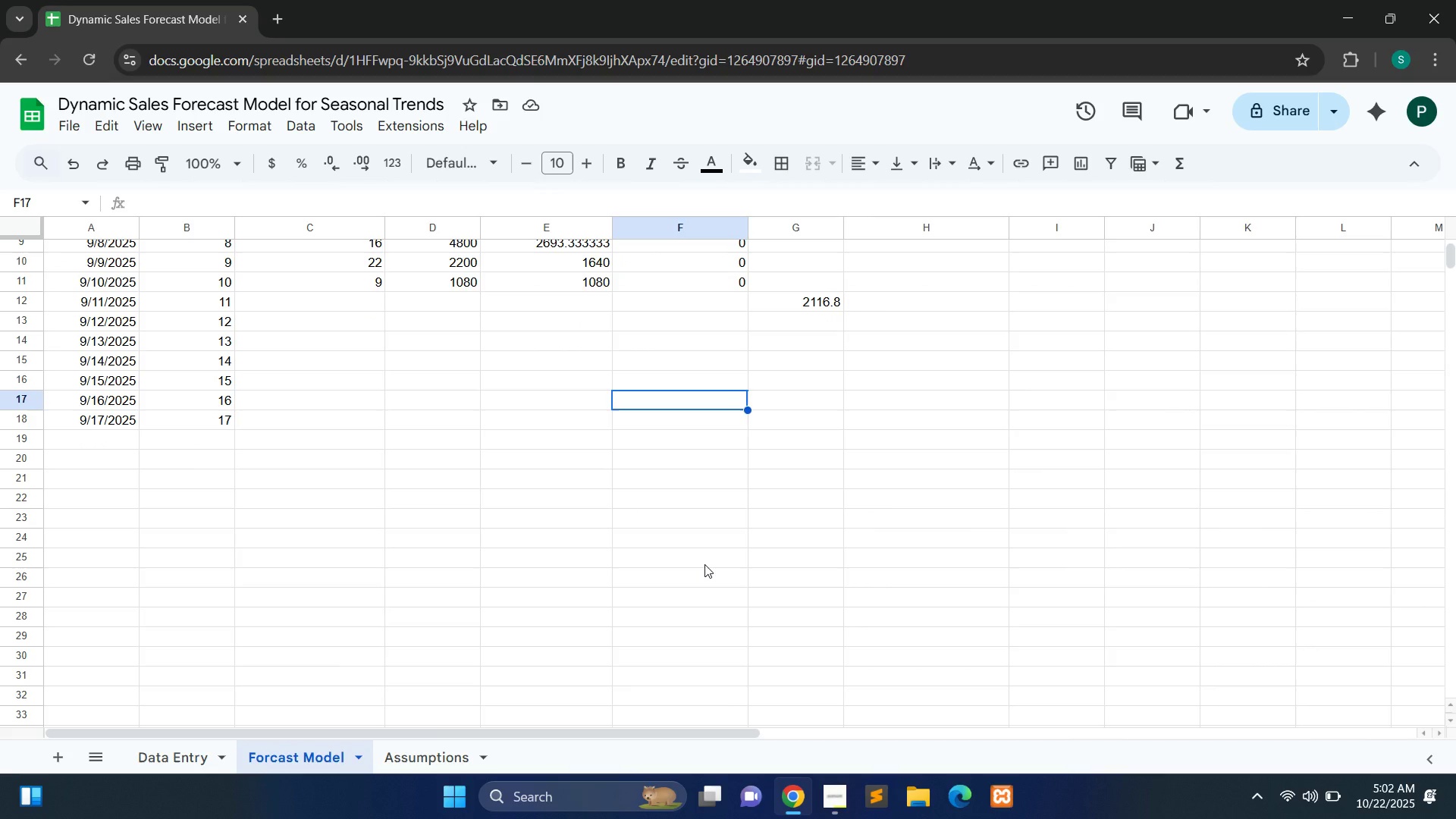 
wait(16.23)
 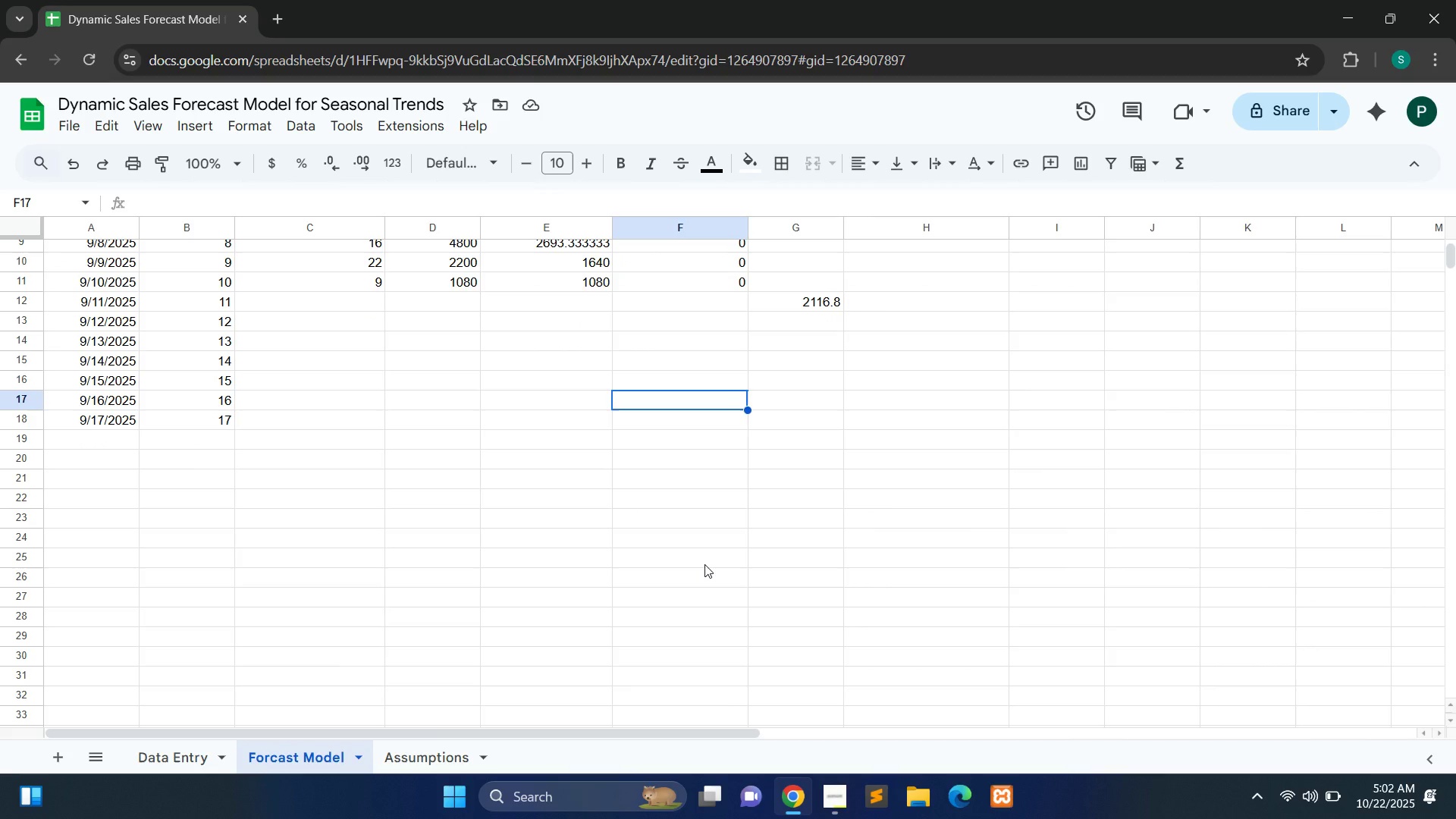 
left_click([70, 750])
 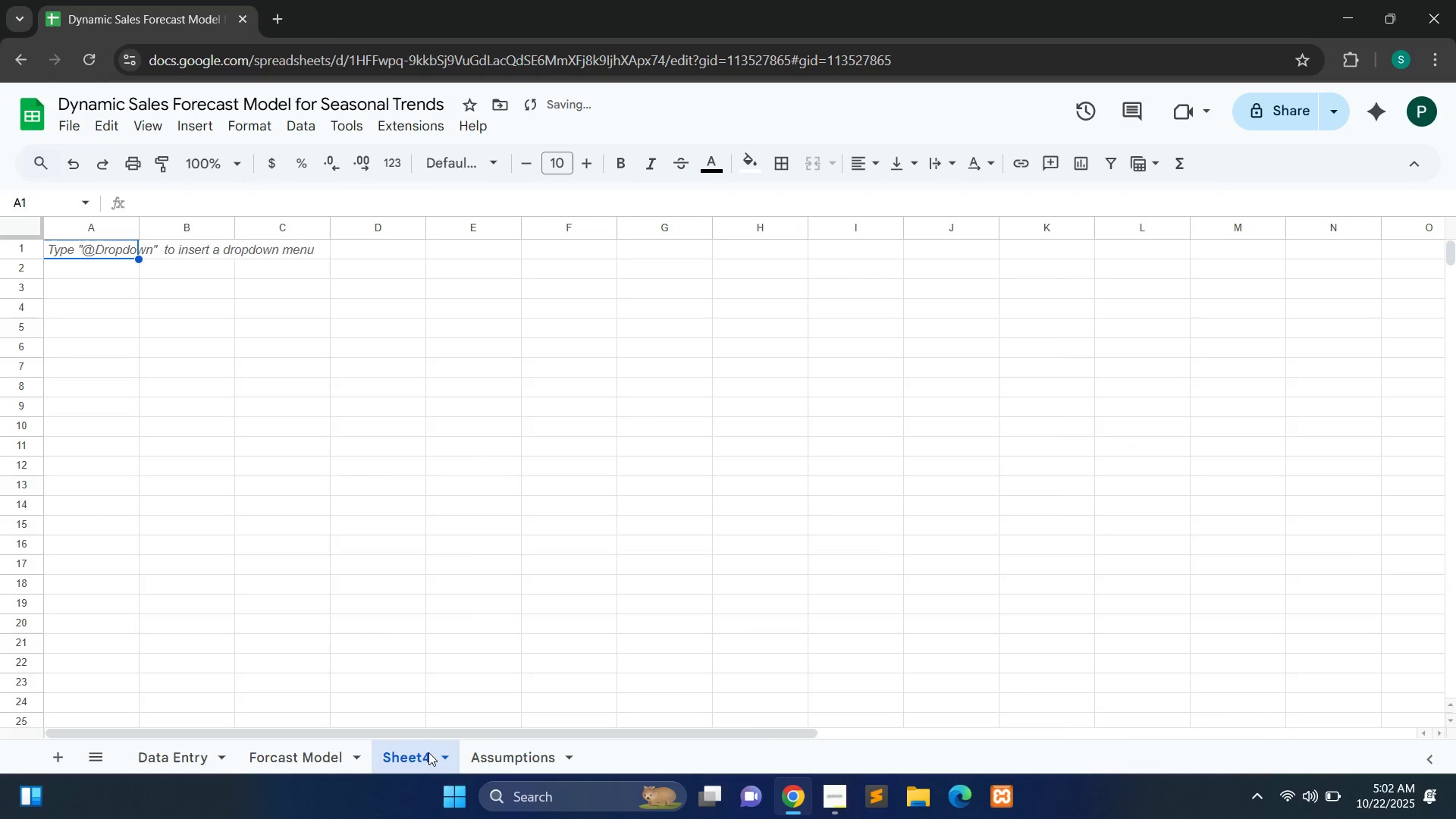 
double_click([428, 752])
 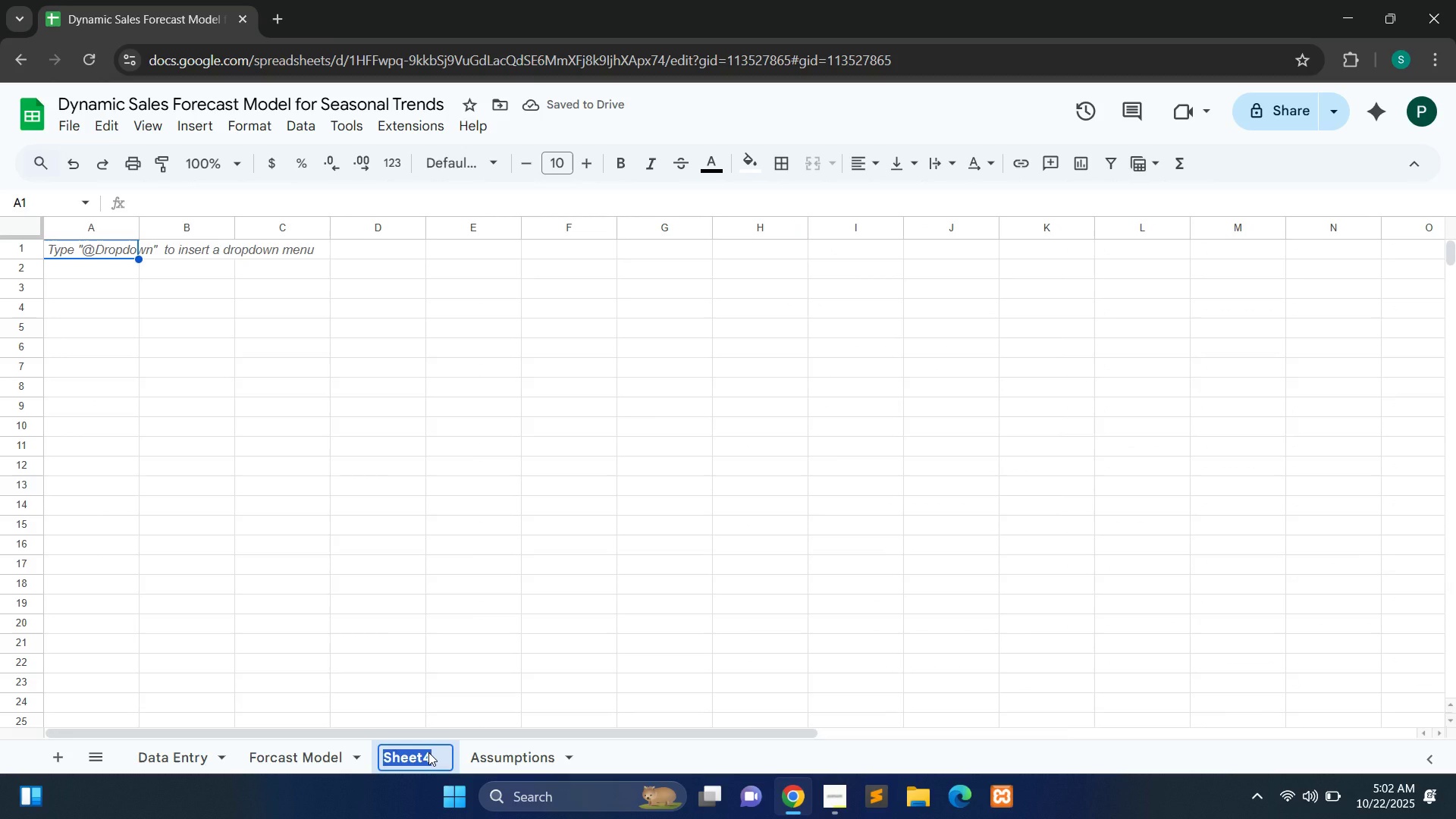 
type(S)
key(Backspace)
type(Dashbpard)
 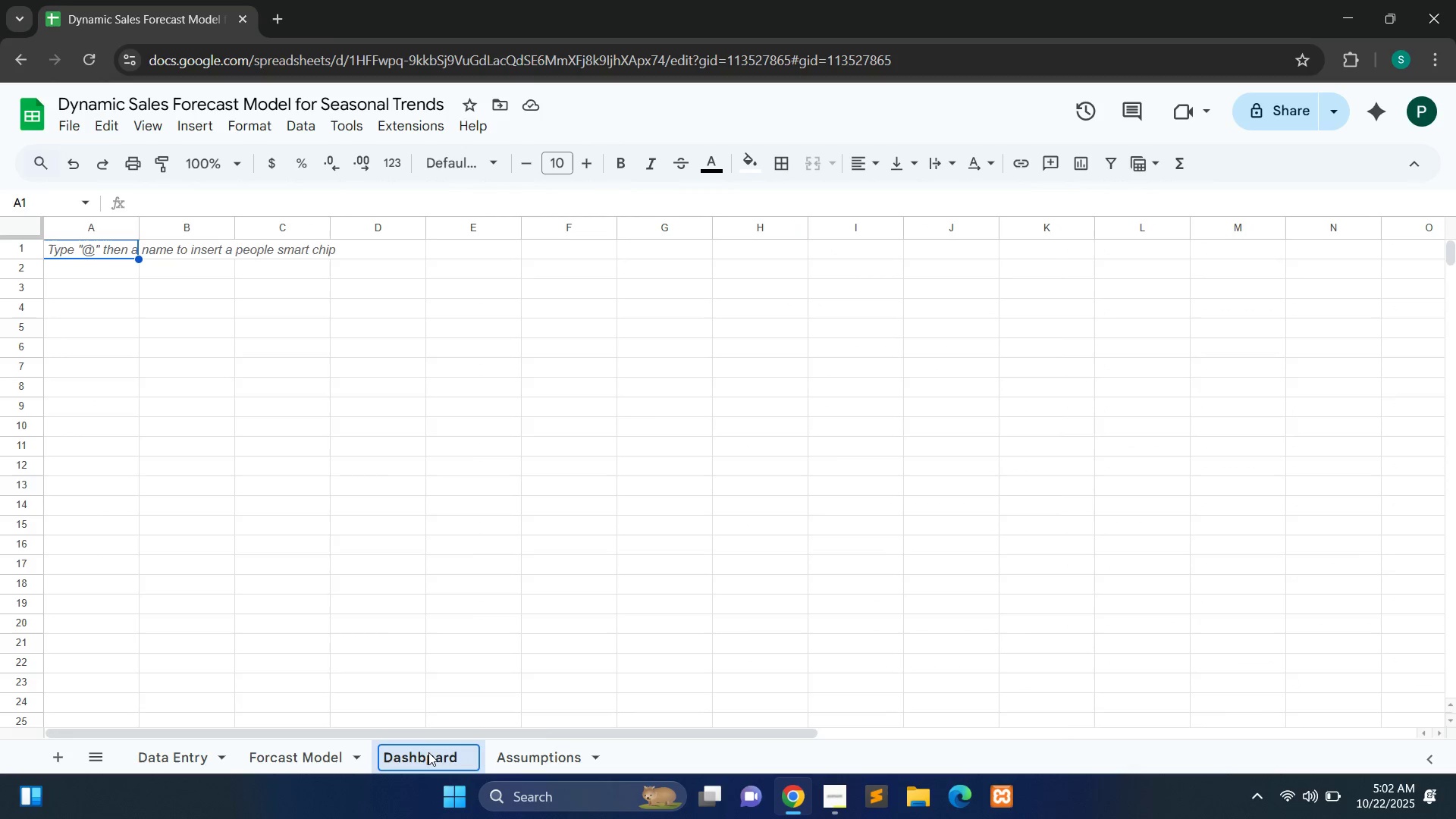 
key(ArrowLeft)
 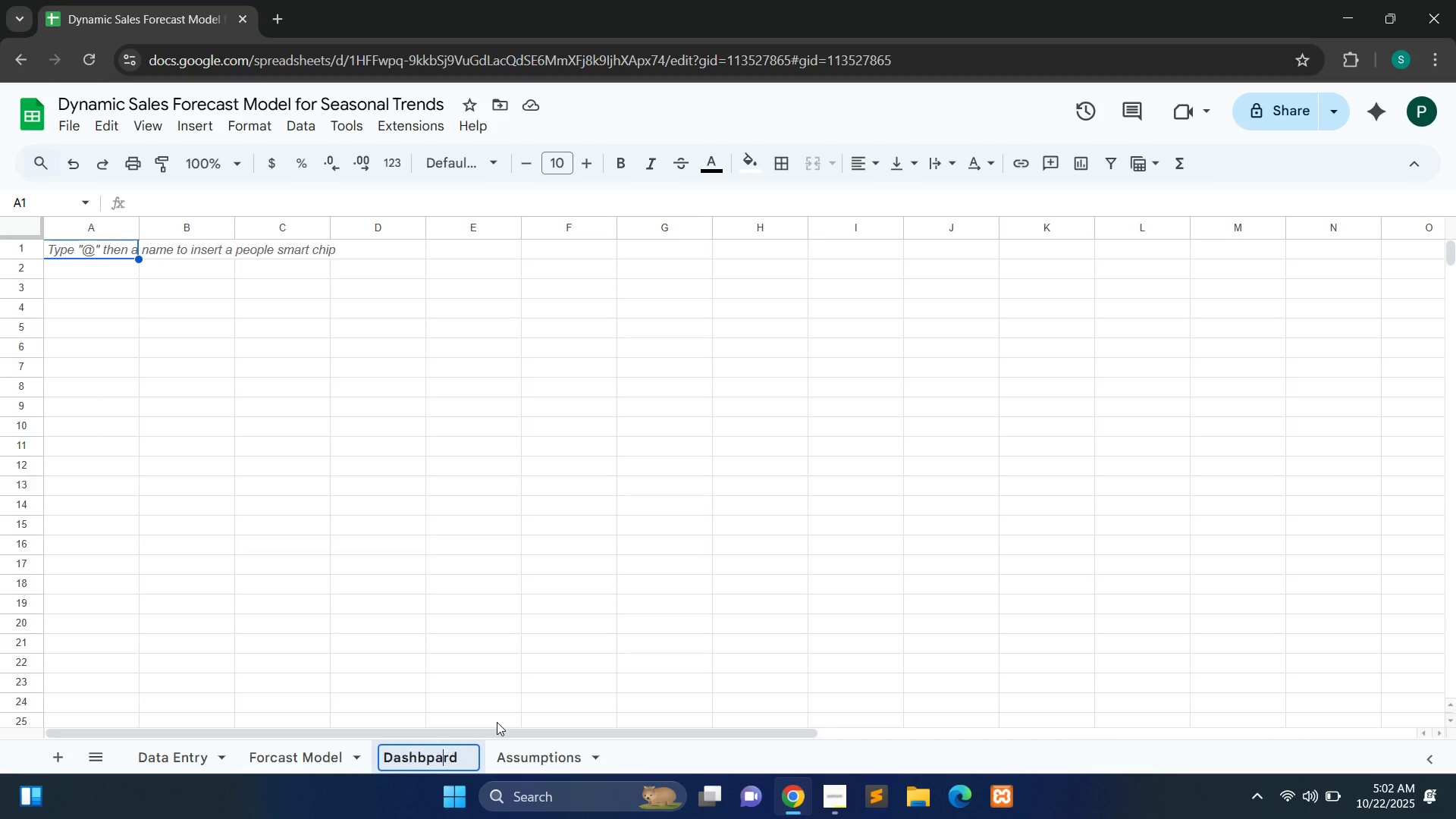 
key(ArrowLeft)
 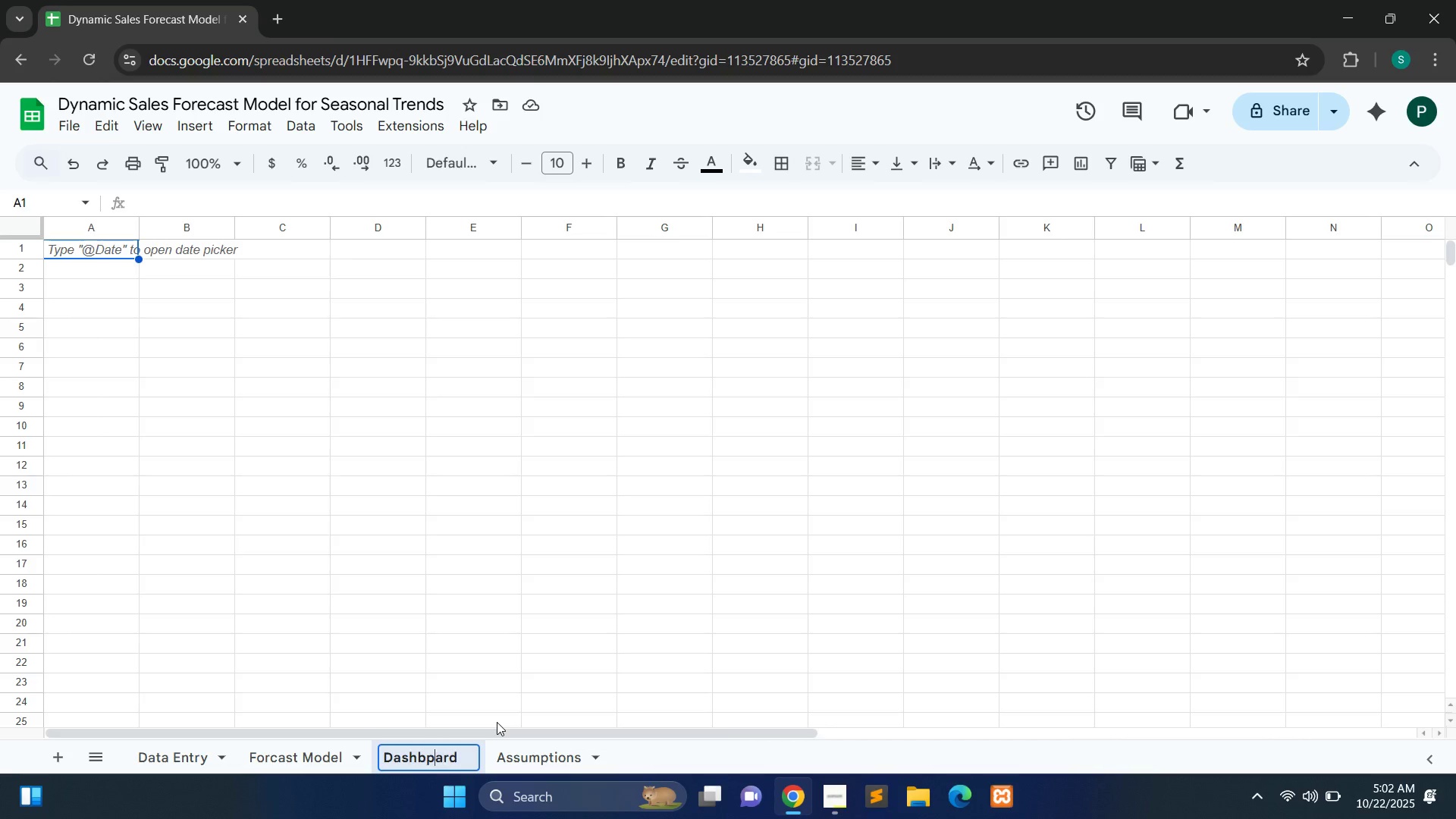 
key(ArrowLeft)
 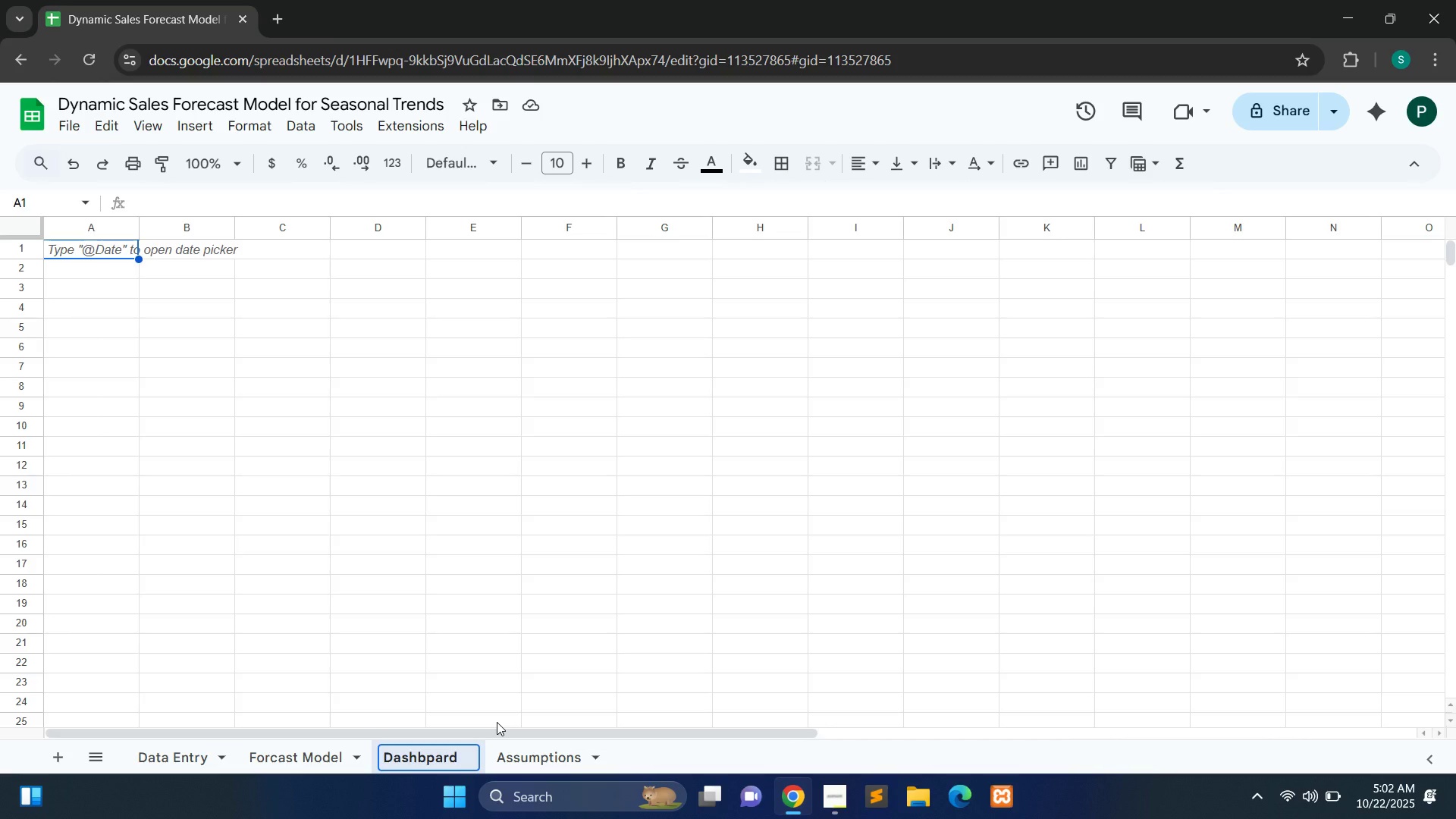 
key(Backspace)
 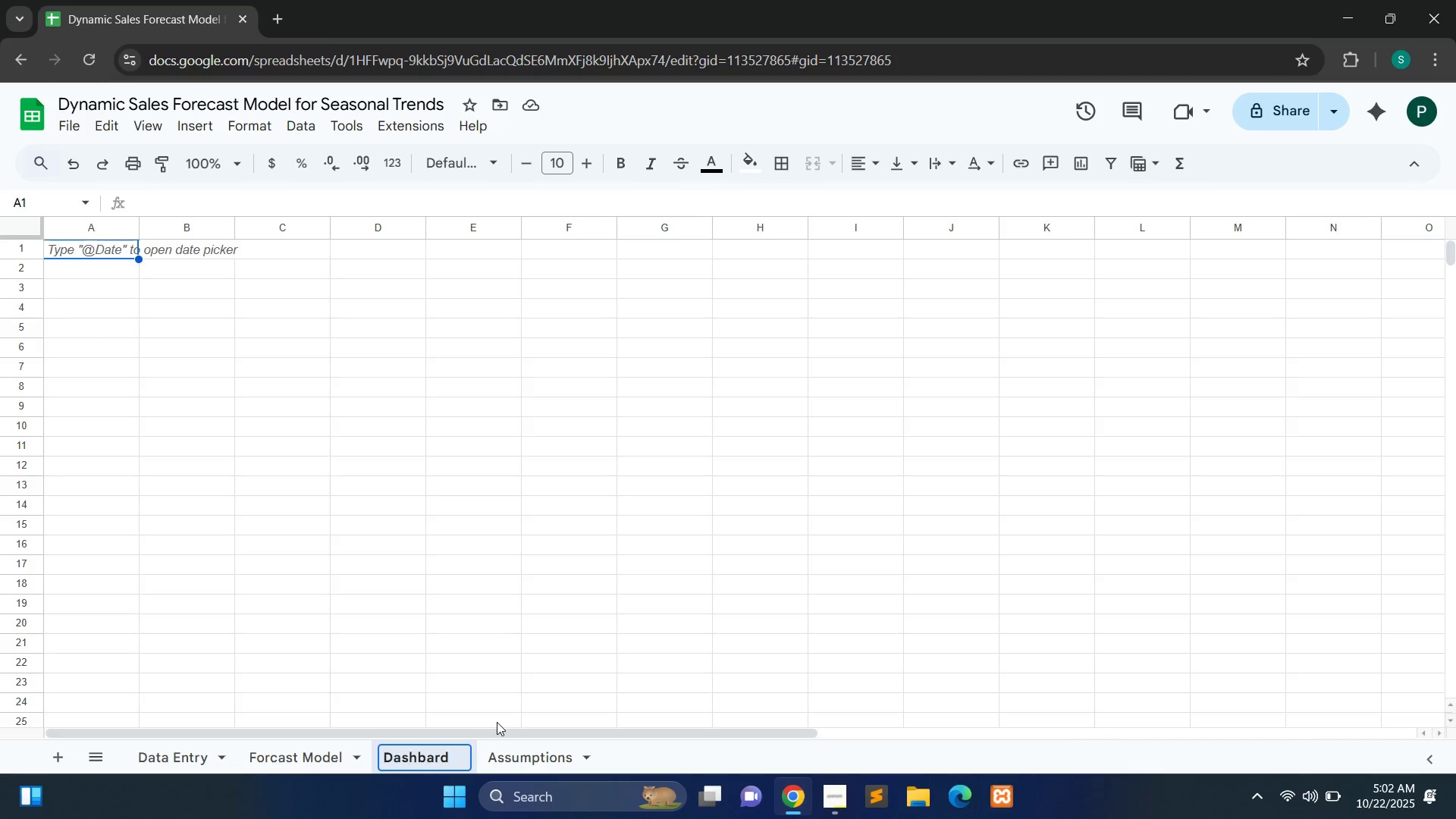 
key(O)
 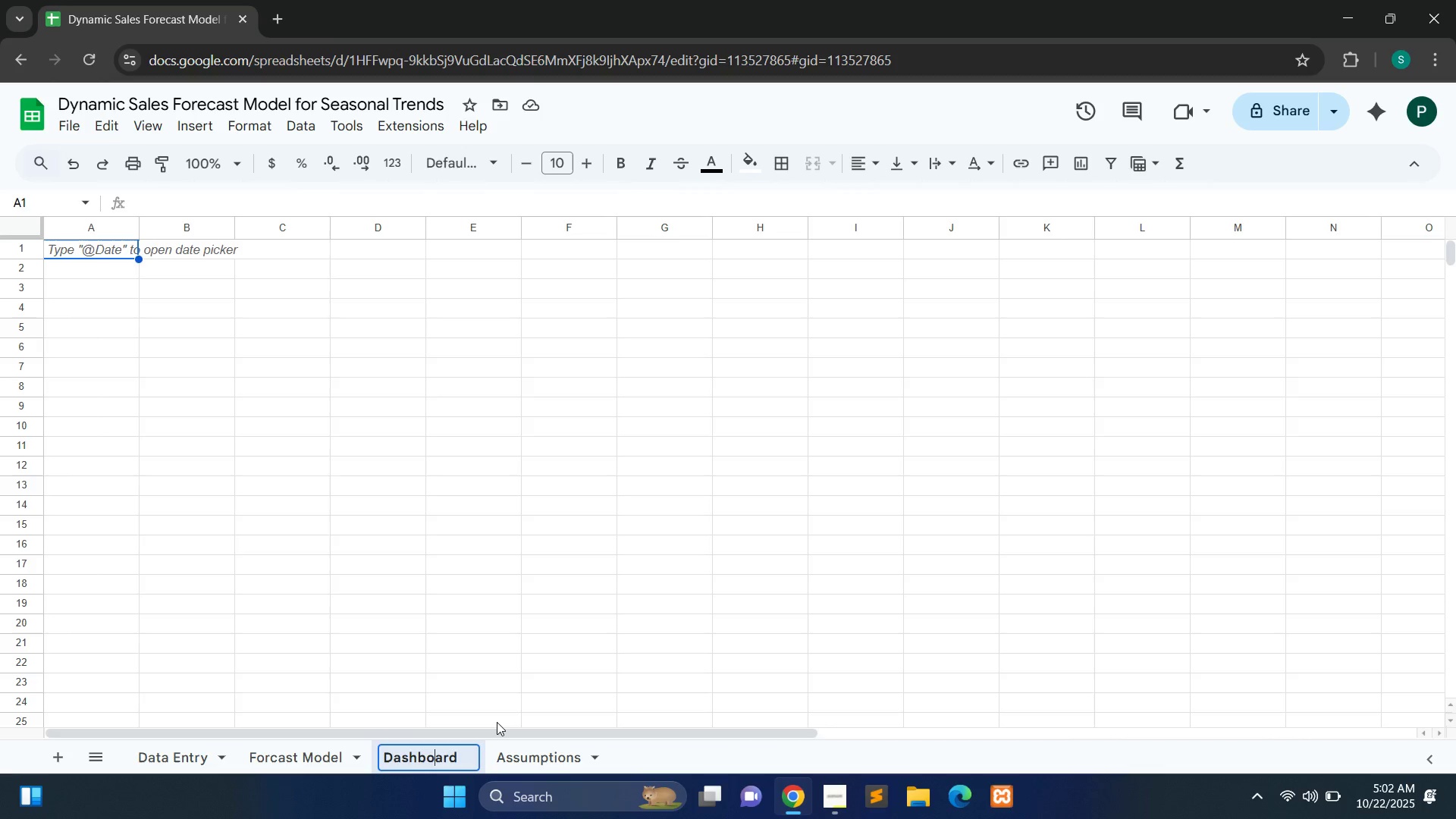 
key(Enter)
 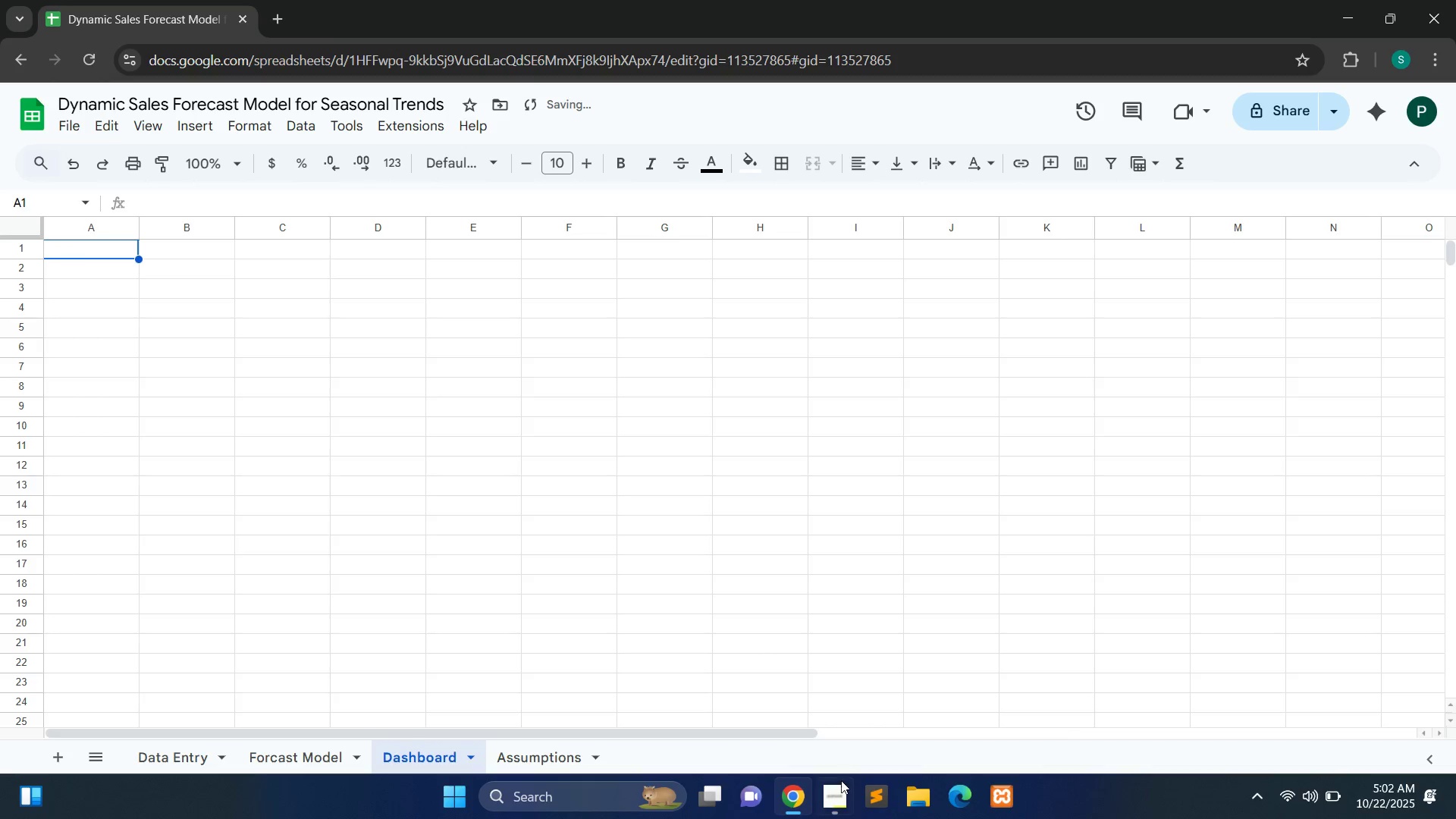 
left_click([842, 798])